 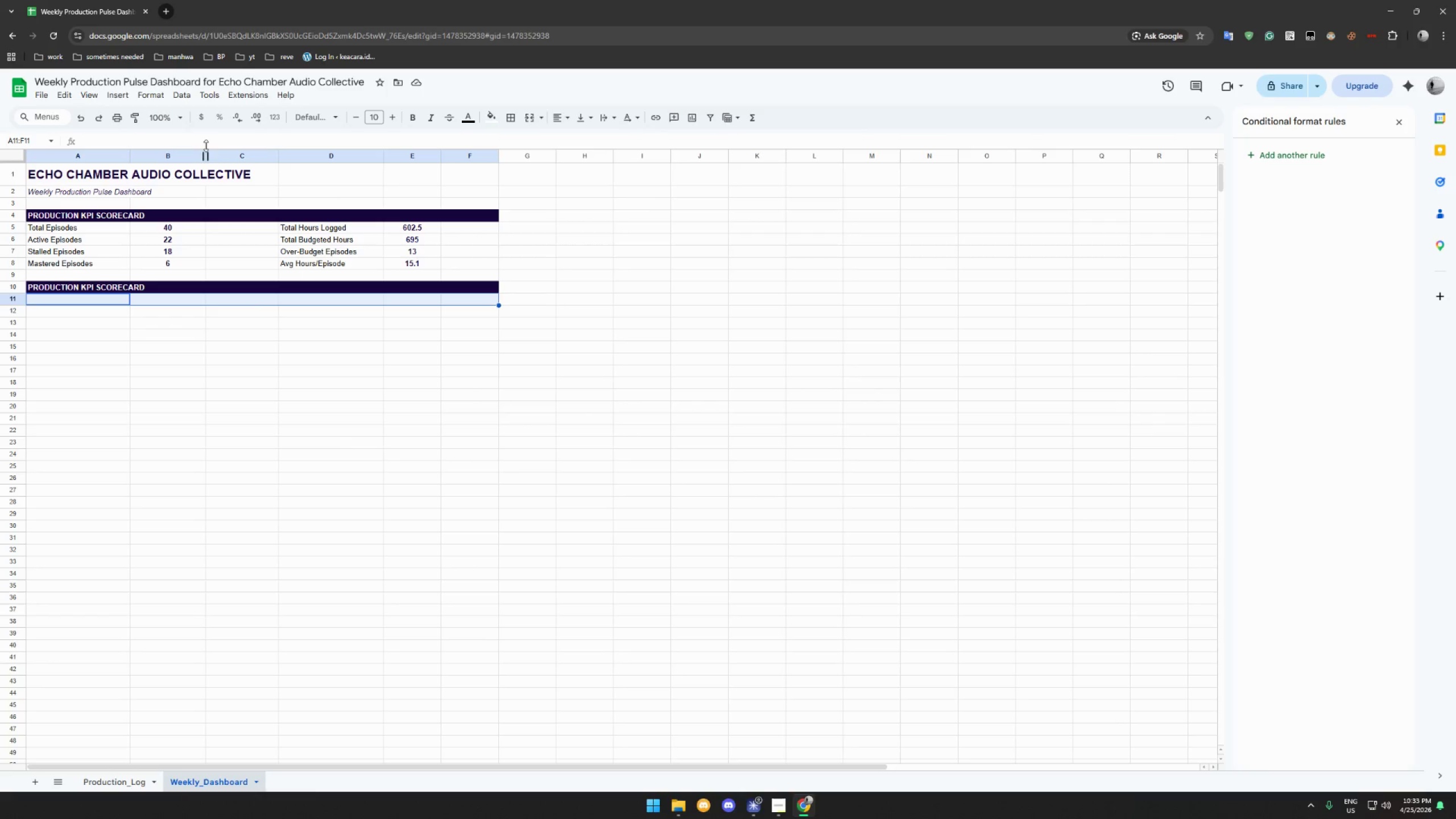 
left_click([469, 119])
 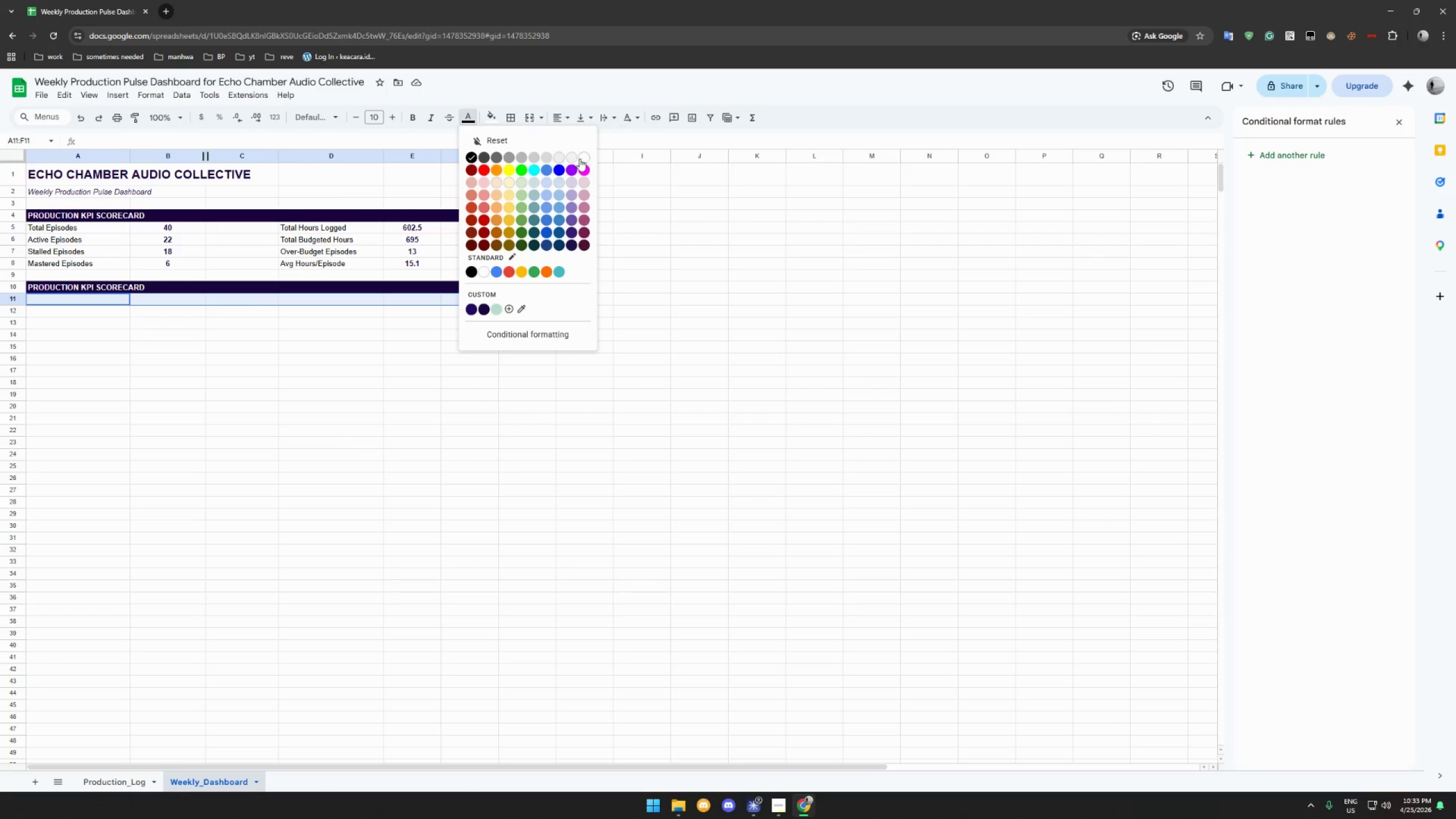 
left_click([580, 159])
 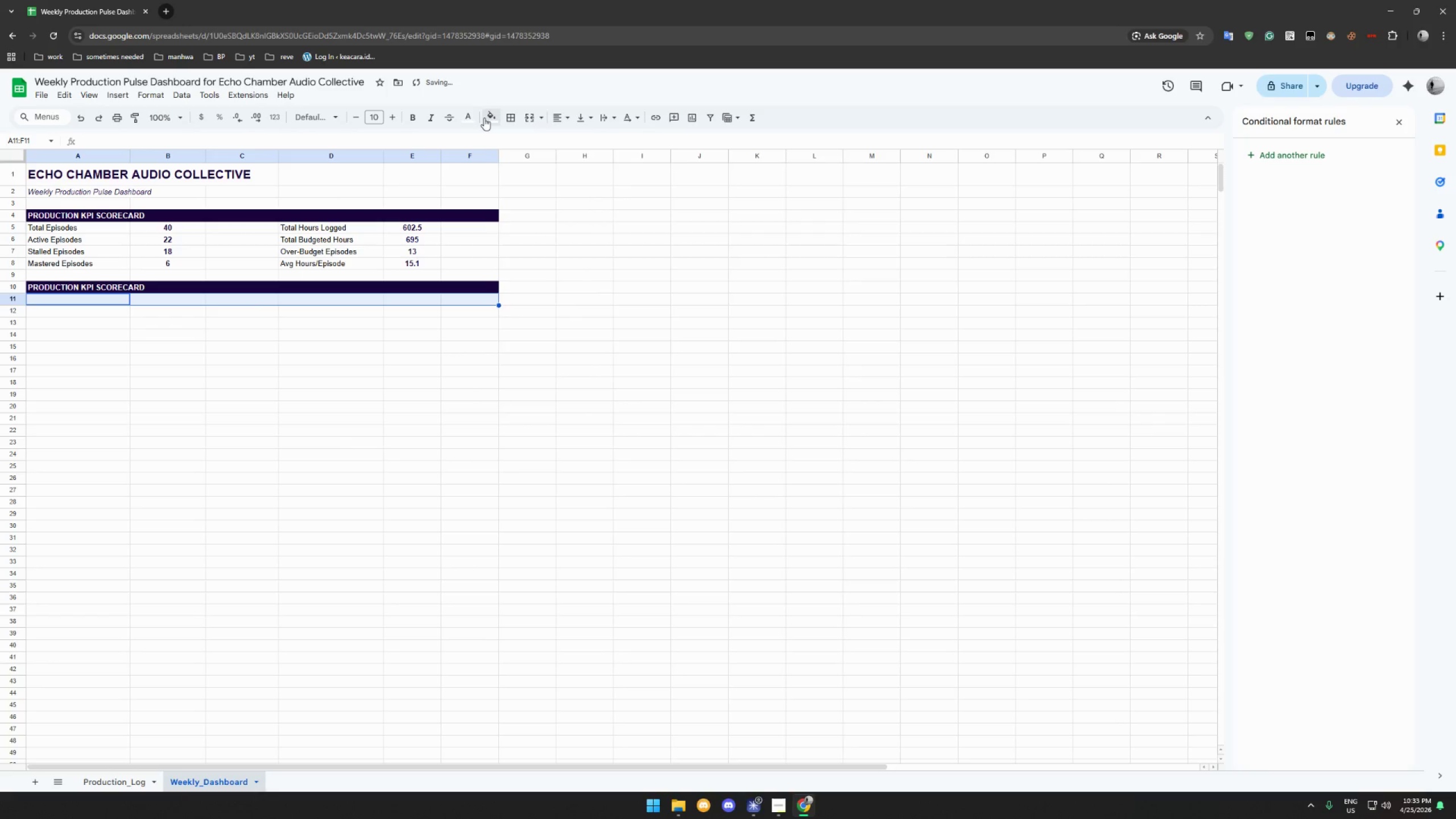 
left_click([484, 118])
 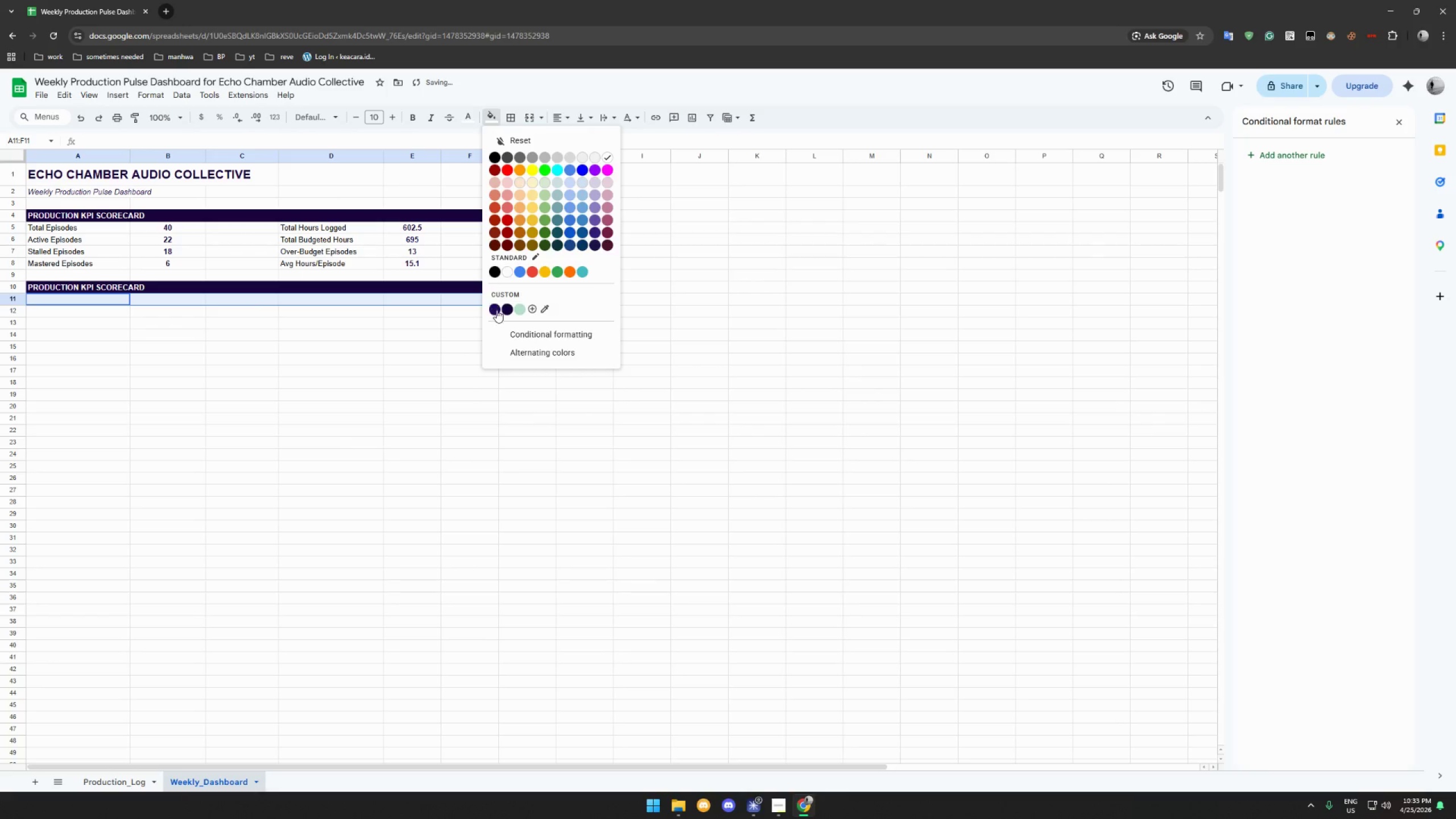 
left_click([495, 311])
 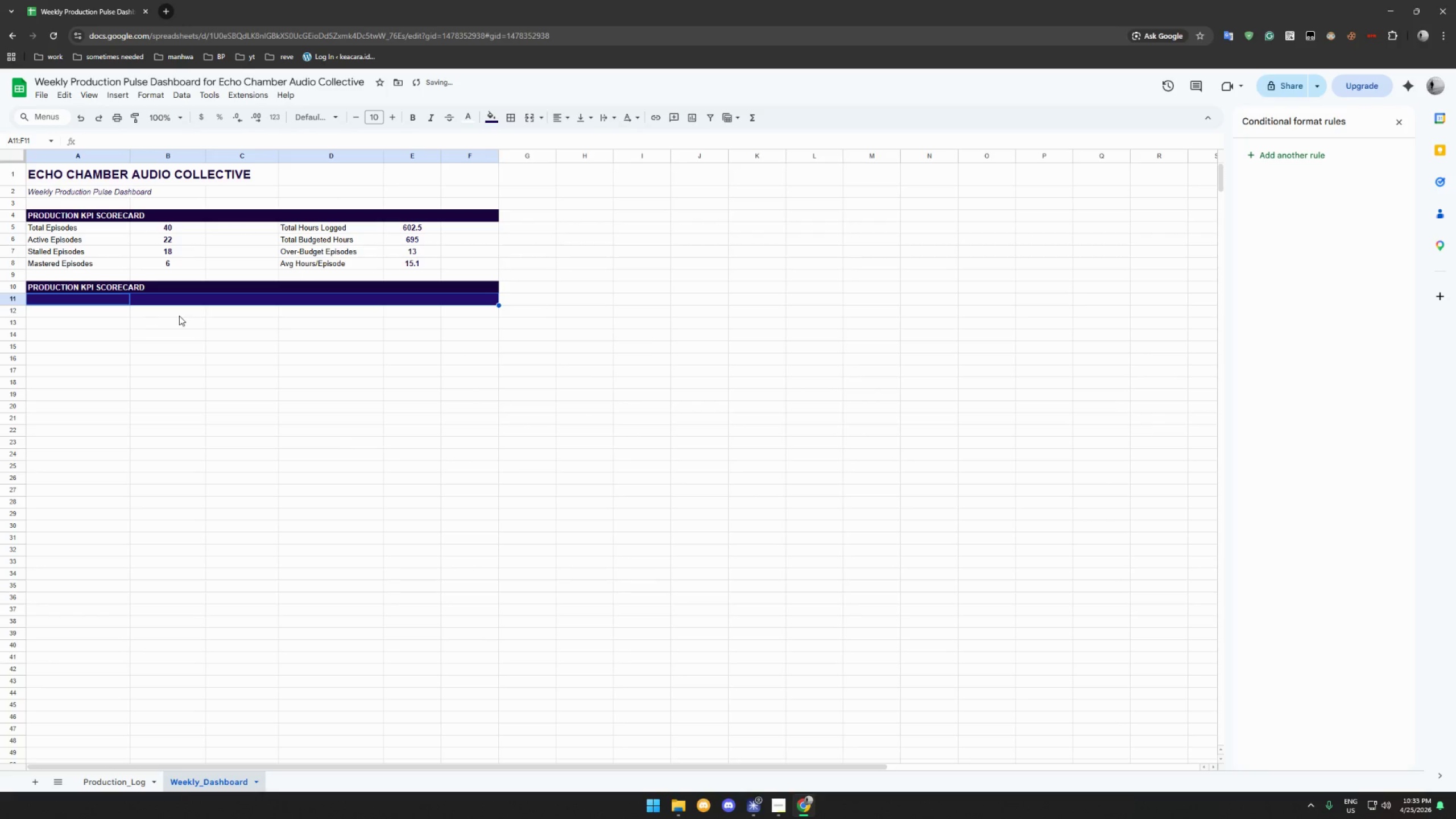 
left_click([168, 322])
 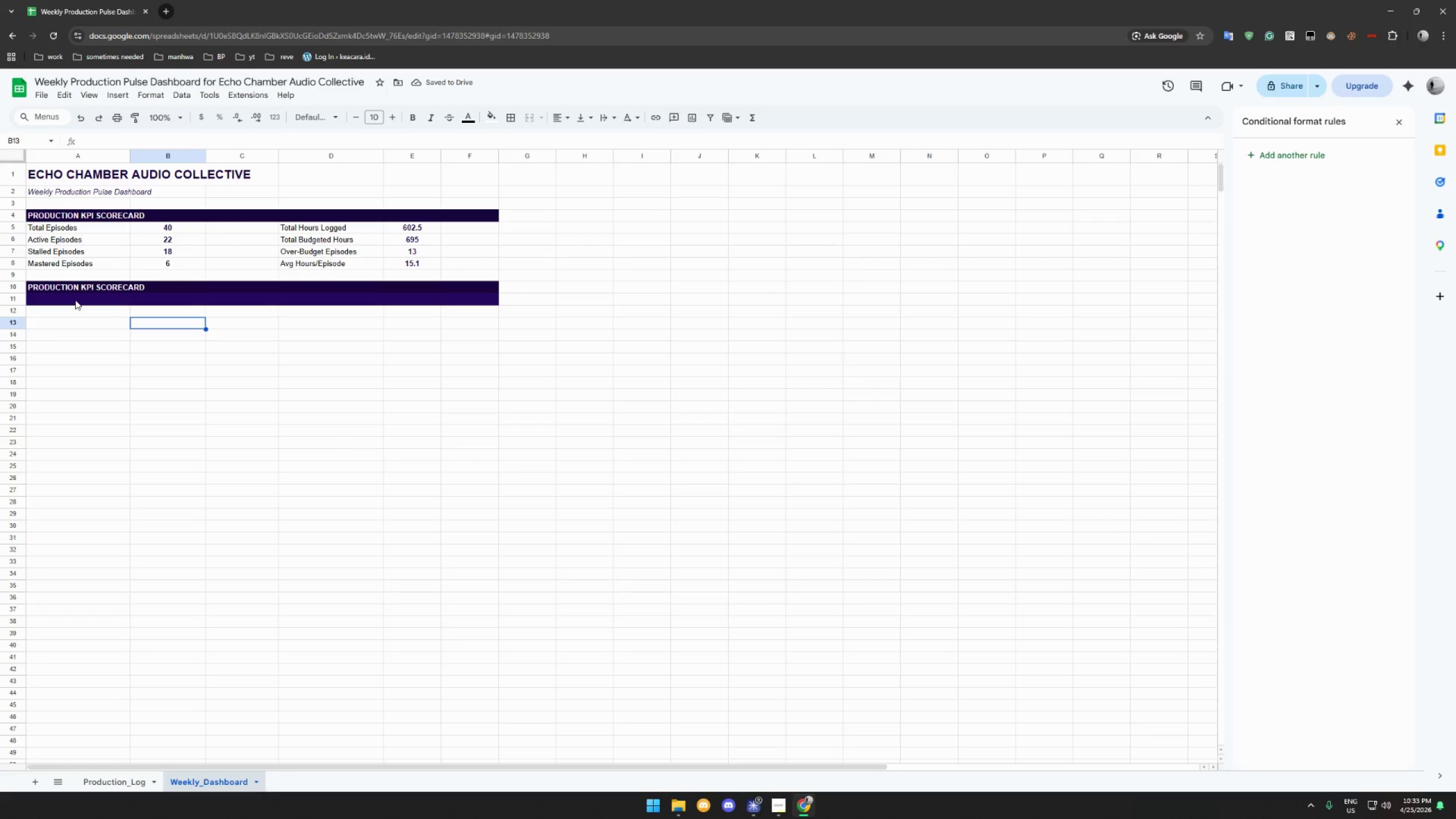 
left_click([75, 300])
 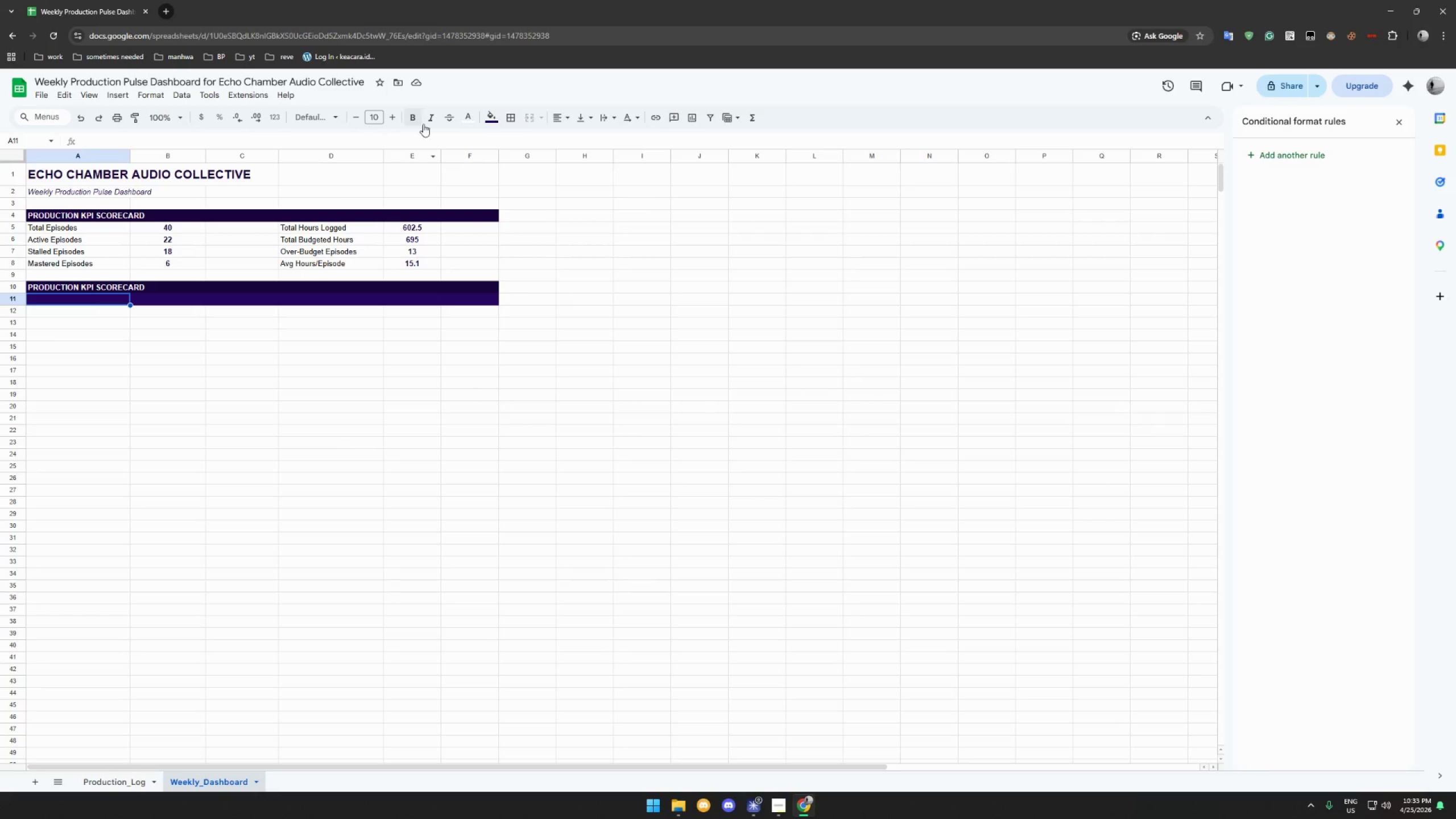 
left_click_drag(start_coordinate=[96, 297], to_coordinate=[487, 301])
 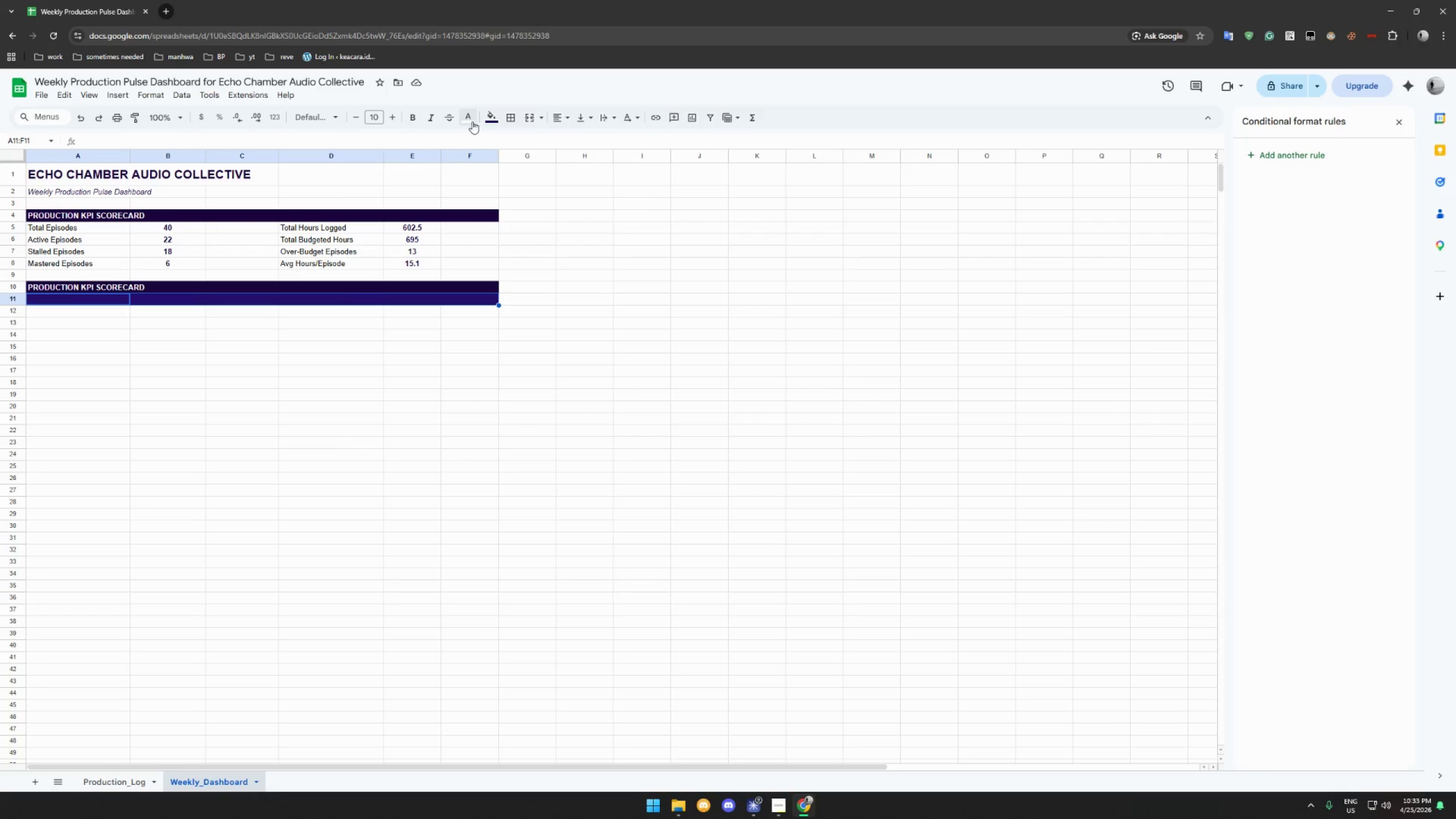 
left_click([500, 118])
 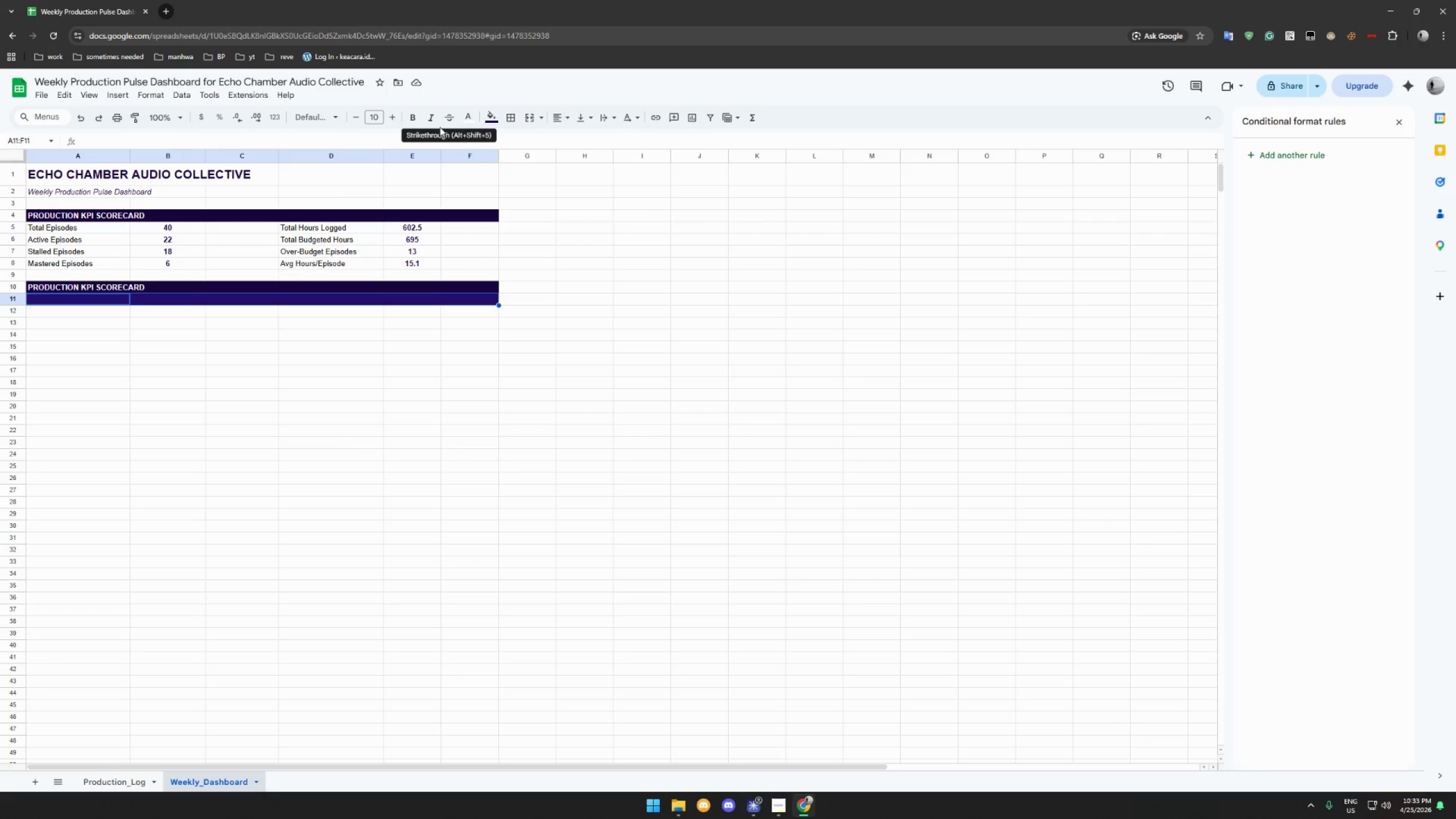 
left_click([410, 118])
 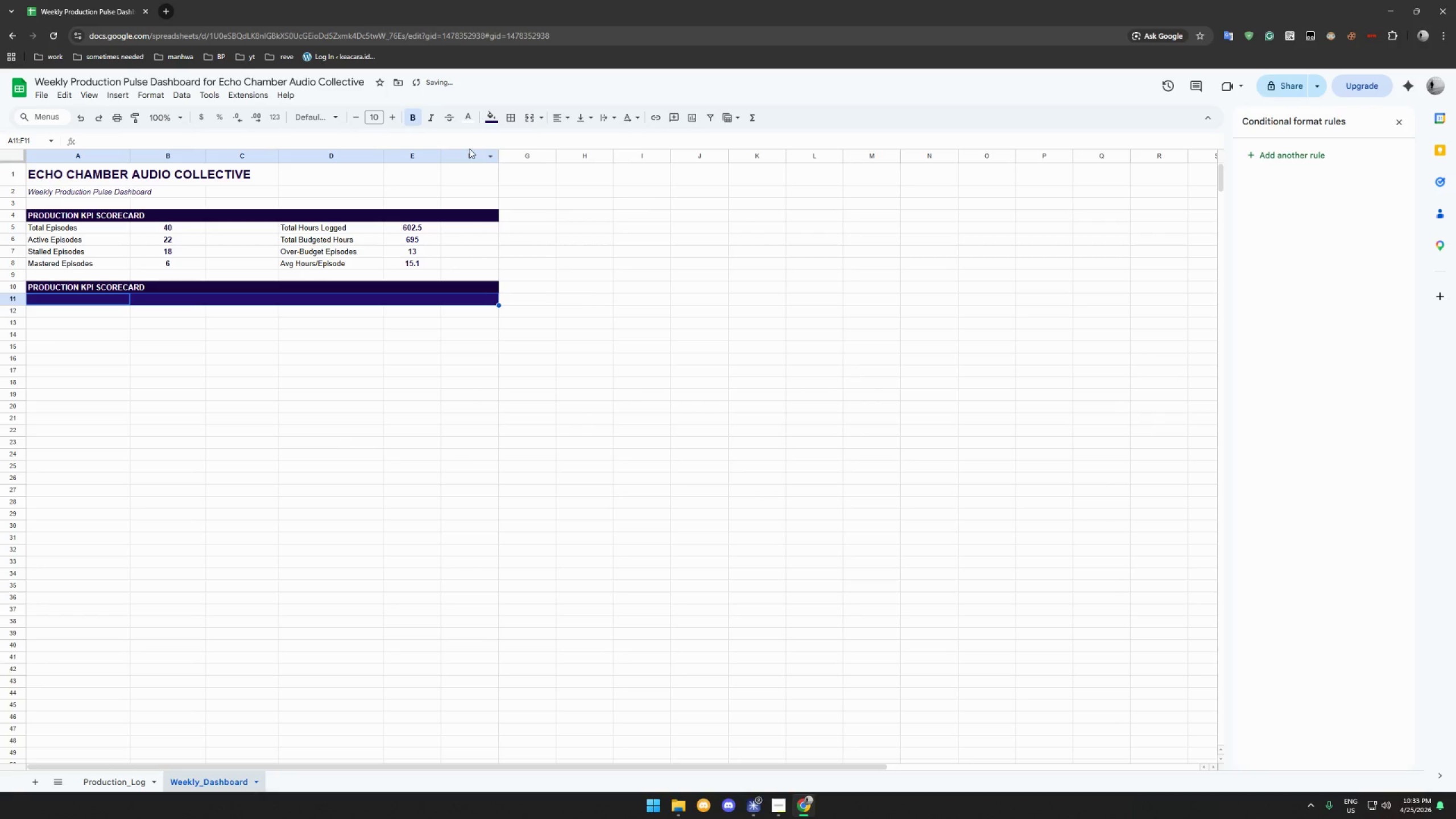 
left_click([565, 121])
 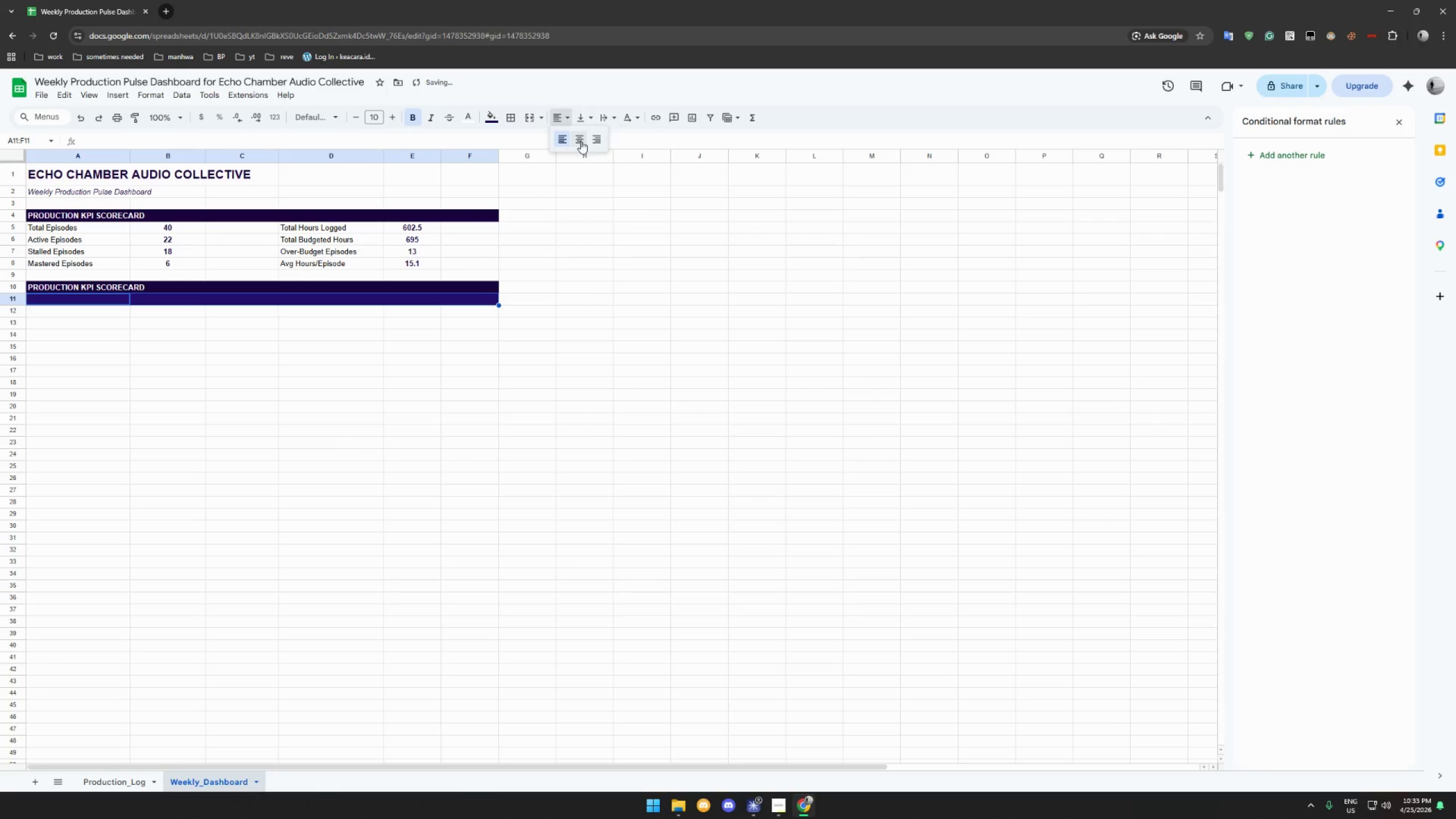 
left_click([581, 141])
 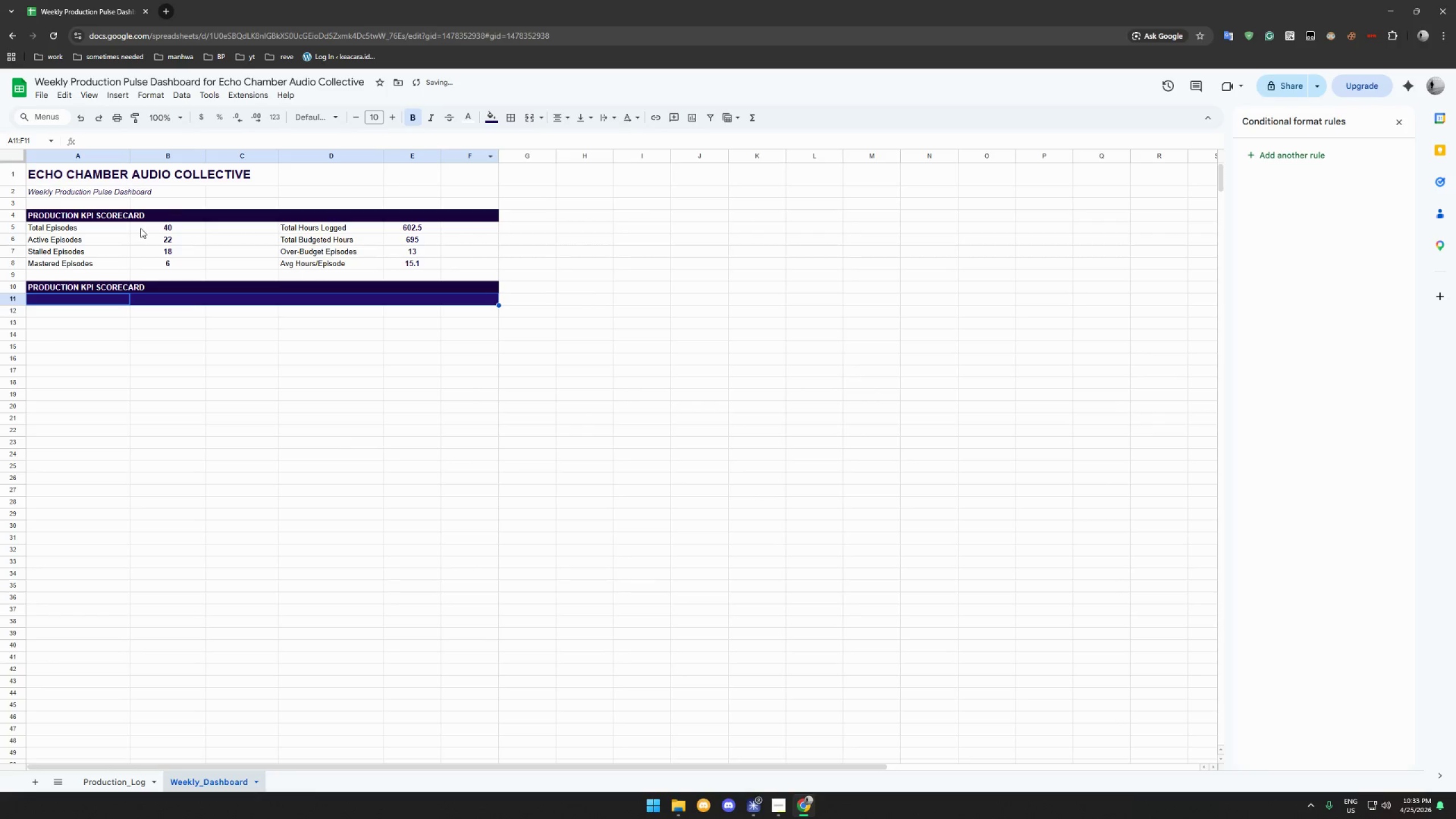 
left_click([75, 300])
 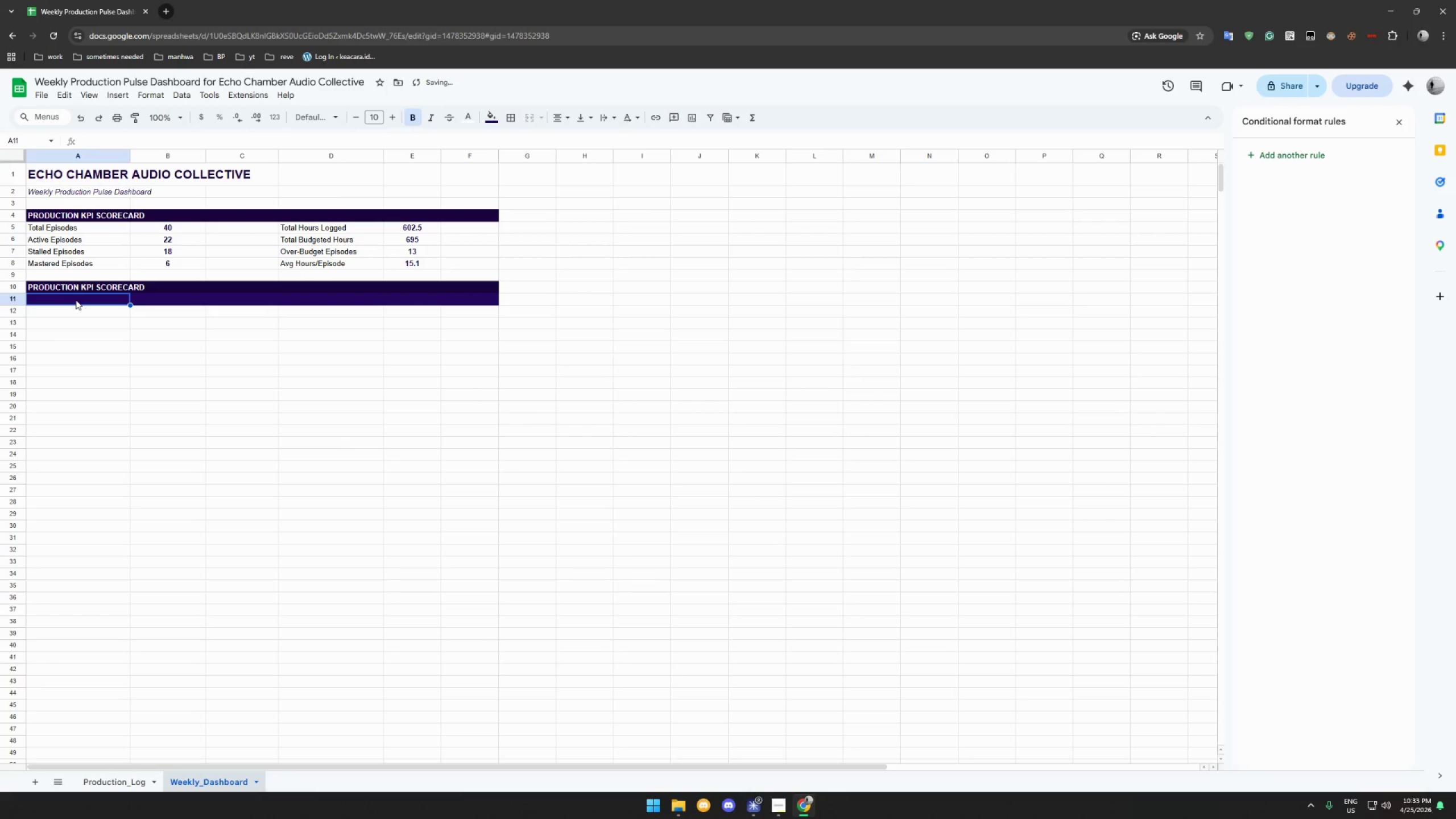 
type(Stage)
key(Tab)
type(Count)
key(Tab)
 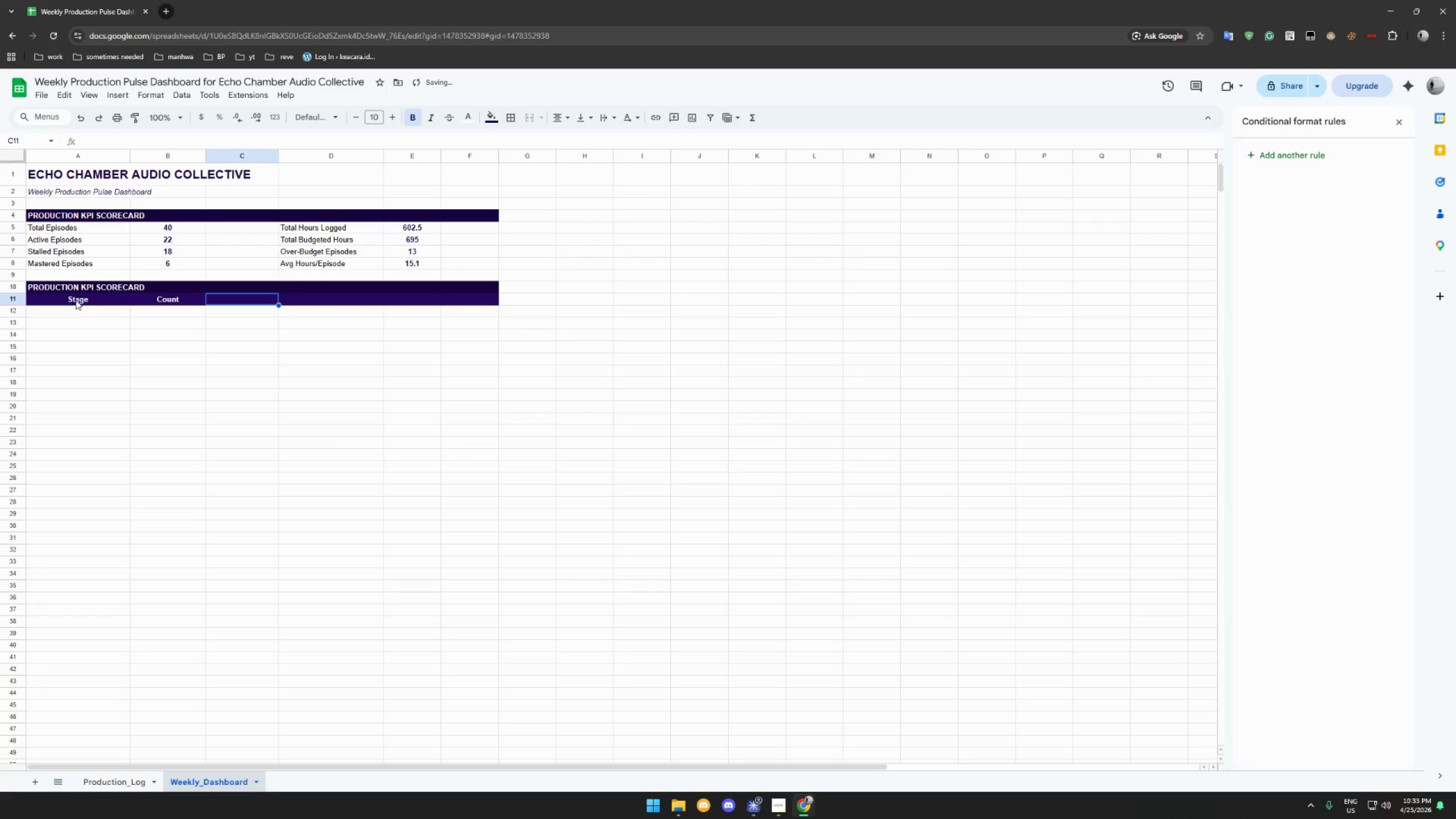 
hold_key(key=ShiftLeft, duration=1.53)
 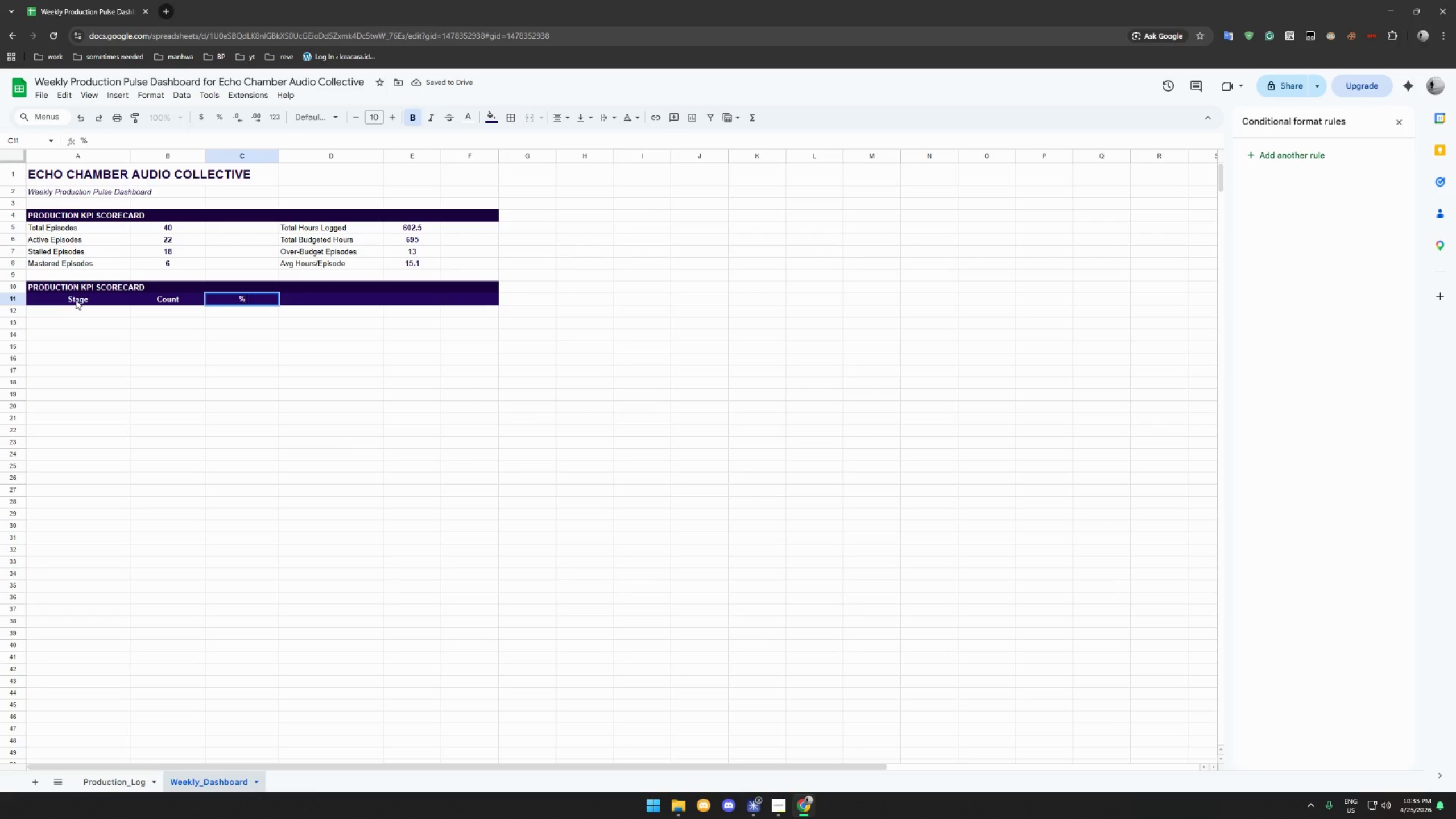 
type(% of Total)
key(Tab)
type(Avg Hours)
key(Tab)
type(Stalled in Stage)
 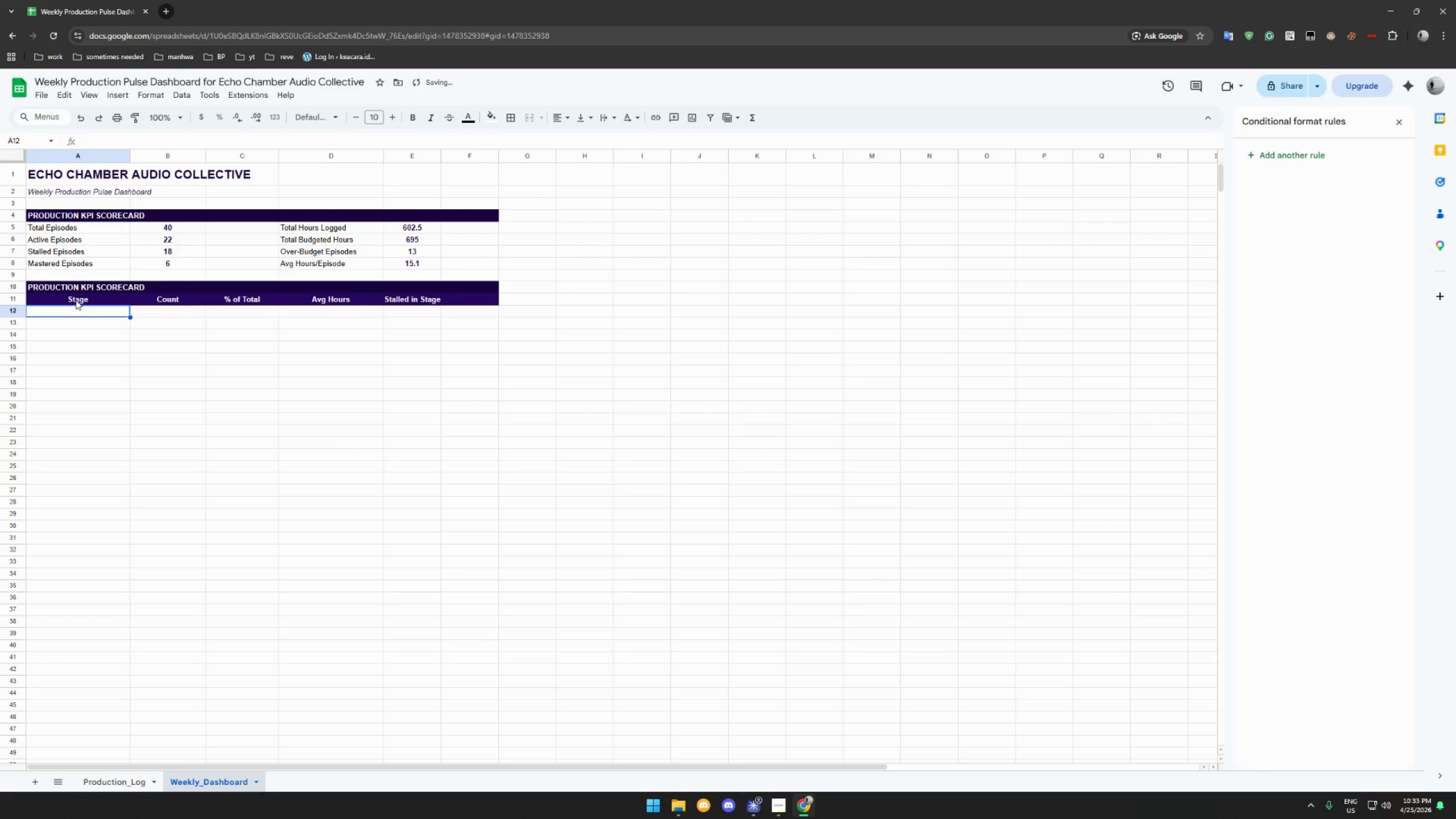 
 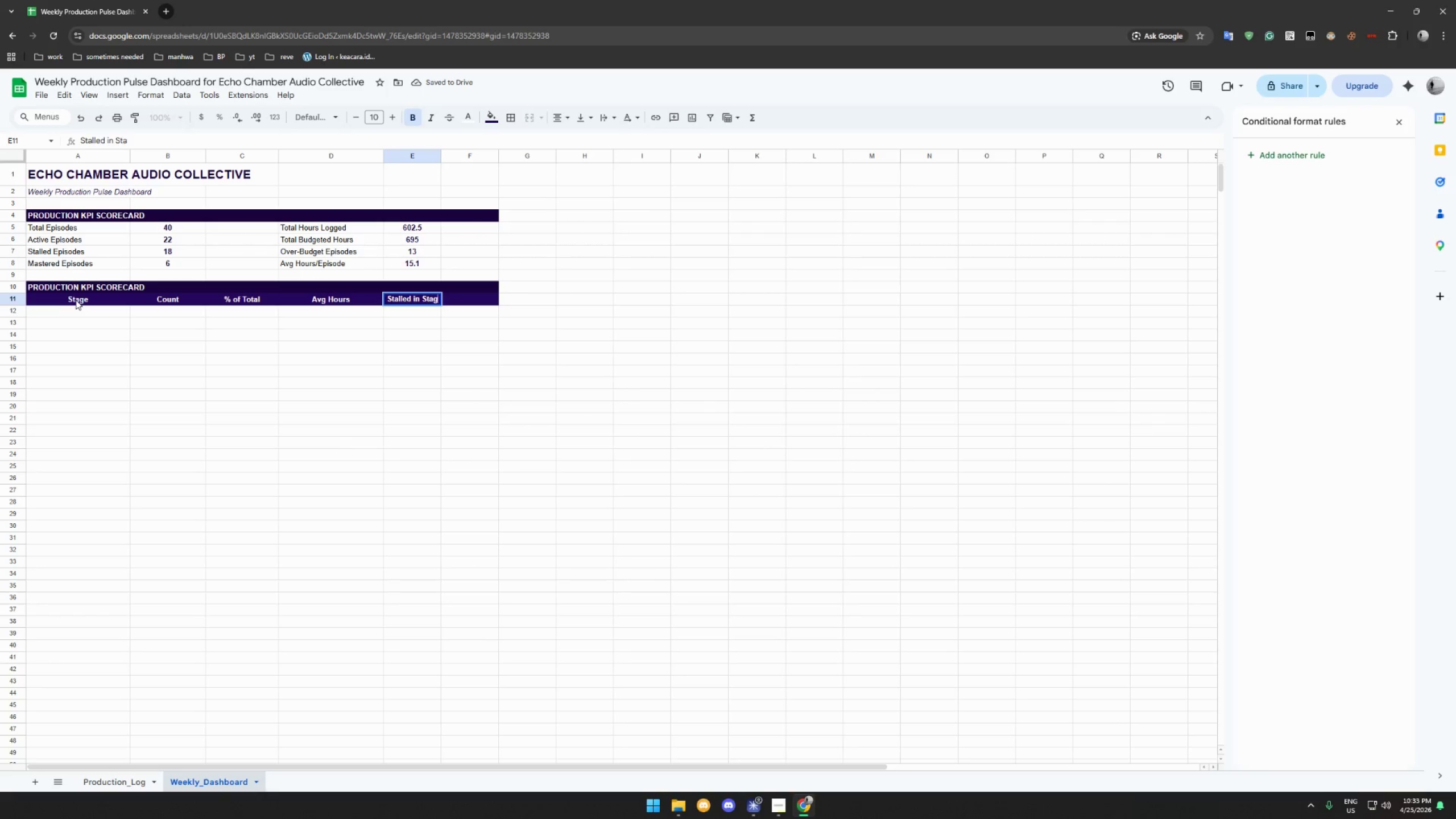 
key(Enter)
 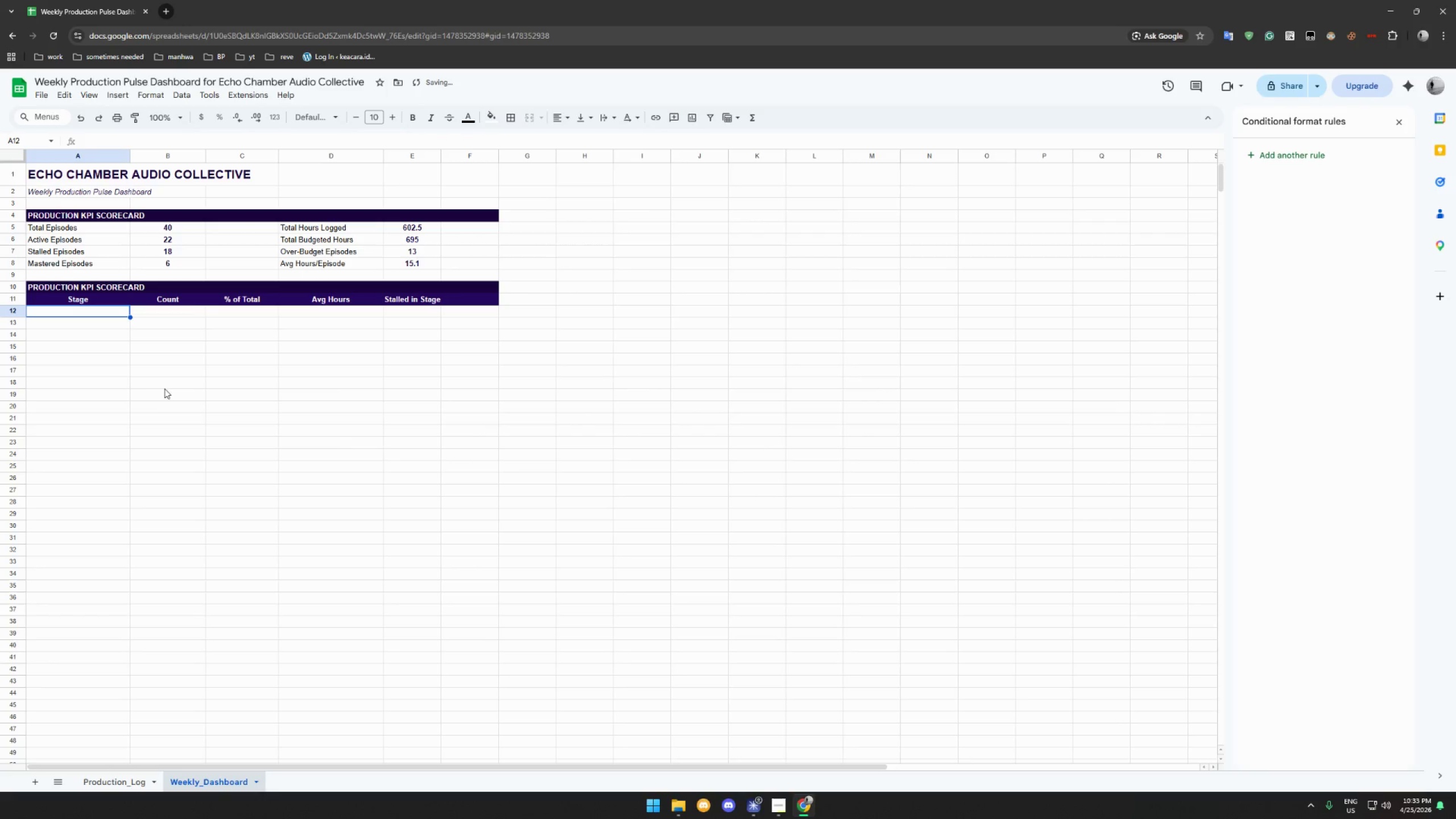 
left_click_drag(start_coordinate=[167, 375], to_coordinate=[174, 402])
 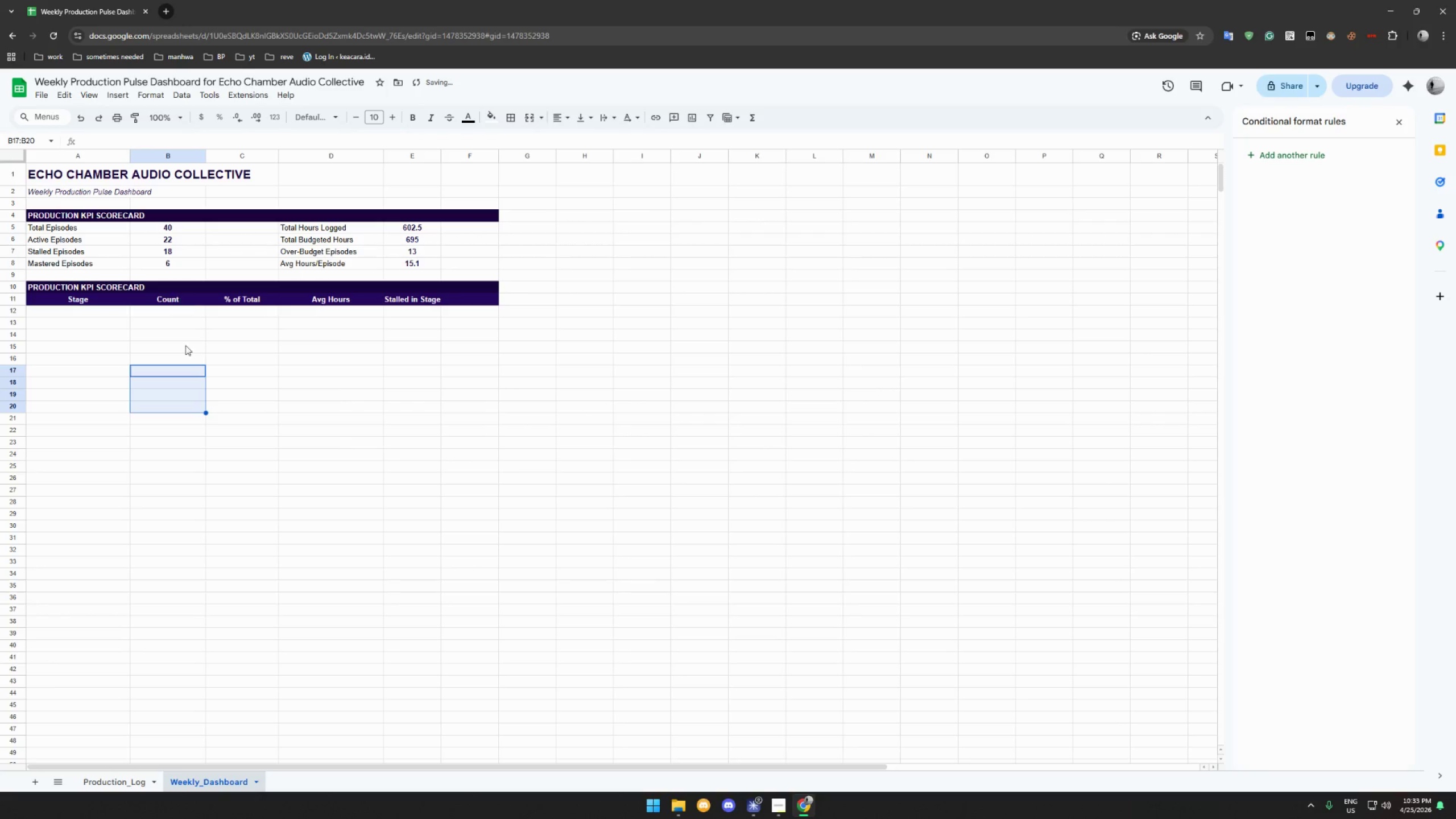 
left_click([197, 351])
 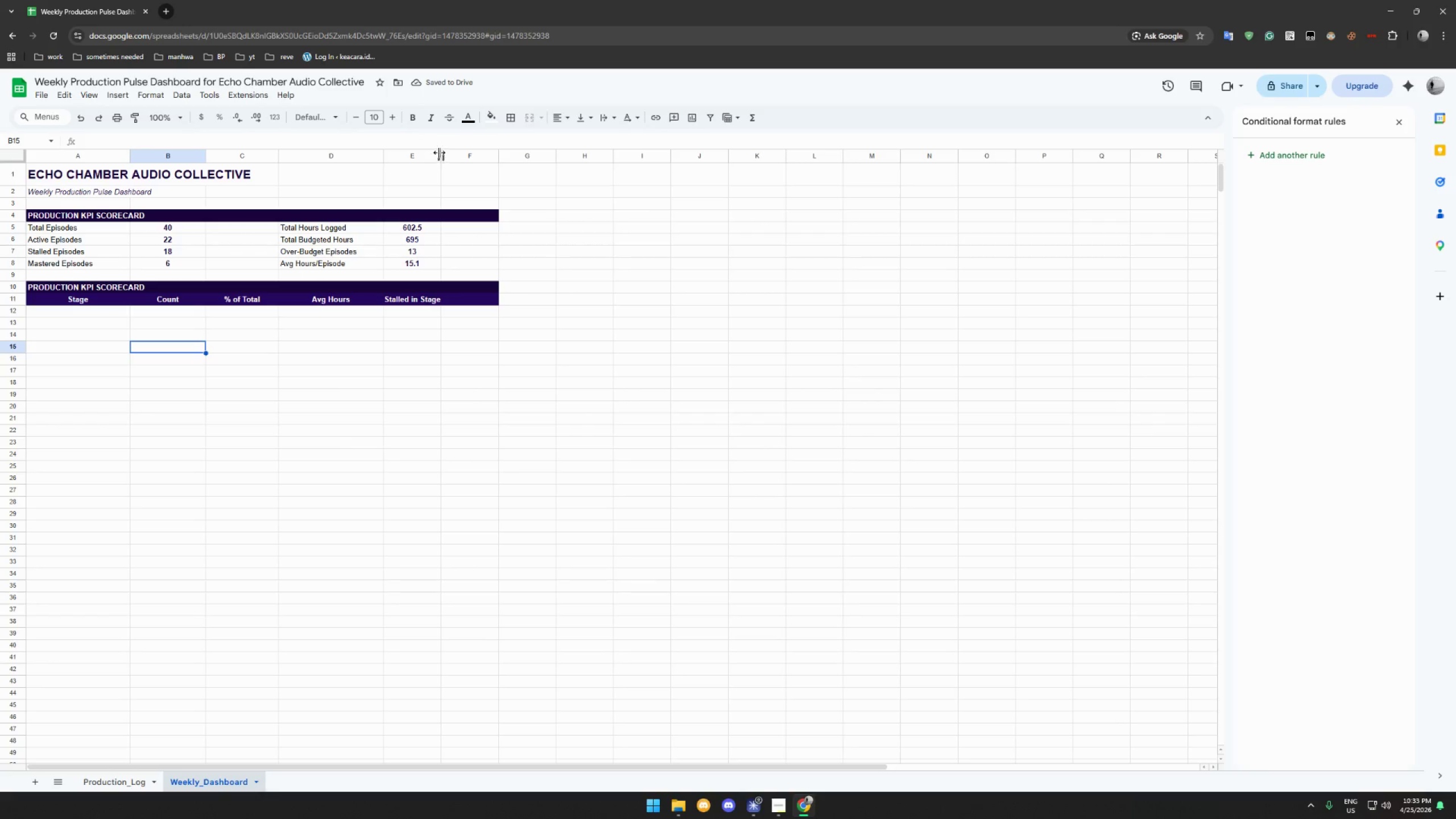 
left_click_drag(start_coordinate=[441, 153], to_coordinate=[455, 155])
 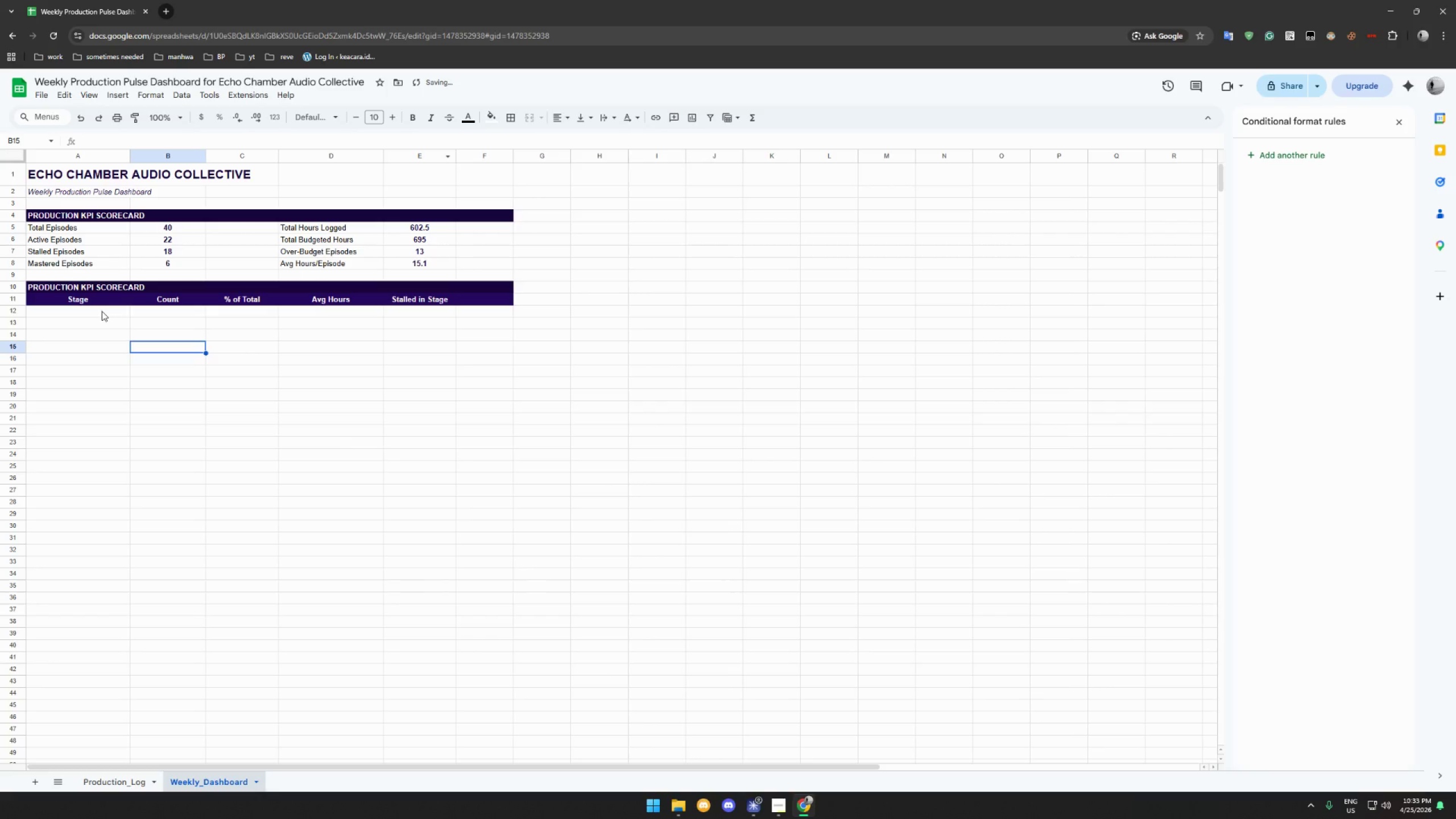 
left_click([102, 311])
 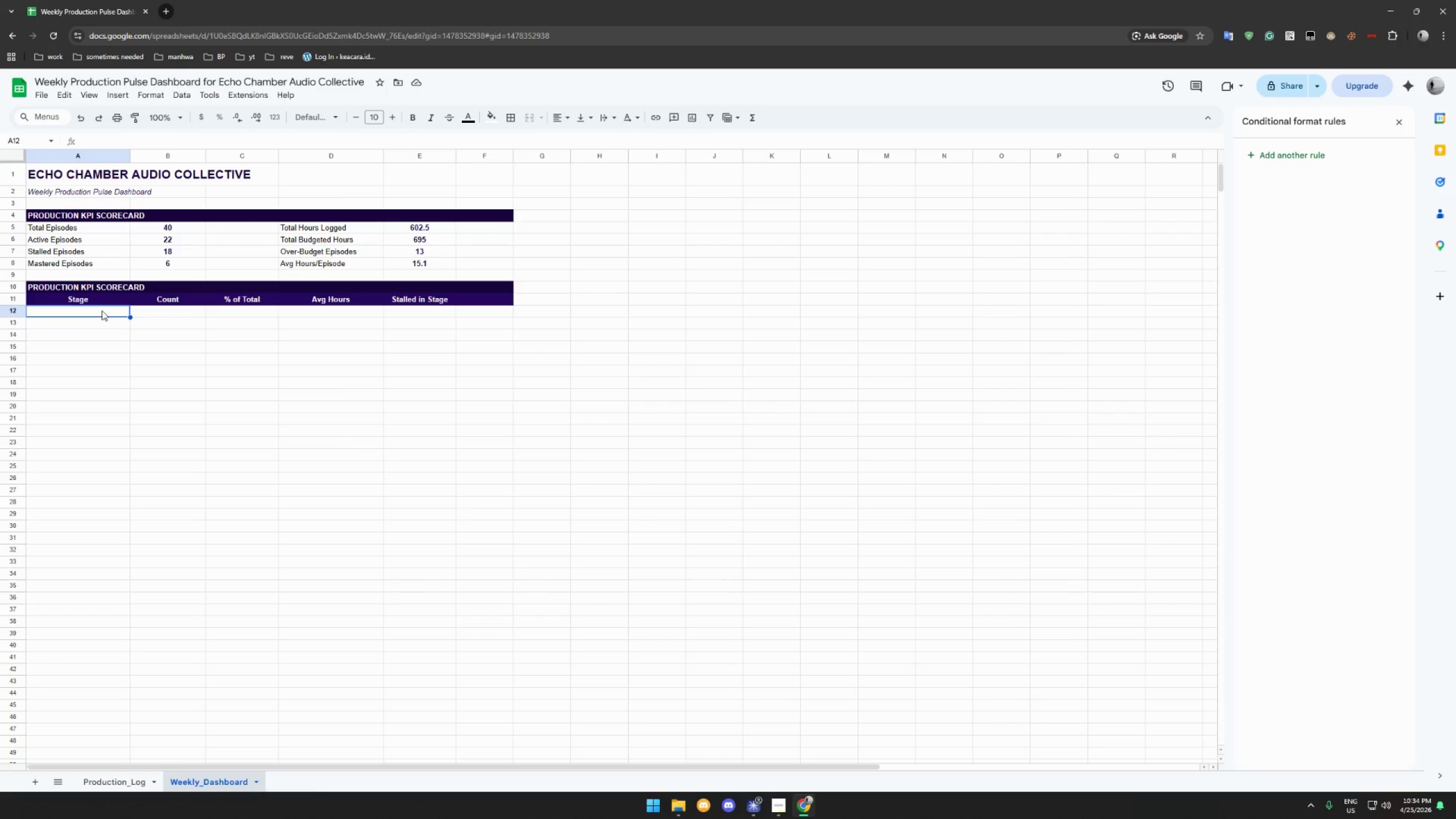 
wait(15.12)
 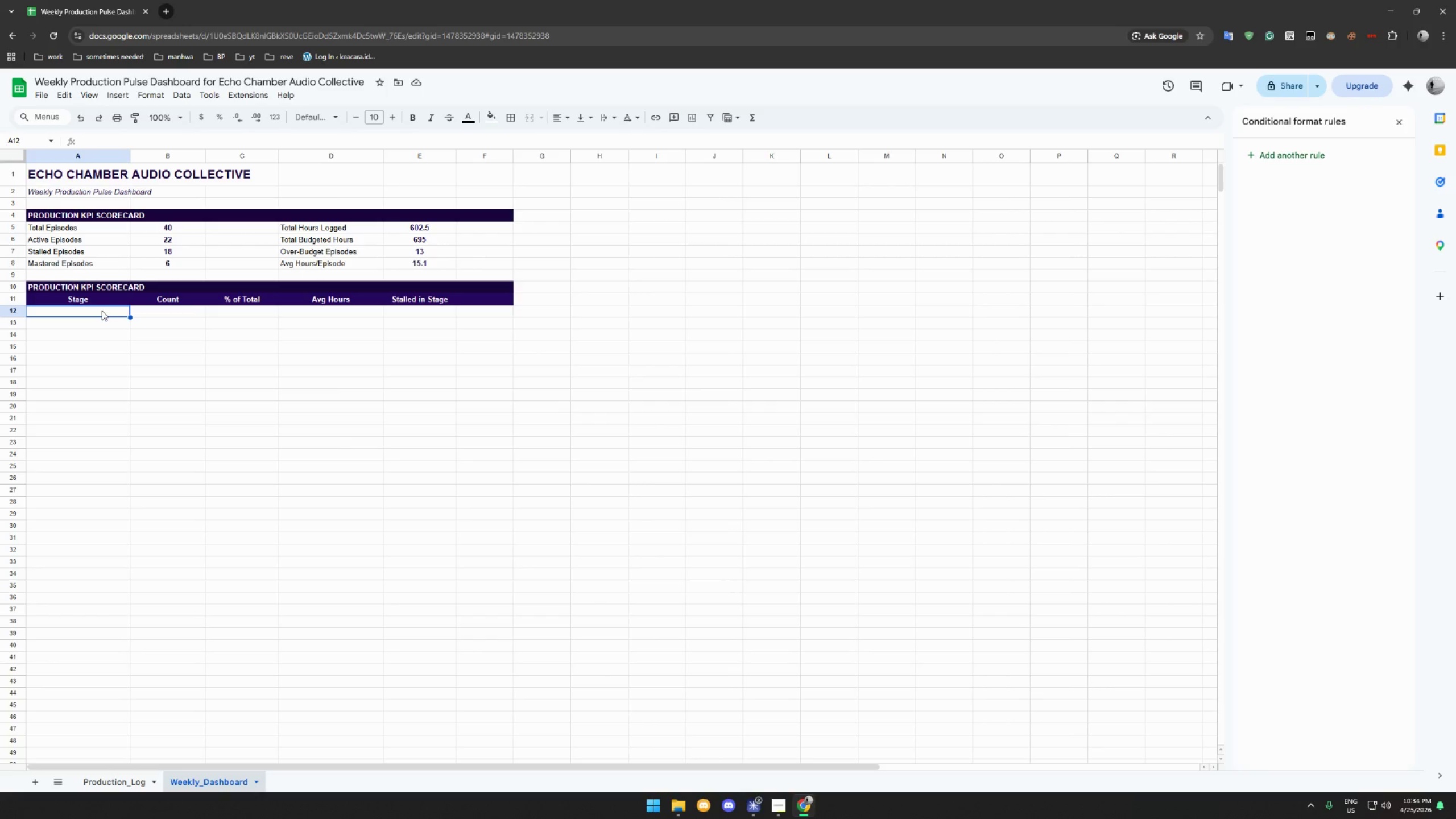 
type(Recording)
 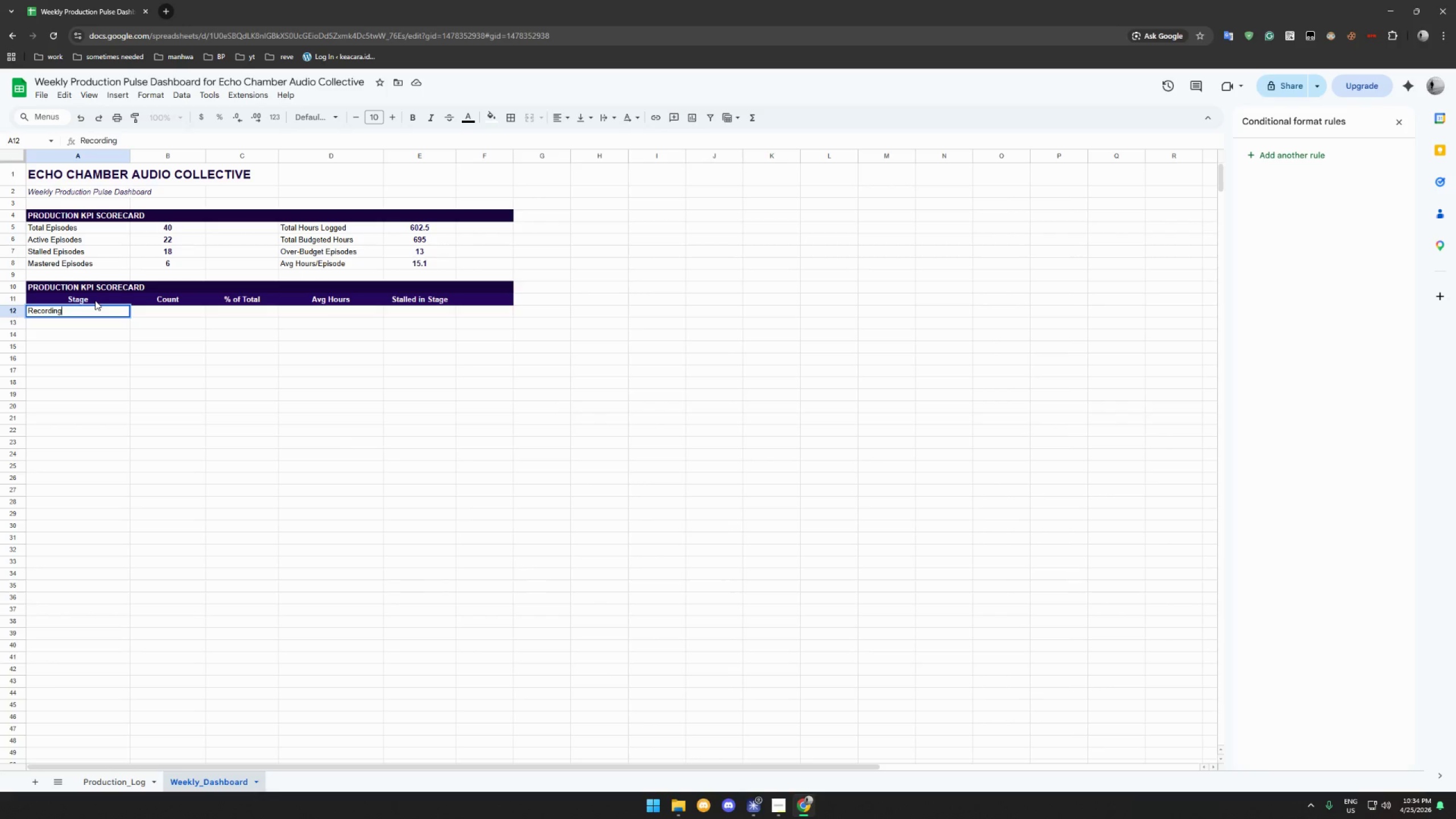 
key(Enter)
 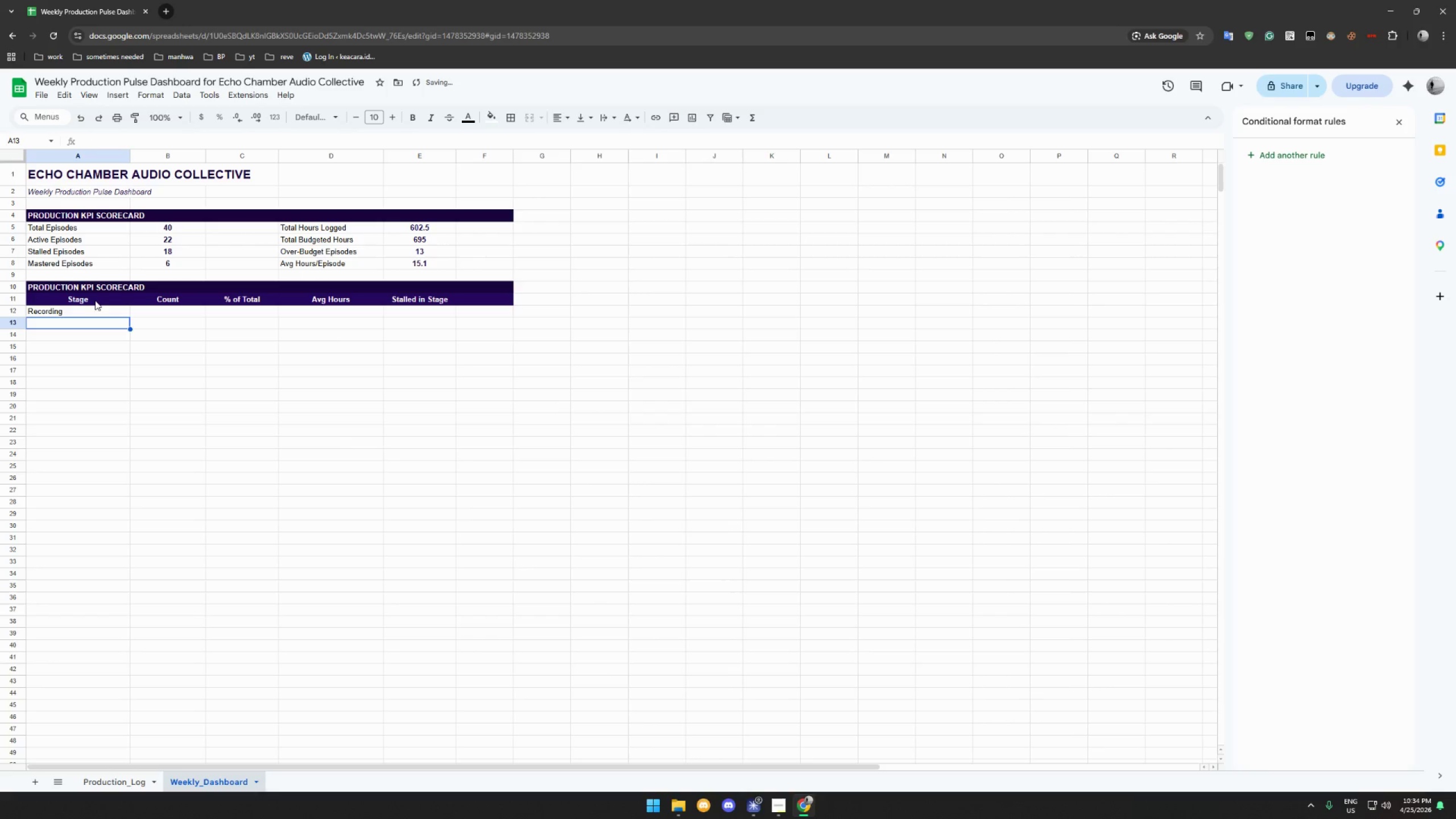 
type(Editing)
 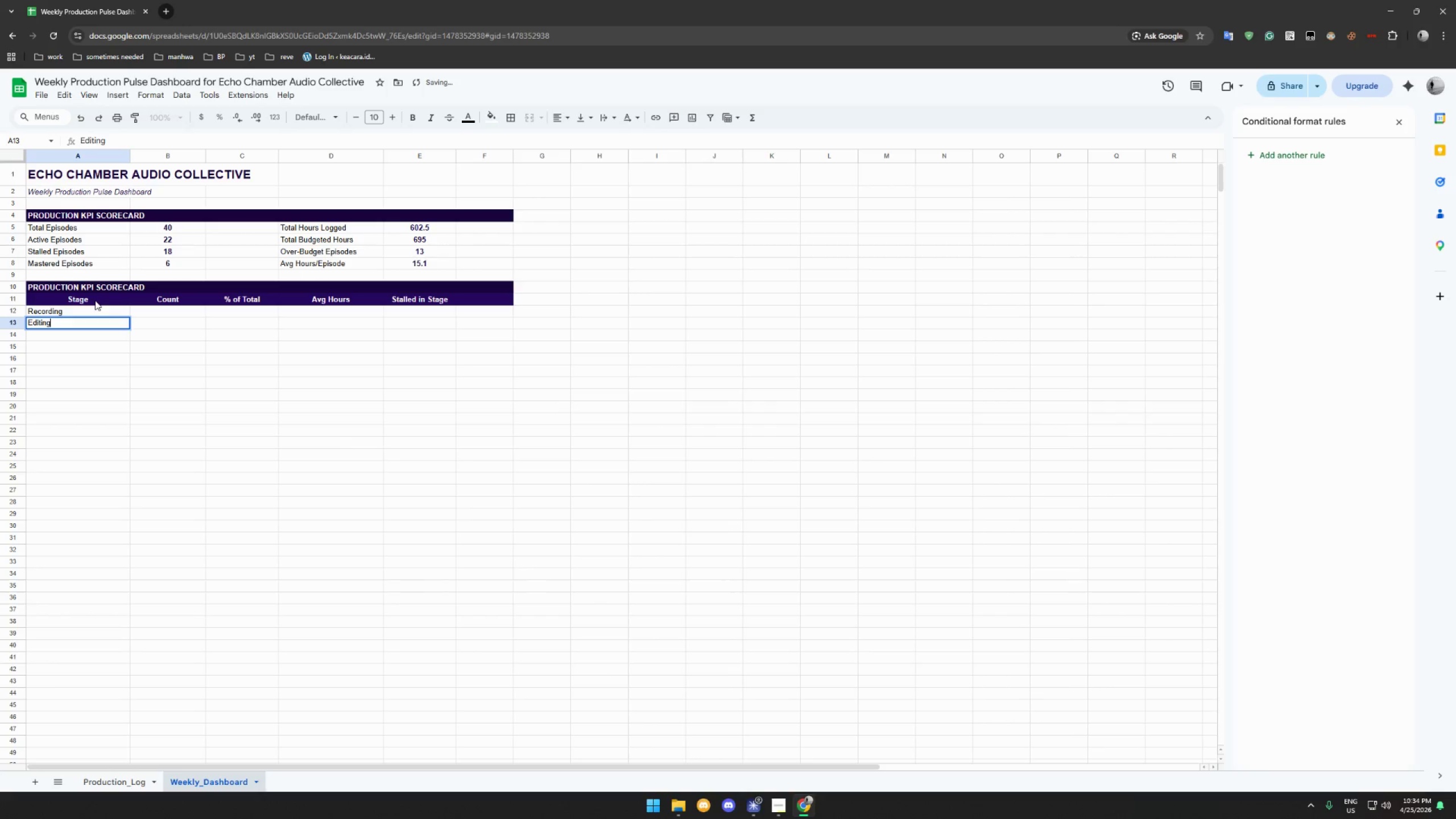 
key(Enter)
 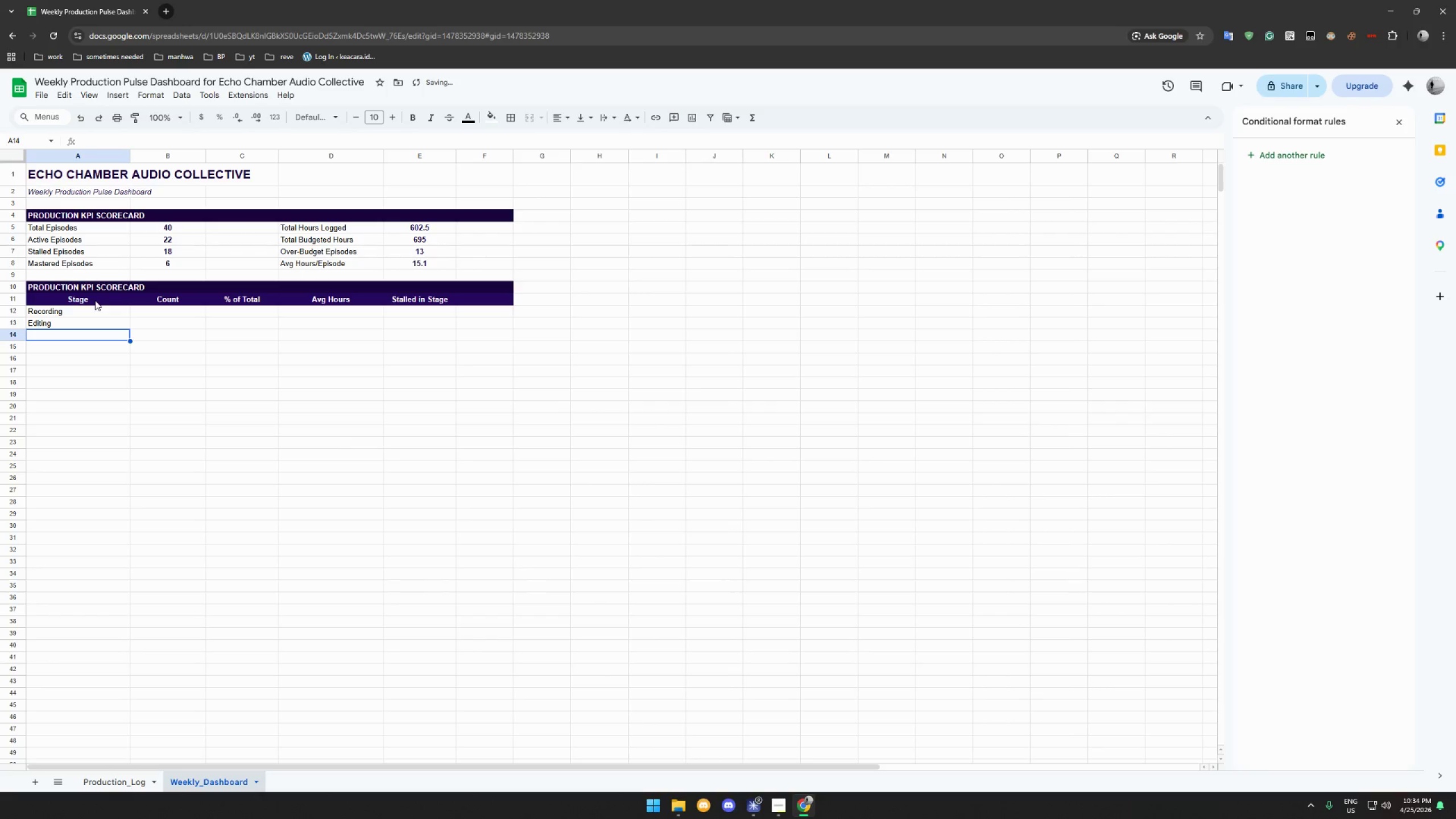 
hold_key(key=ShiftLeft, duration=0.58)
 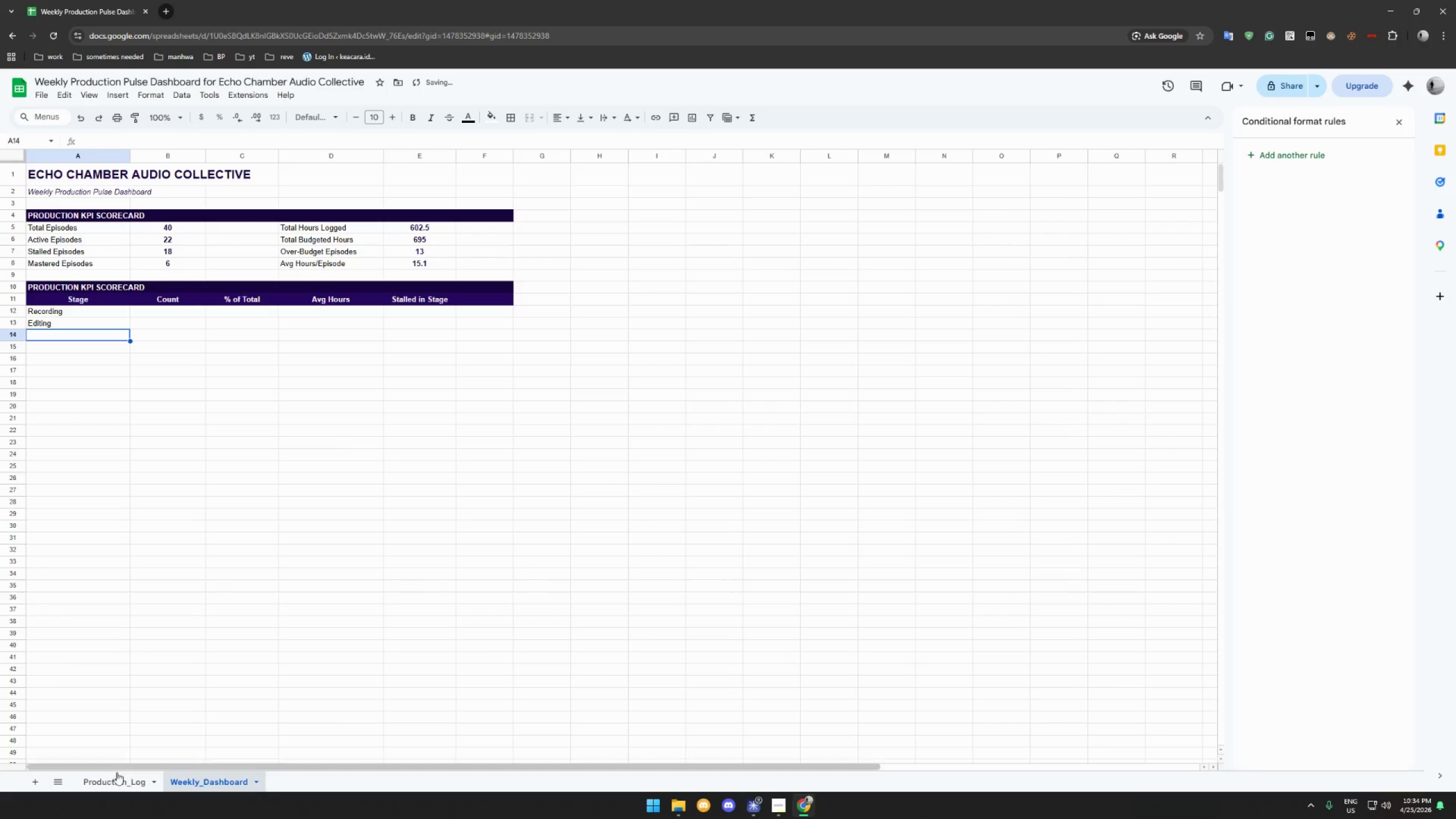 
left_click([115, 779])
 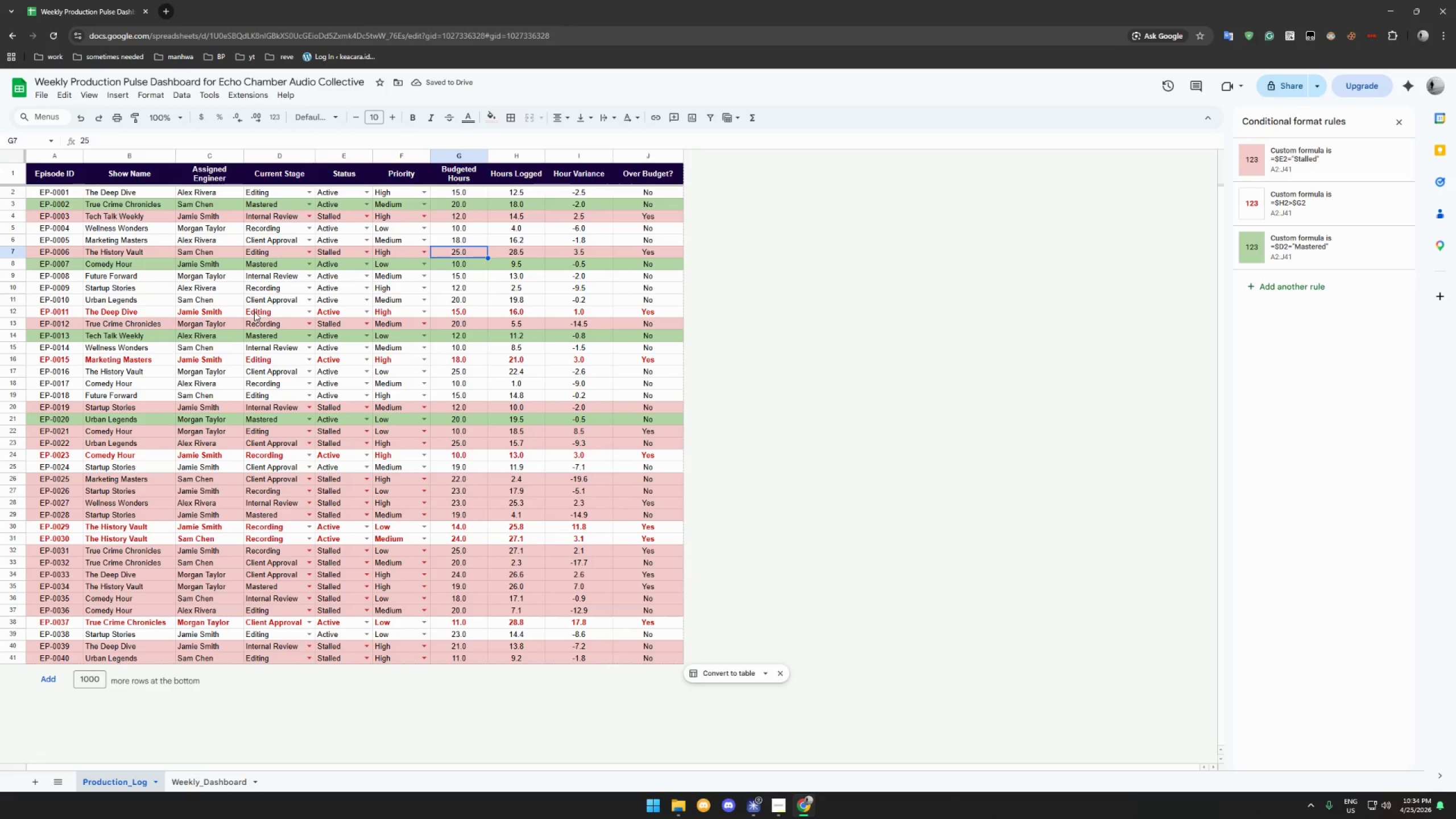 
wait(8.03)
 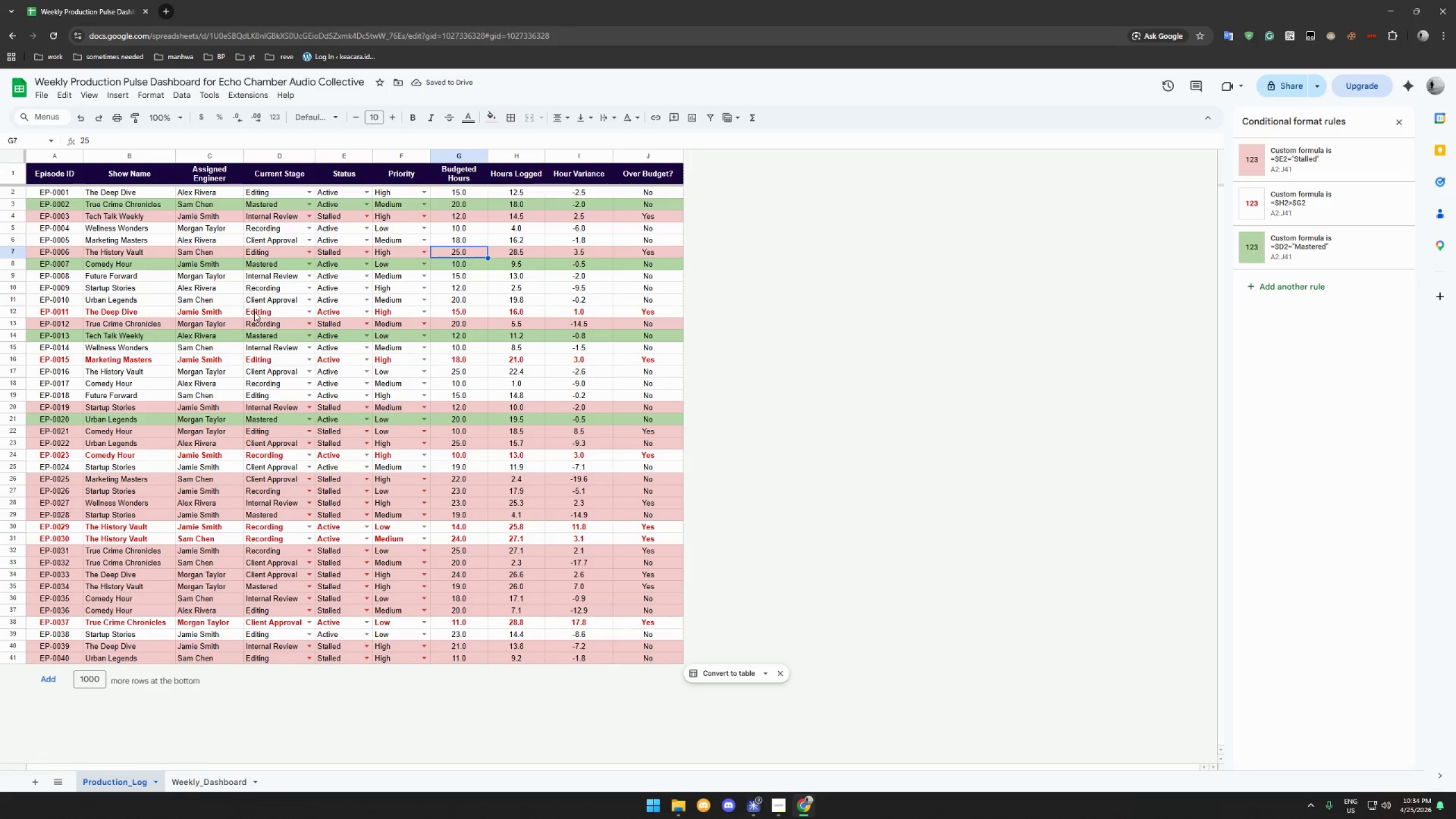 
left_click([201, 773])
 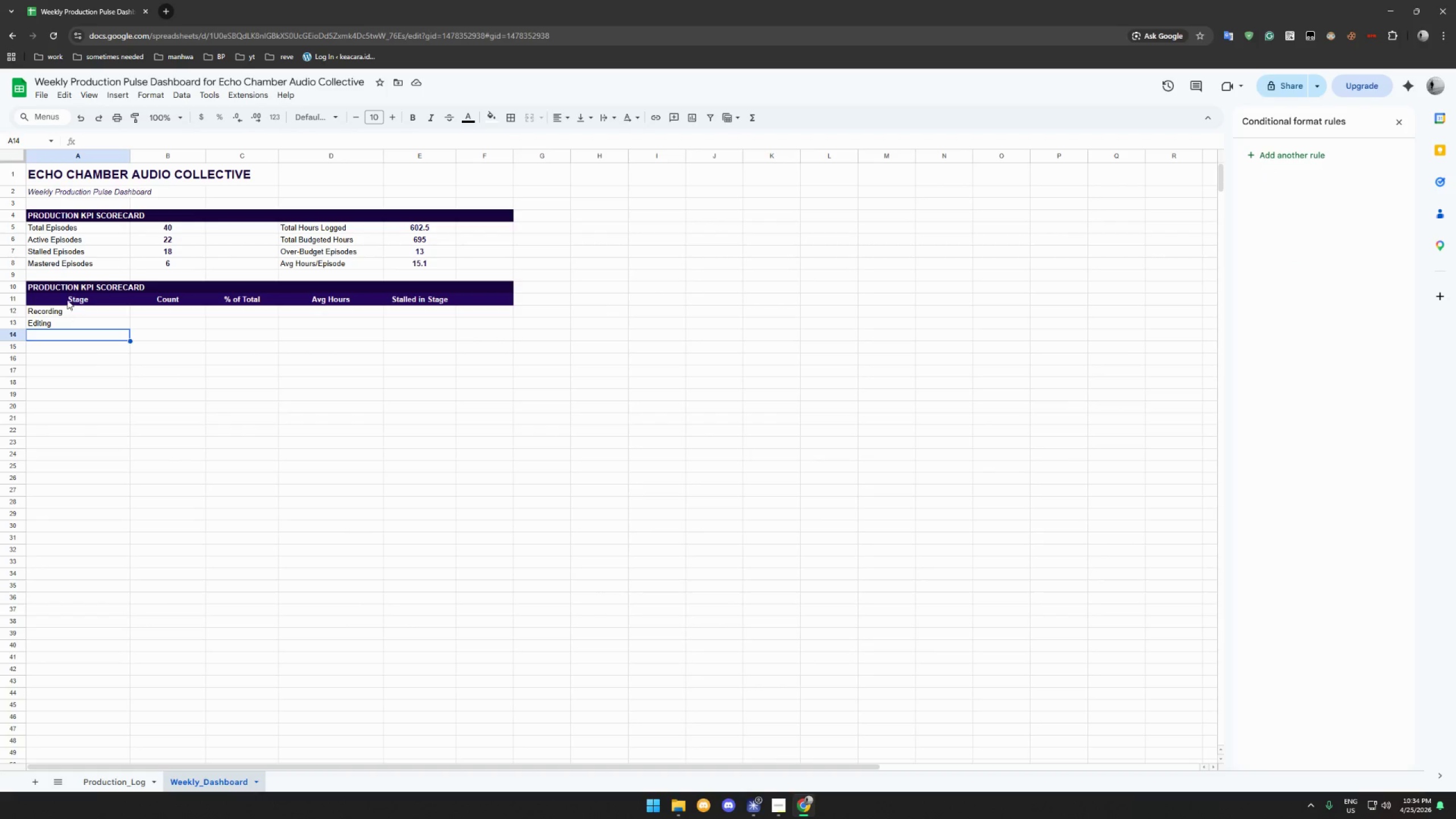 
type(Internal Review)
 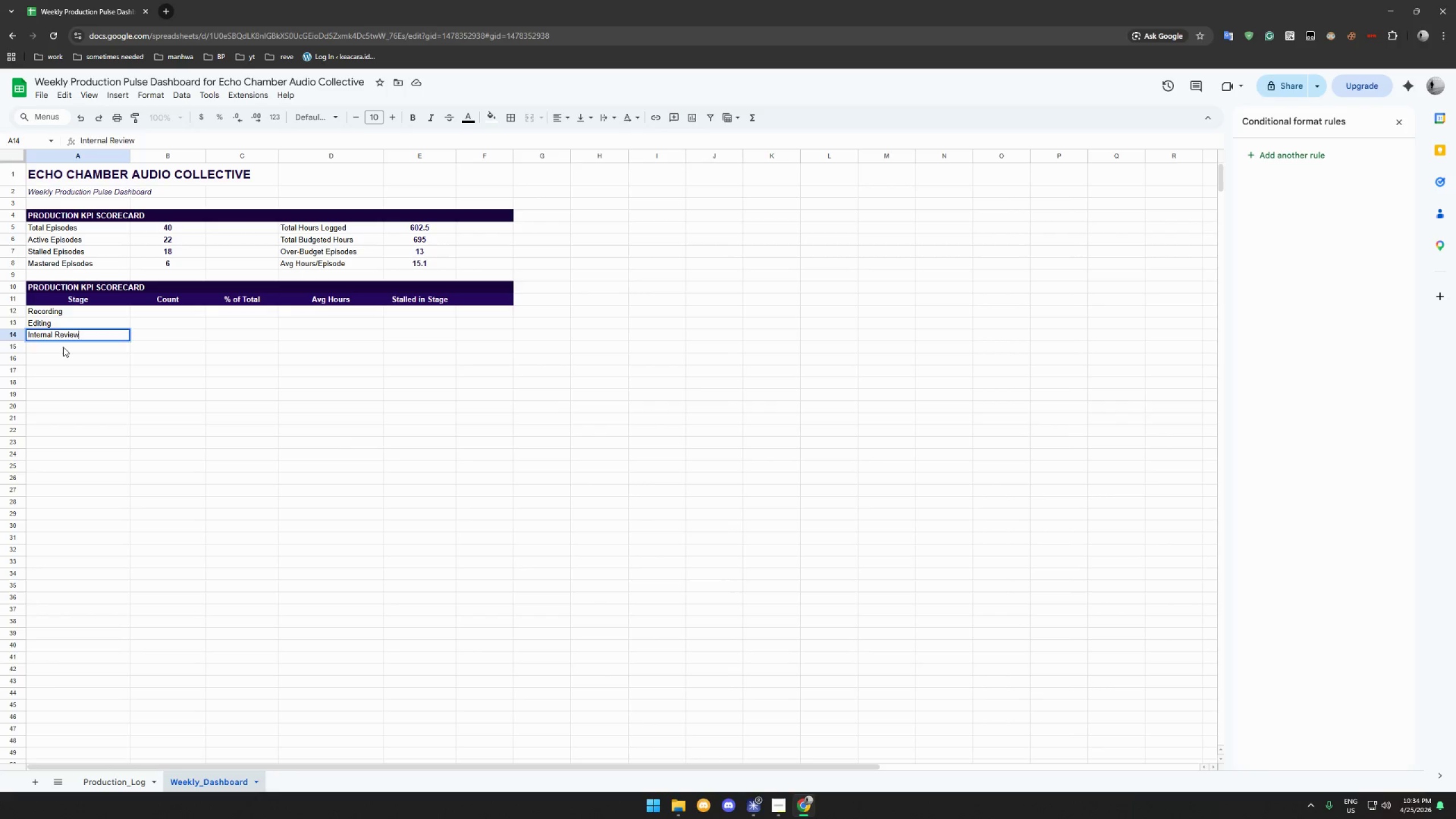 
key(Enter)
 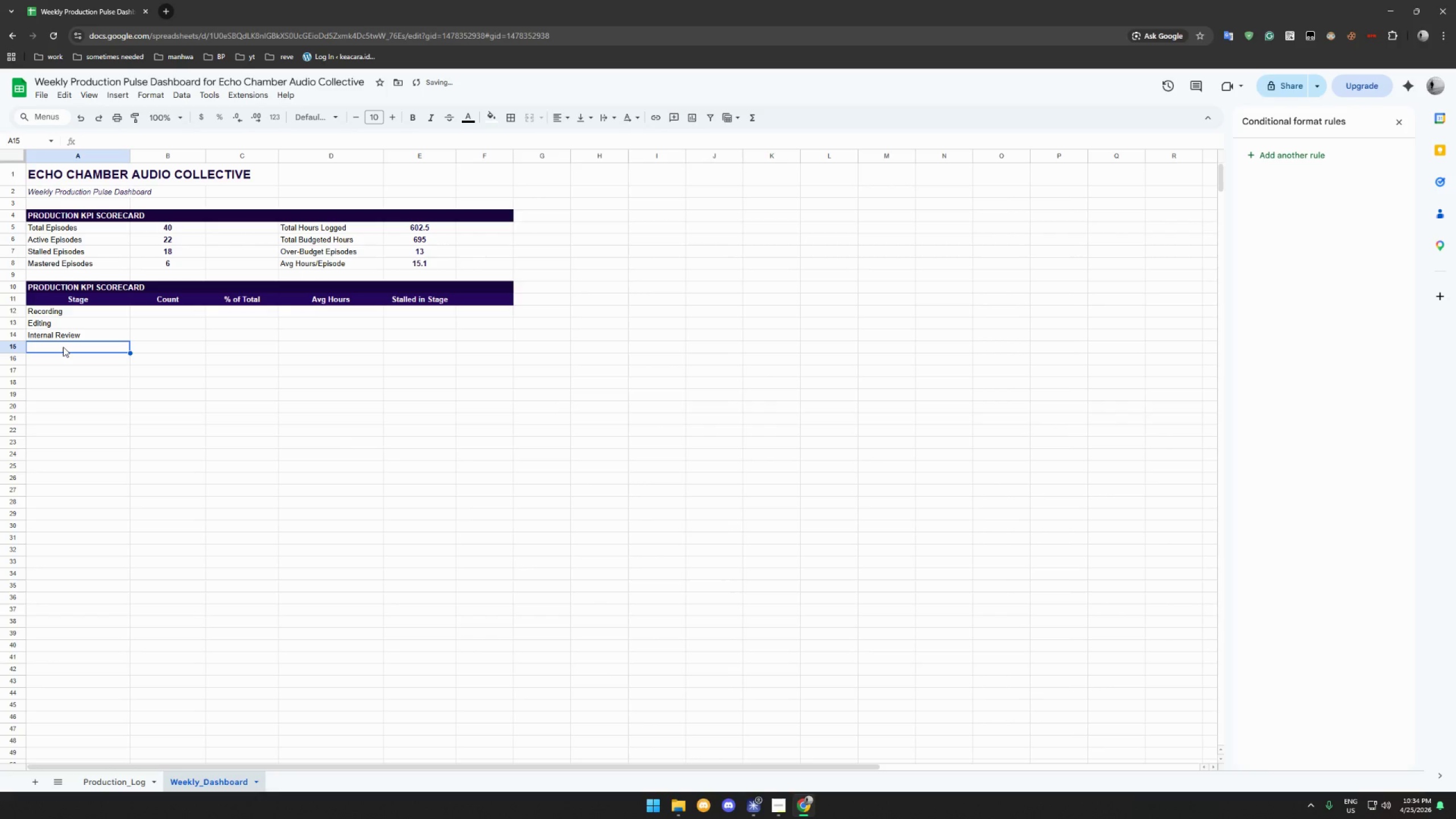 
type(Client Approval)
 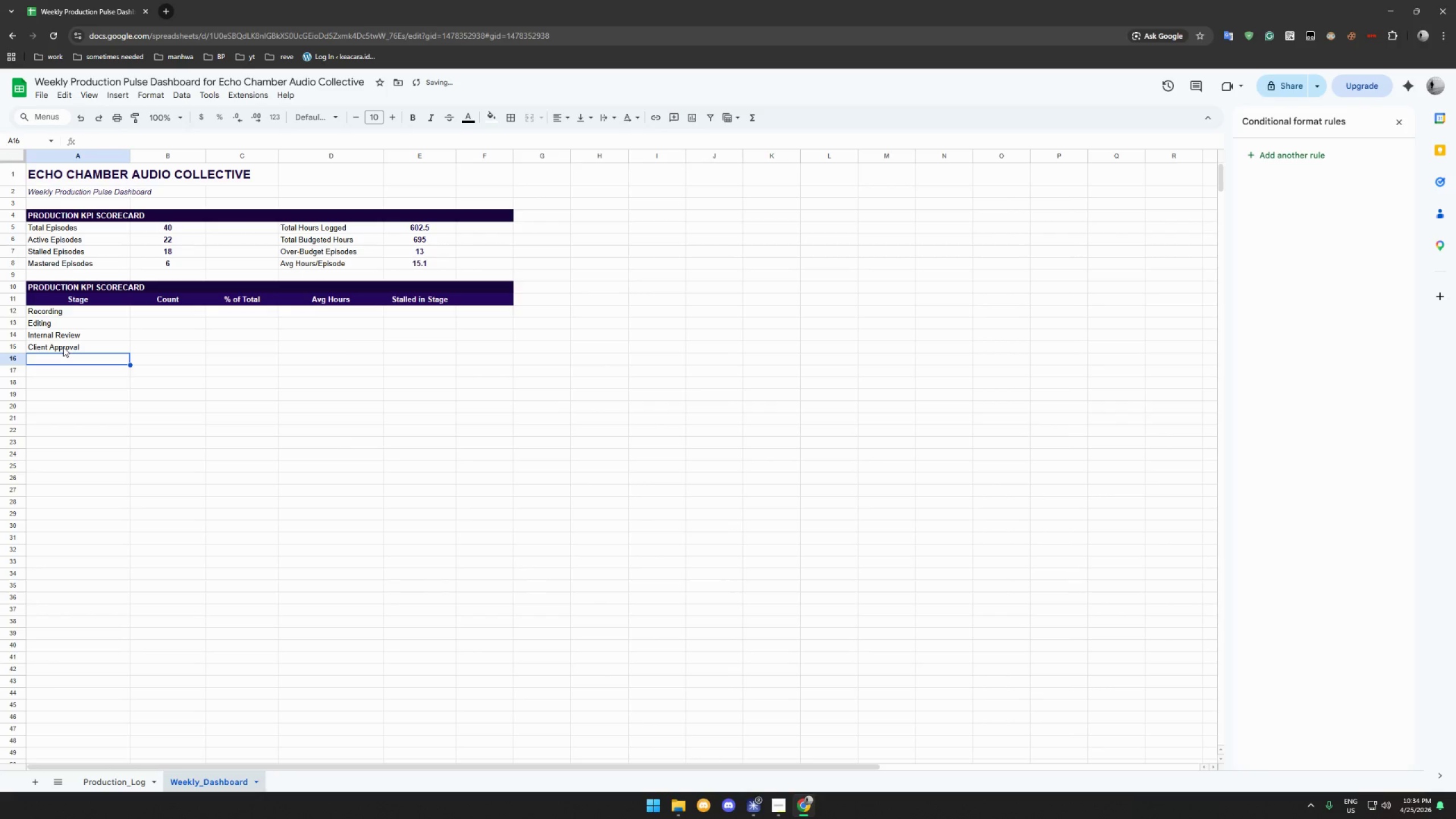 
 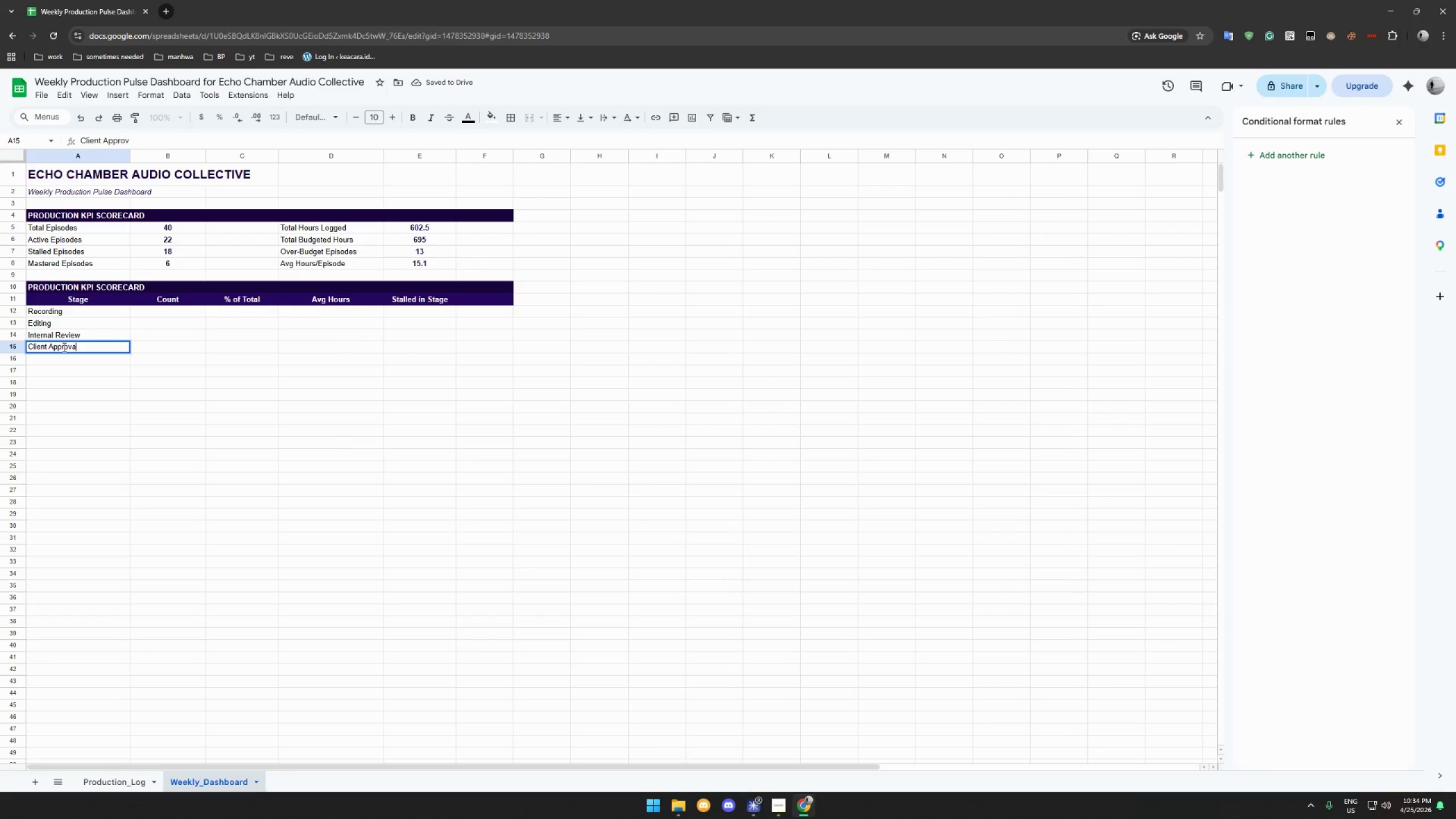 
key(Enter)
 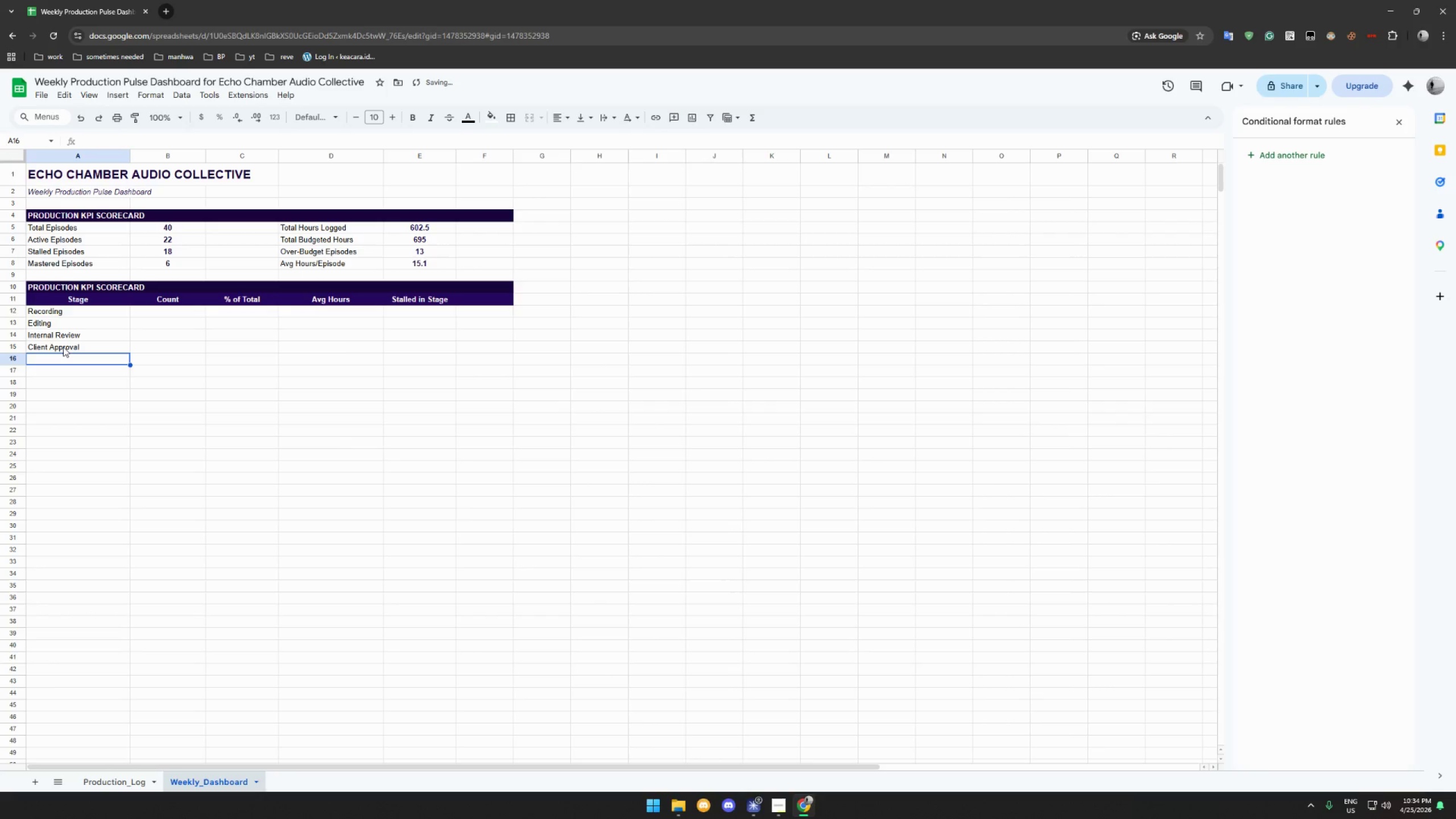 
type(Mastered)
 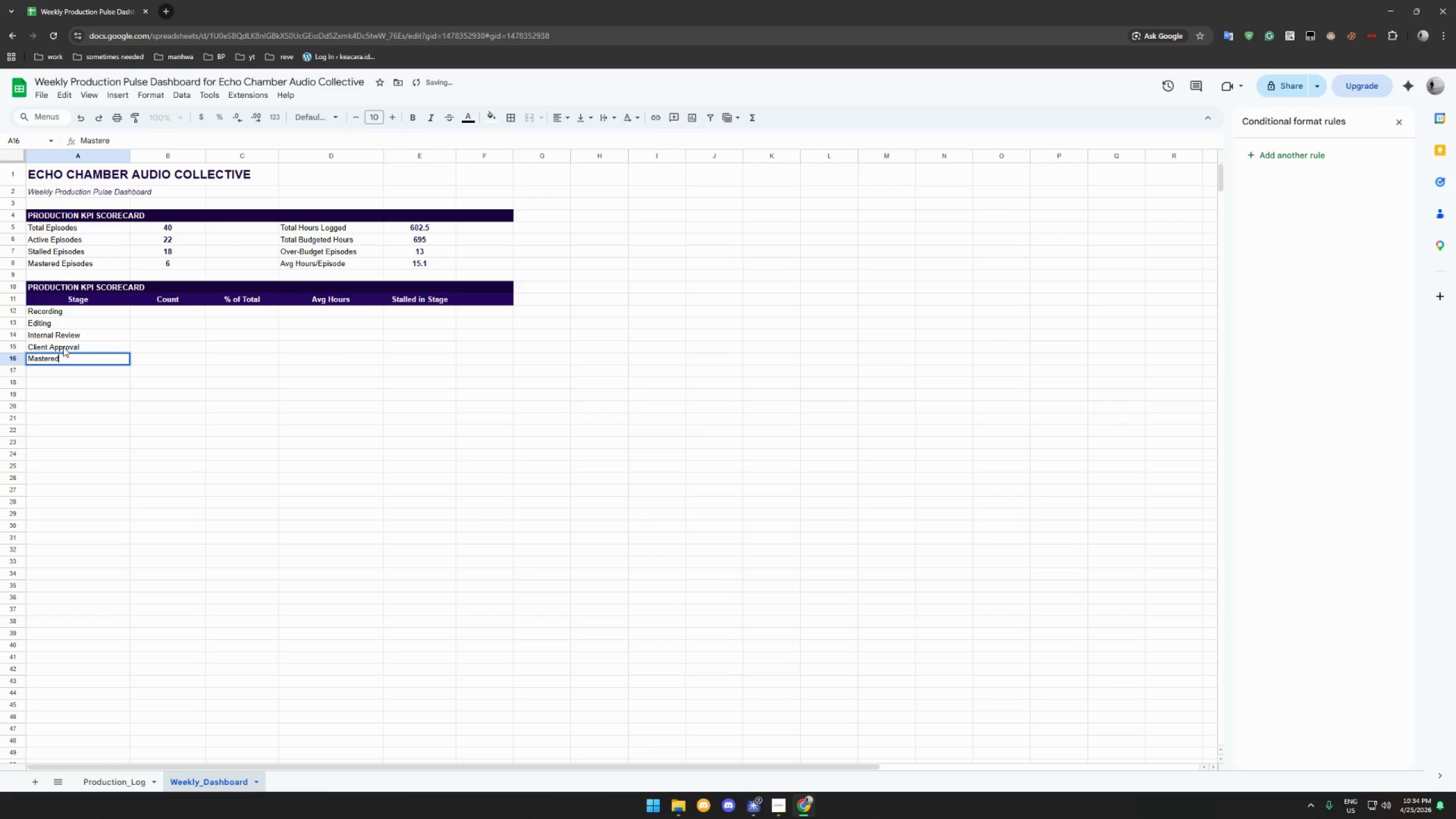 
key(Enter)
 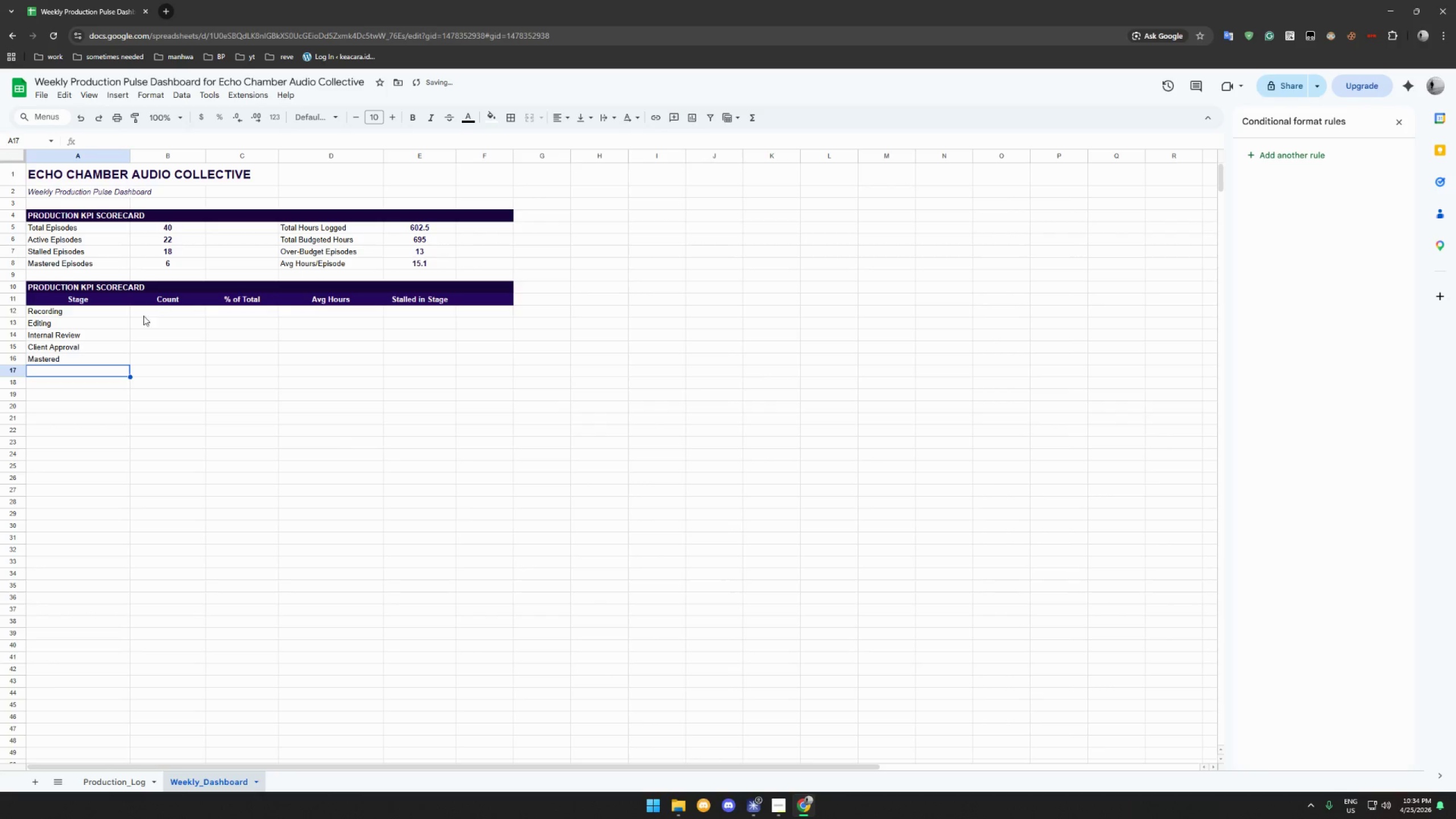 
left_click([158, 312])
 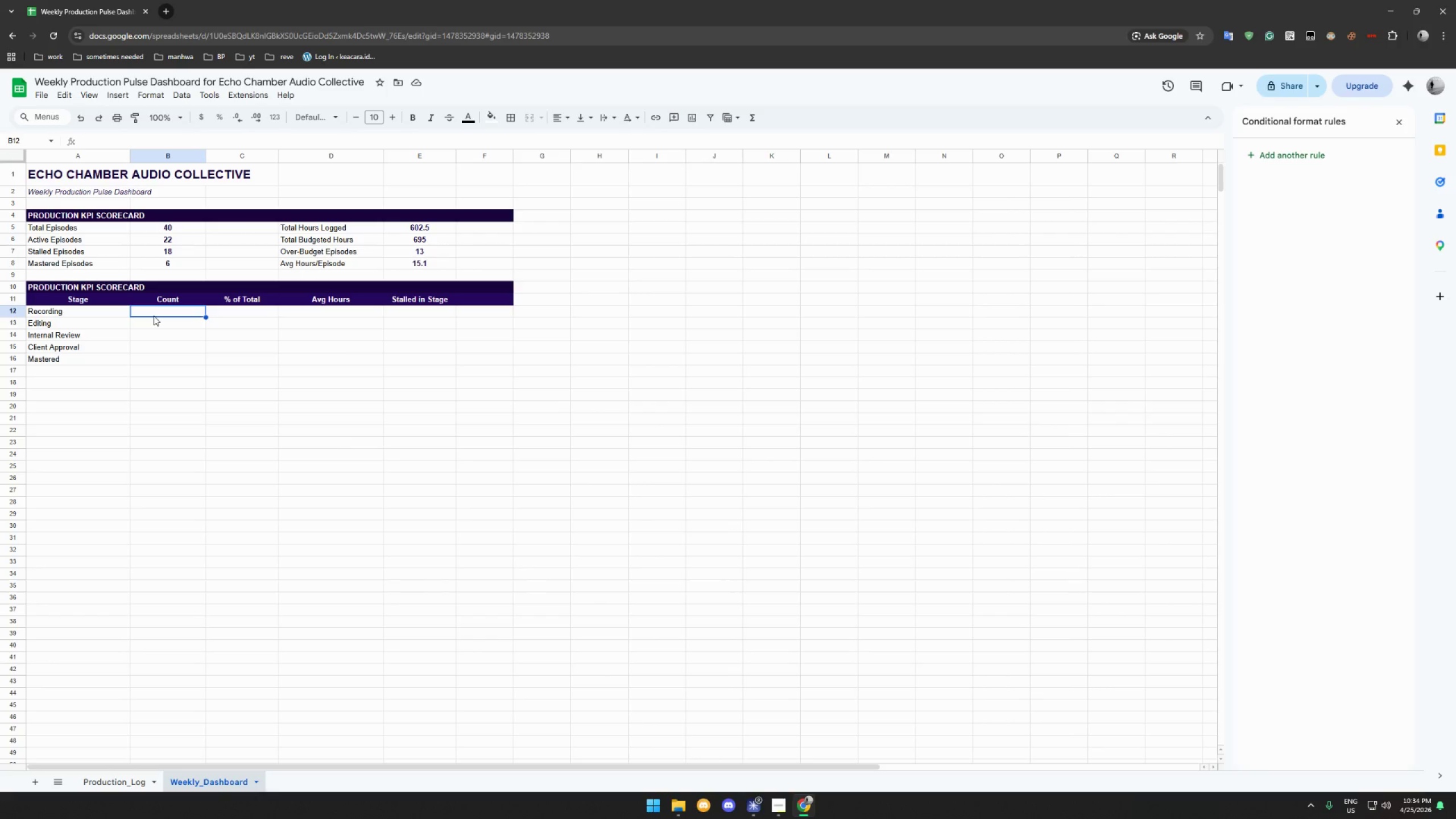 
wait(20.22)
 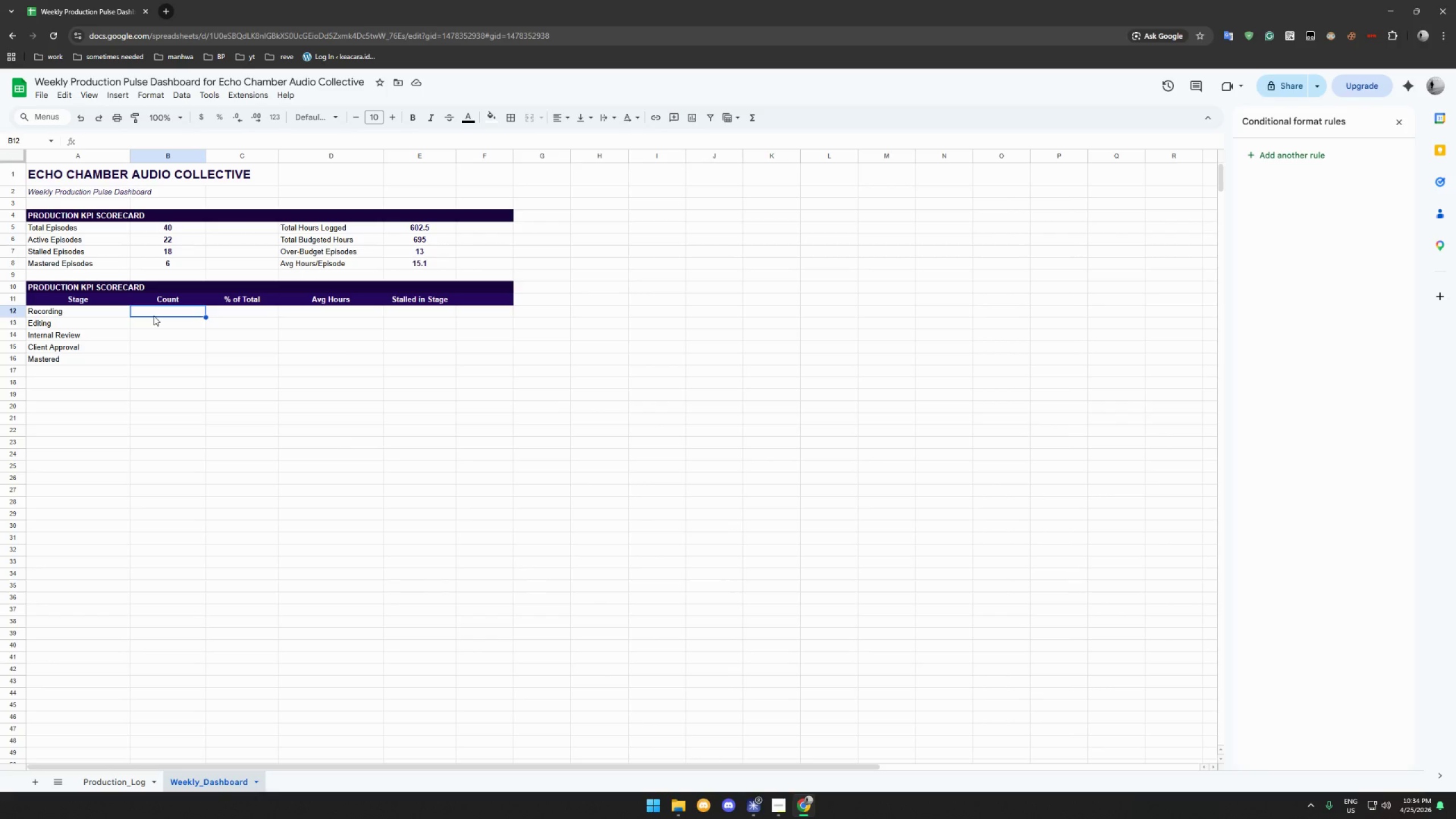 
type(=COUNTIF(Production_Log!D$D)
key(Backspace)
type(2:D,A12))
 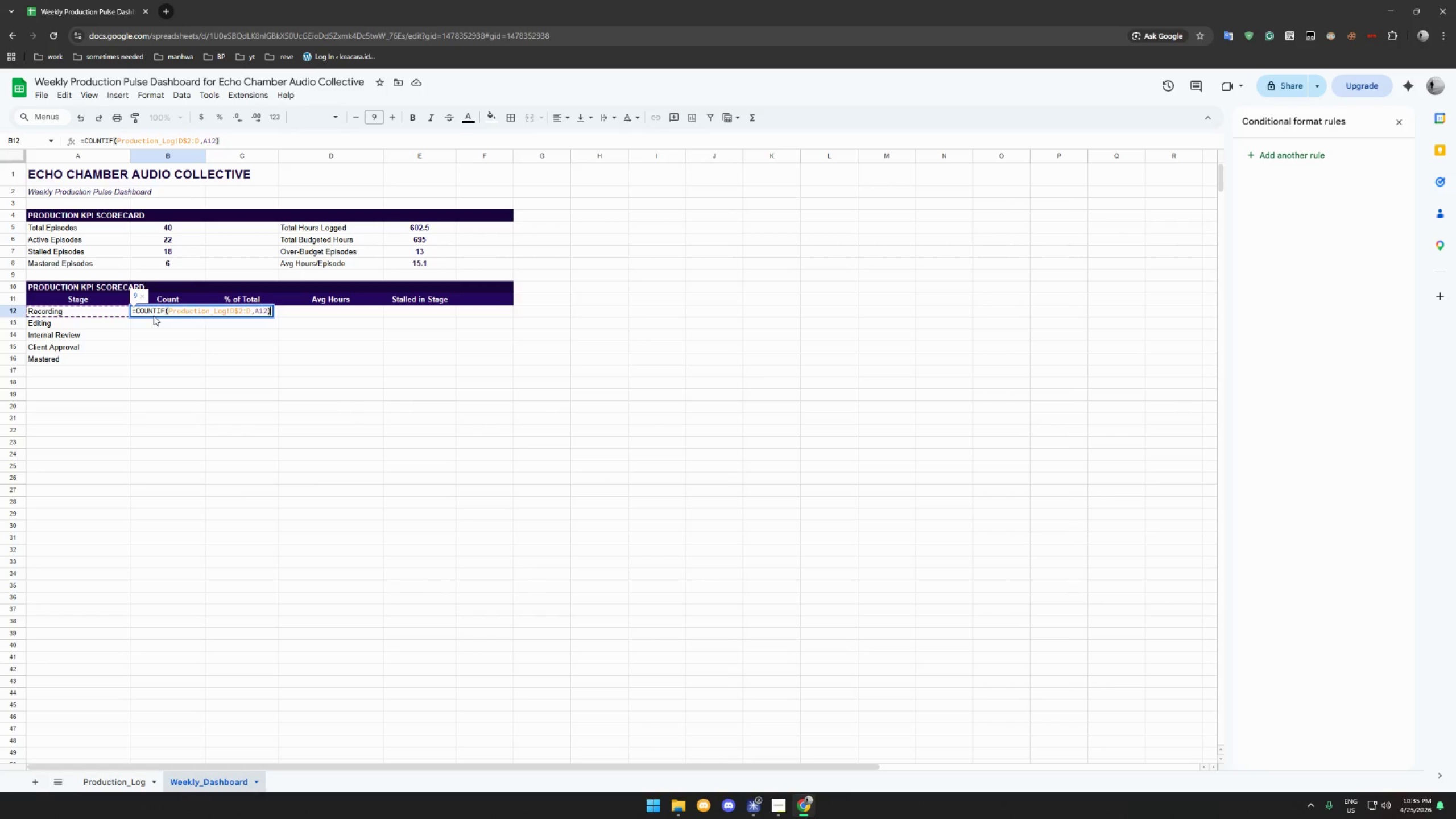 
key(Enter)
 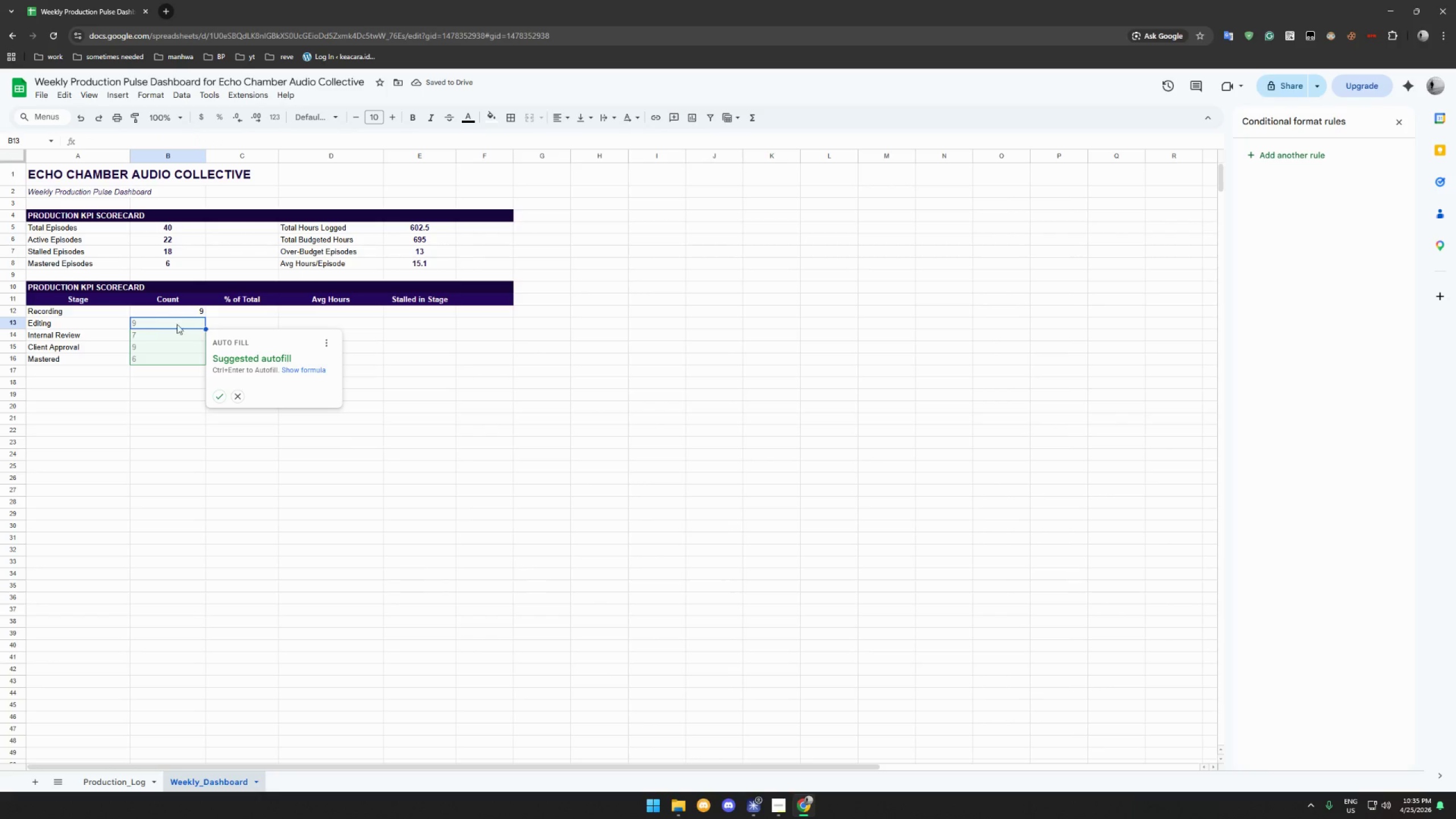 
left_click([221, 394])
 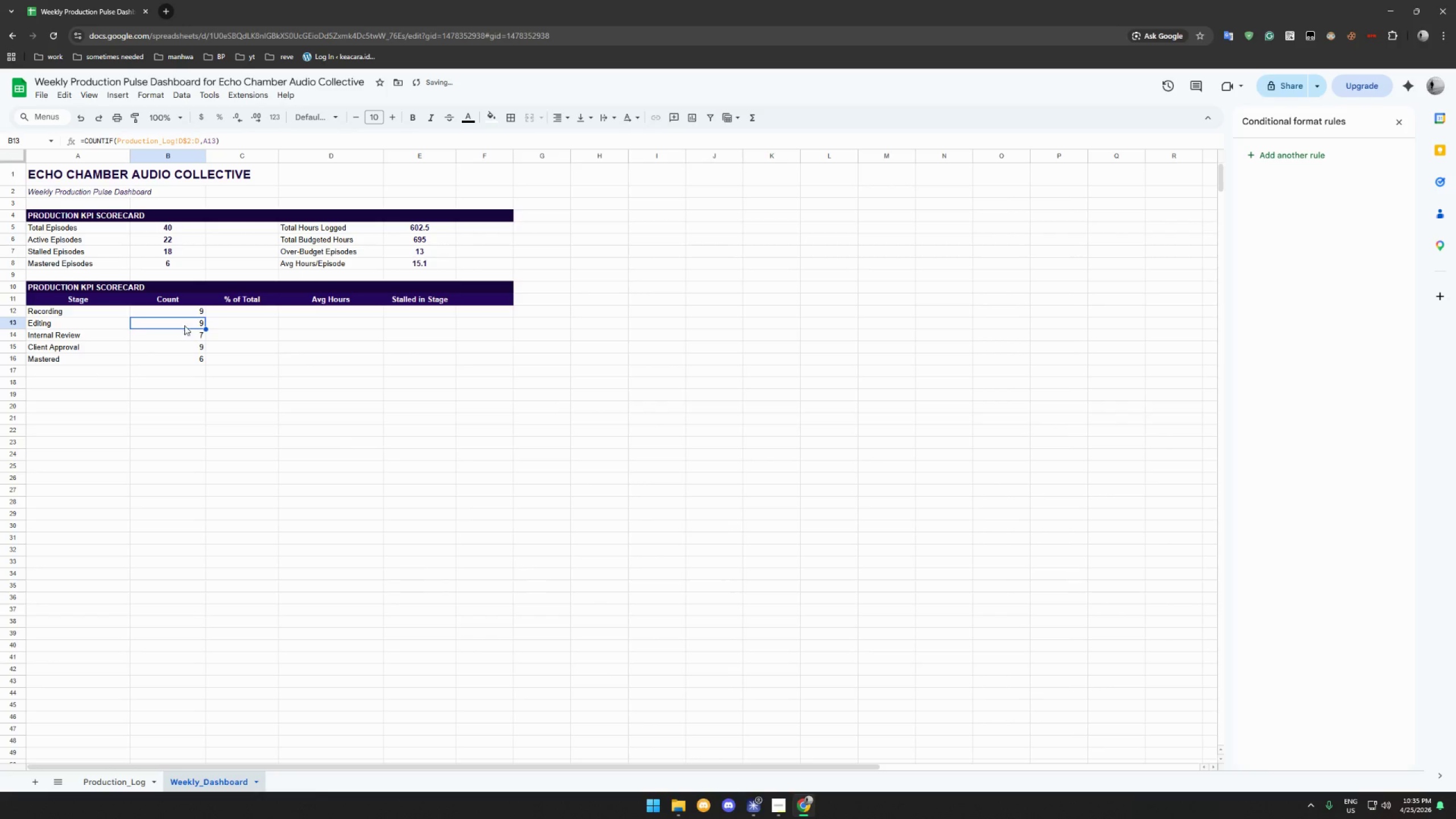 
left_click([181, 336])
 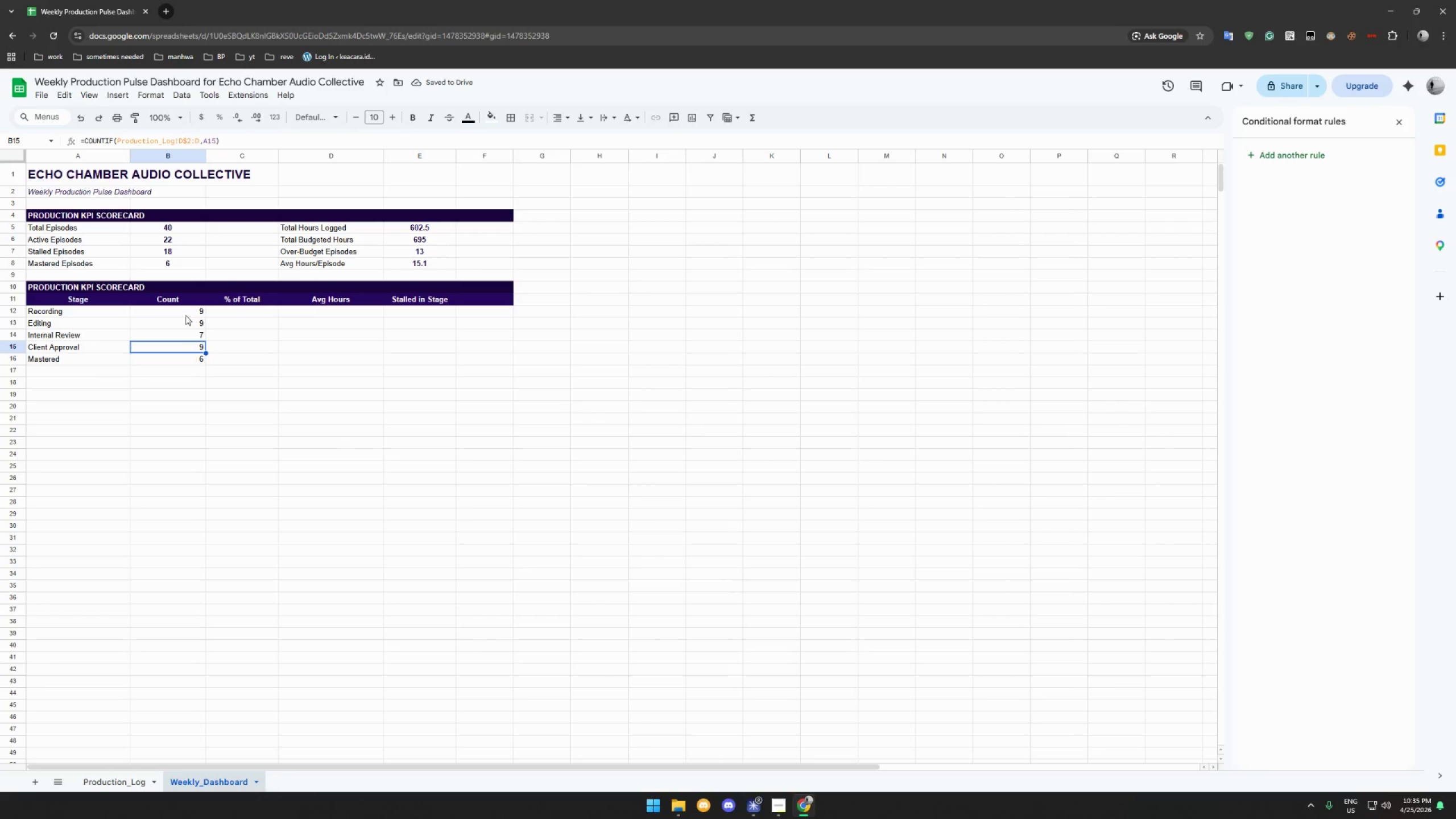 
left_click_drag(start_coordinate=[187, 309], to_coordinate=[451, 360])
 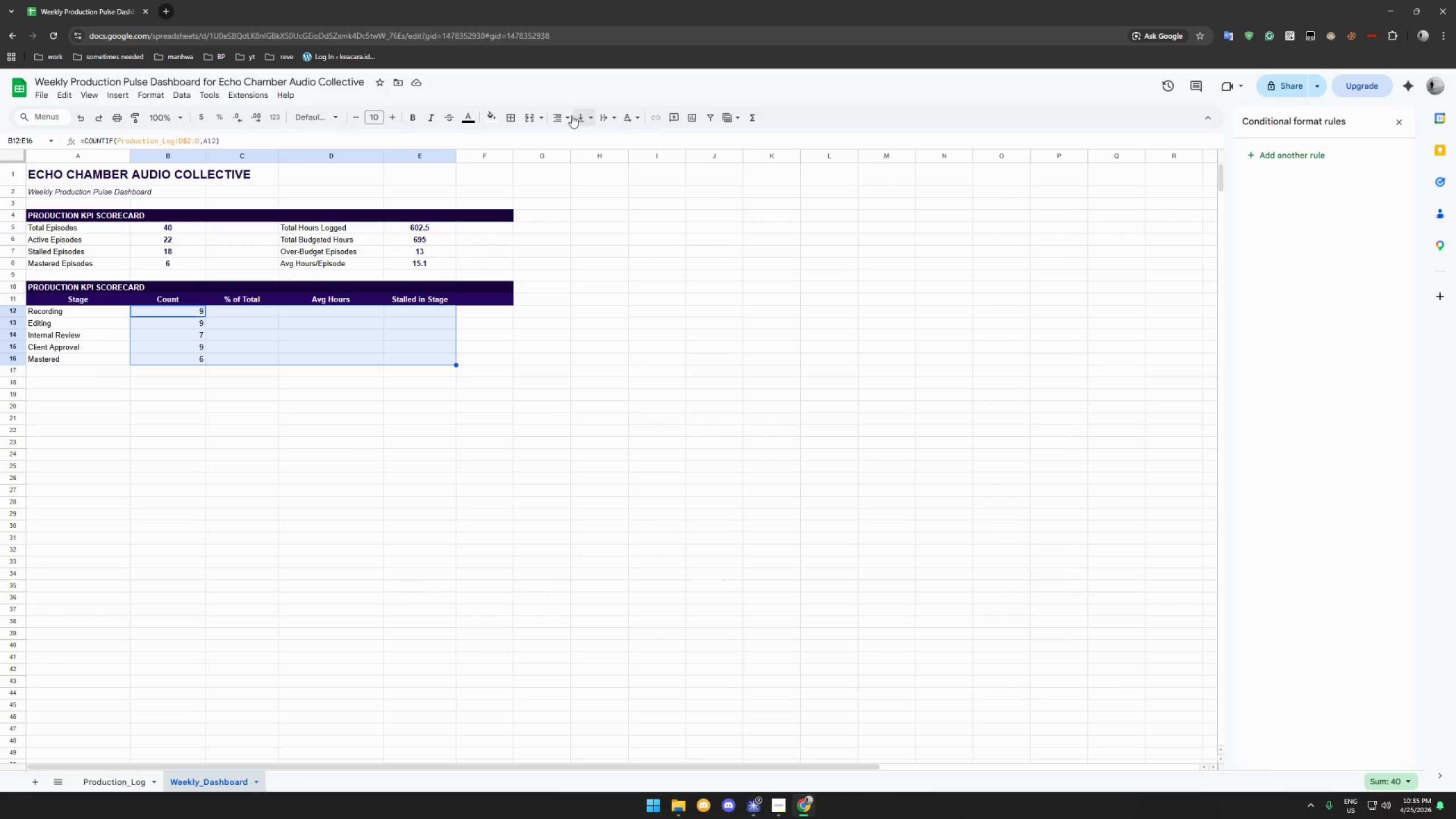 
double_click([580, 139])
 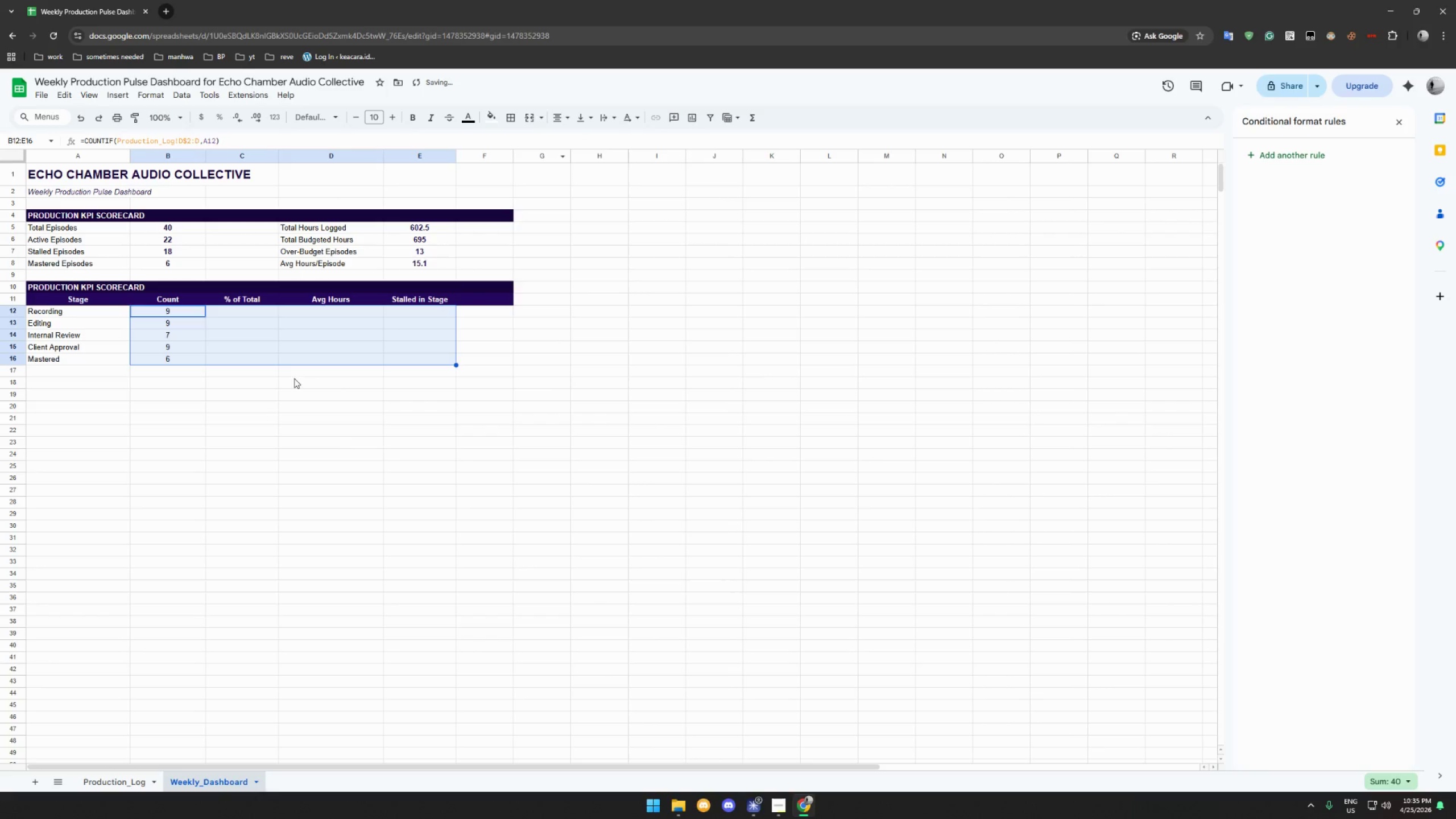 
left_click([259, 407])
 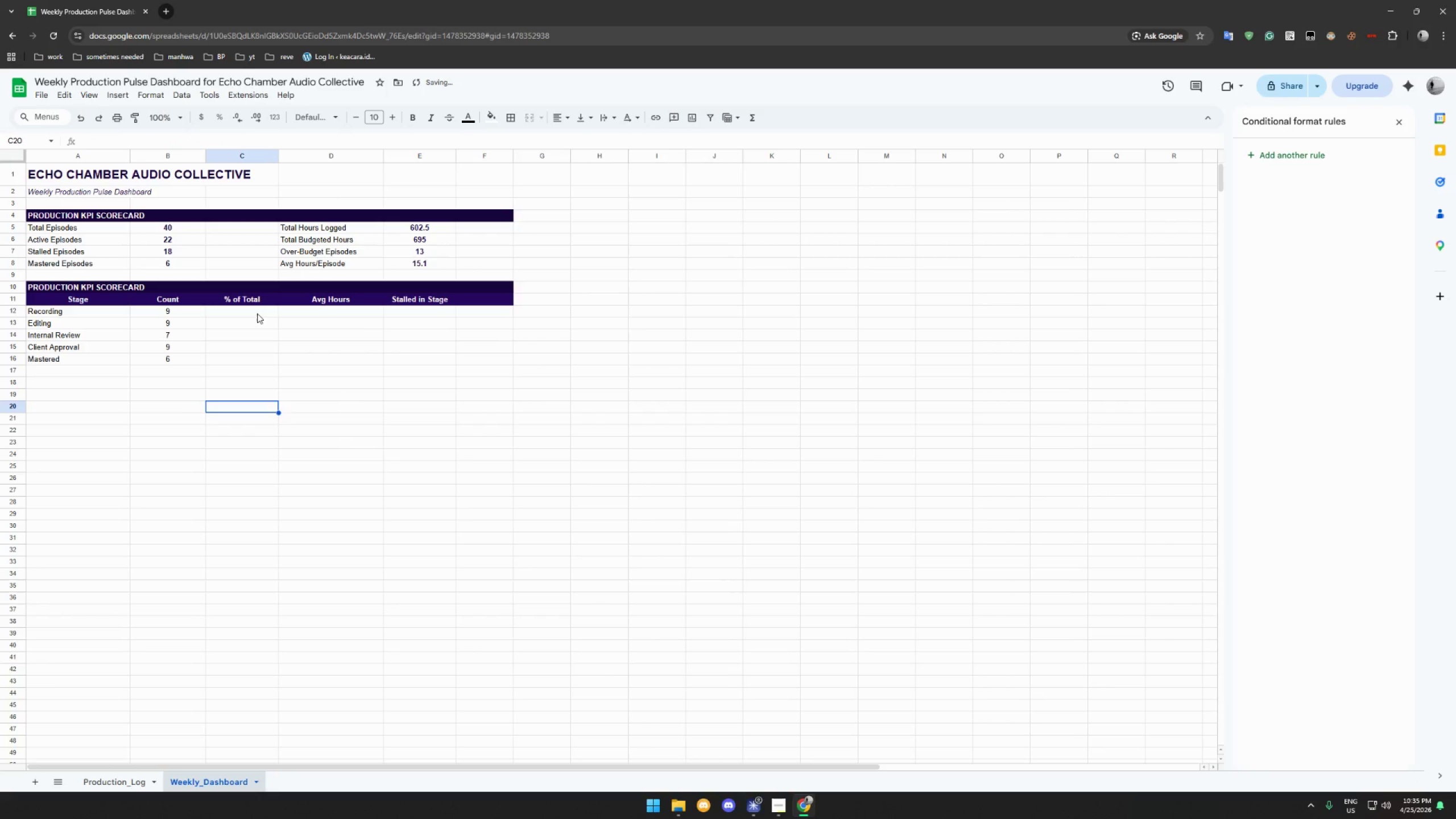 
left_click([257, 312])
 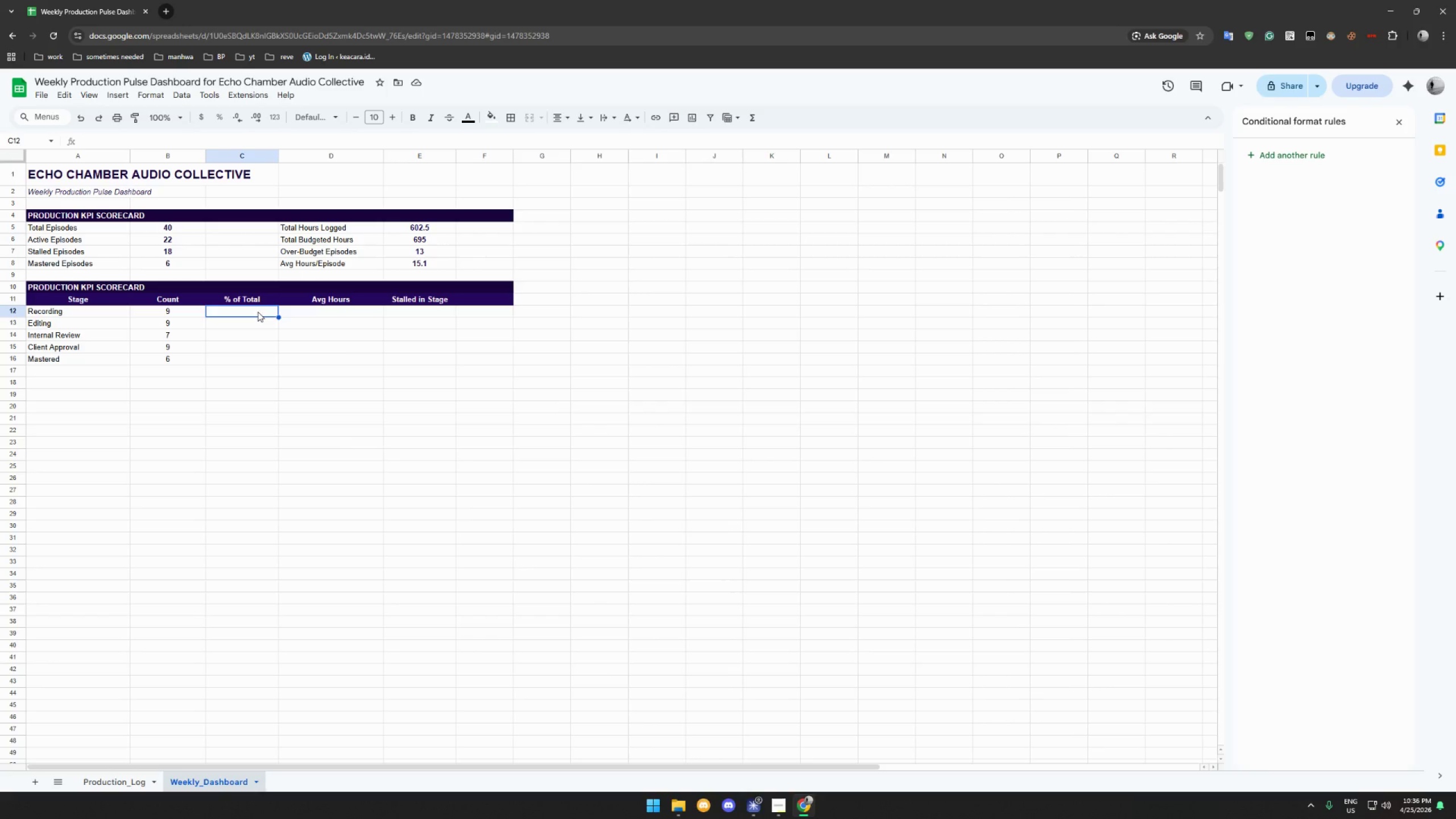 
wait(33.39)
 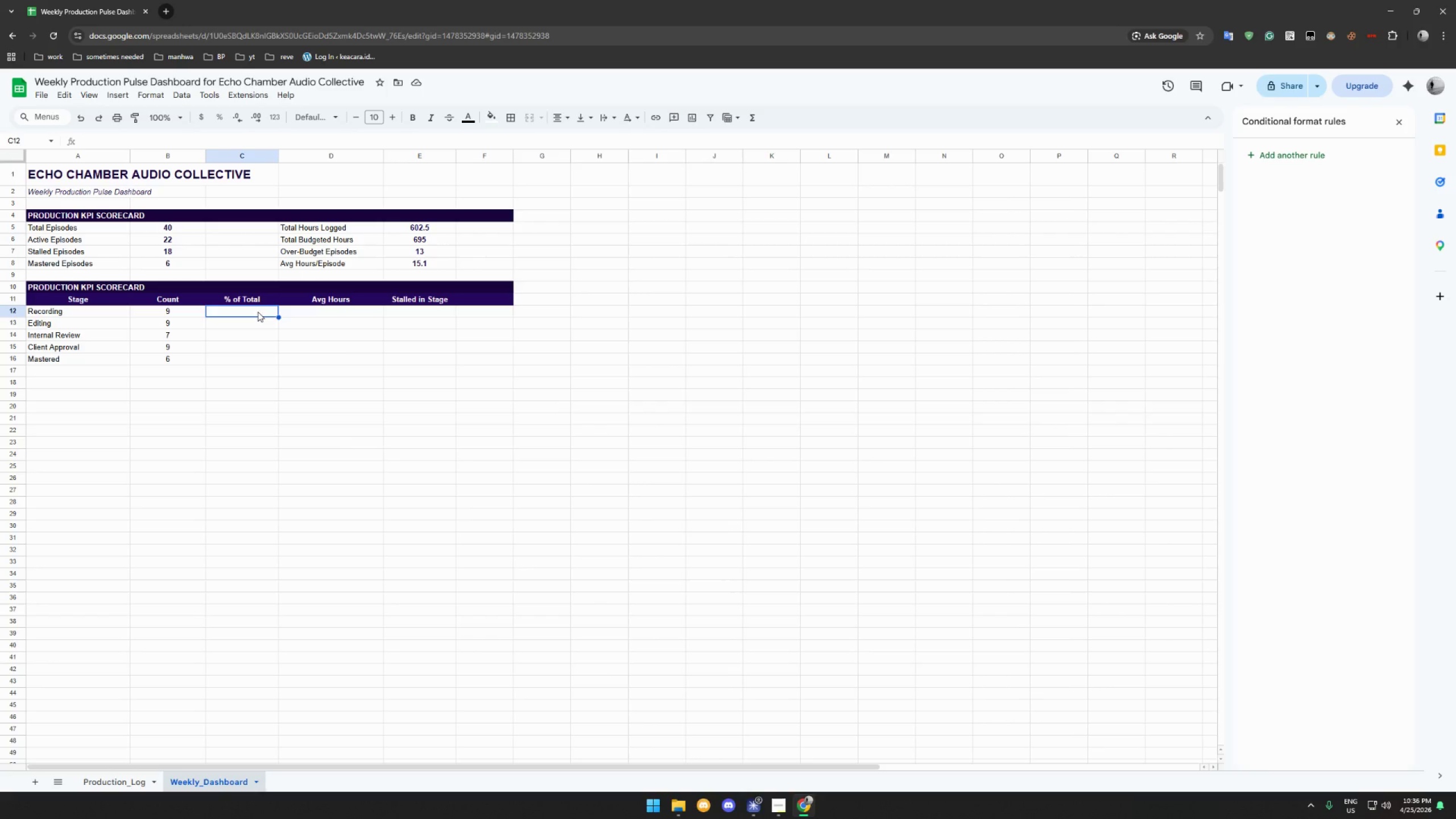 
type(=IFERROR(R)
key(Backspace)
key(Backspace)
type(R)
key(Backspace)
type((ROUND(B12/COUNTA(Production_!)
key(Backspace)
type(Log!A$2:A,)
key(Backspace)
type(),)
key(Backspace)
type(*100,1)&"%",""))
 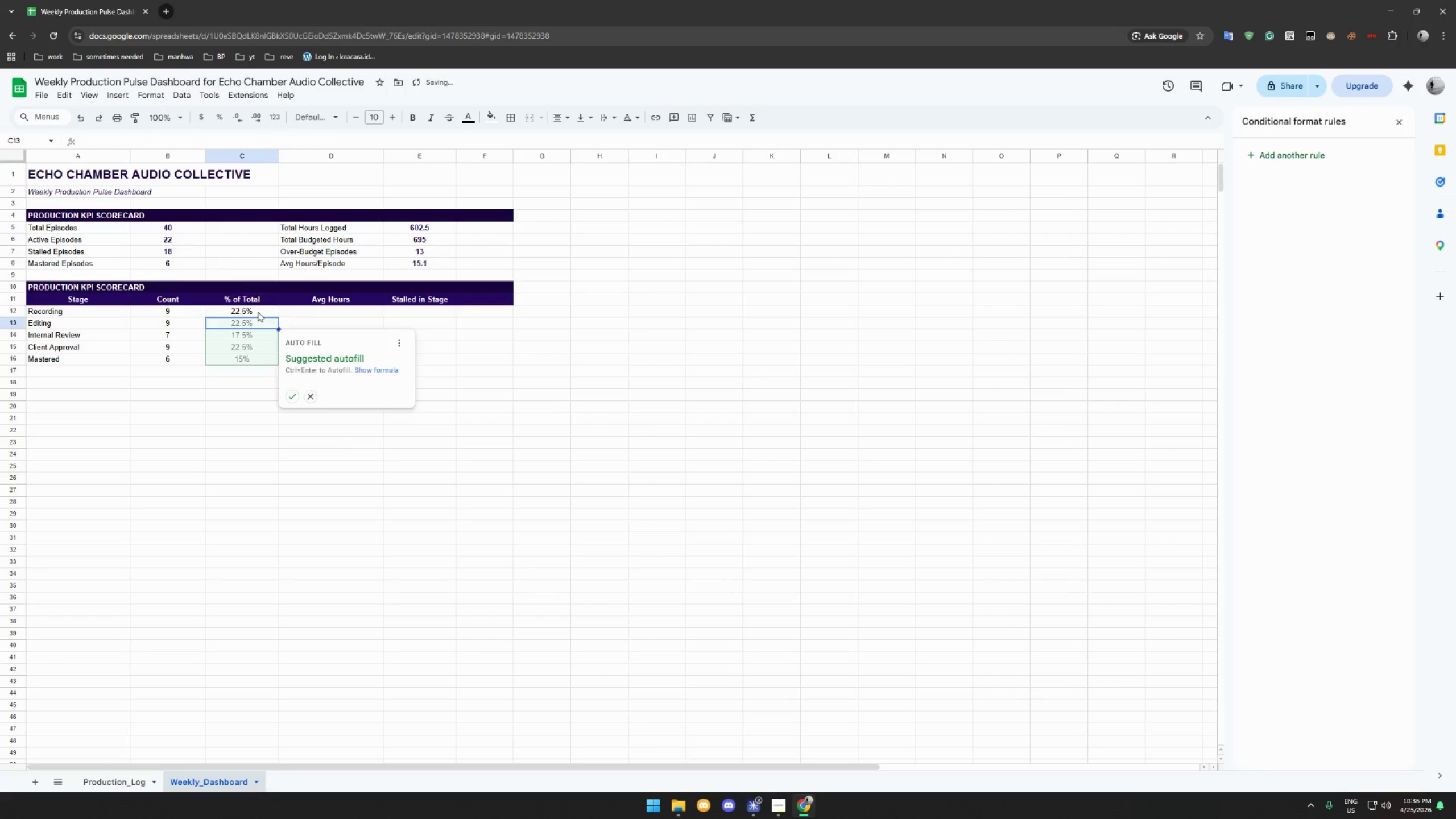 
 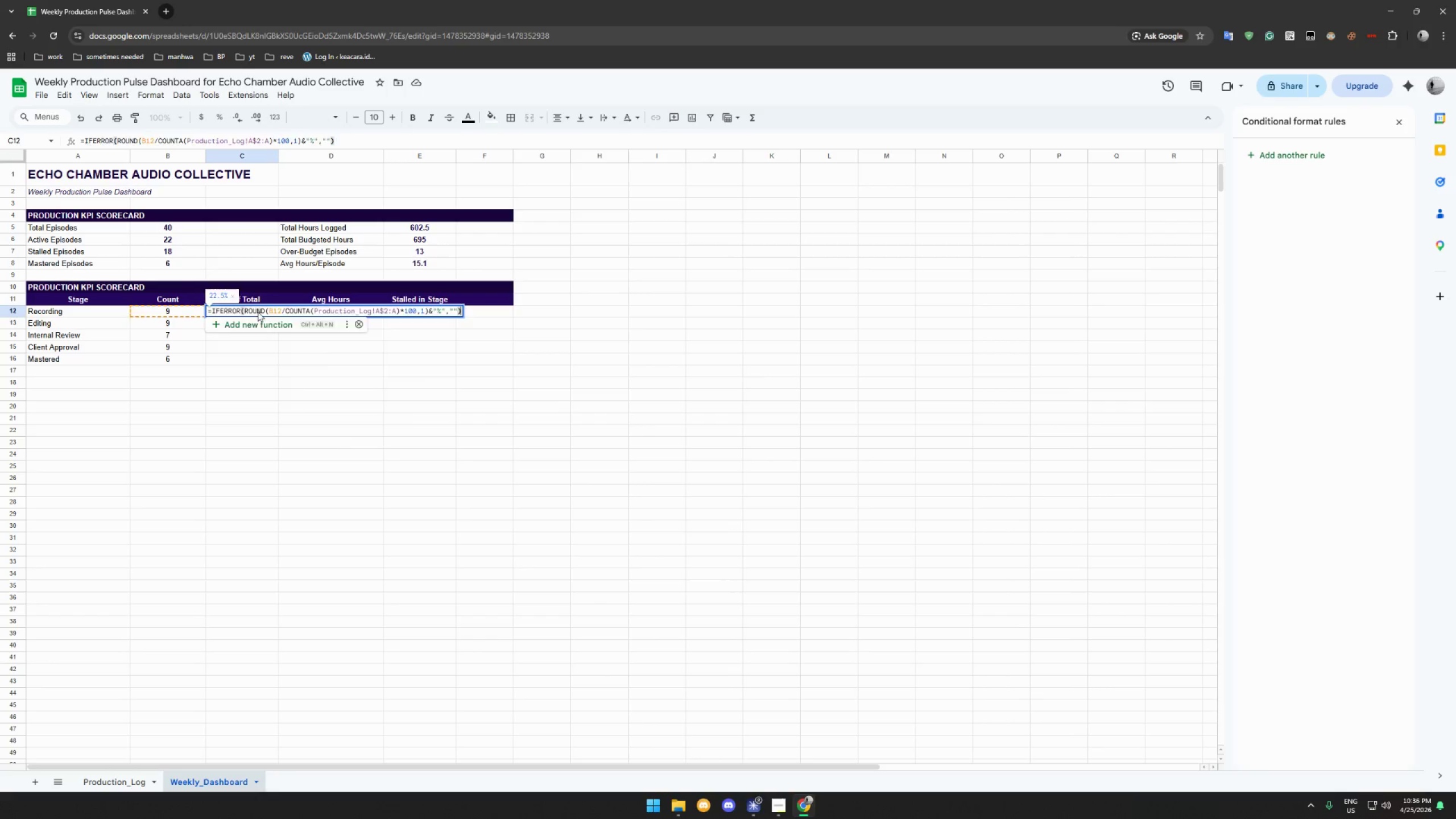 
key(Enter)
 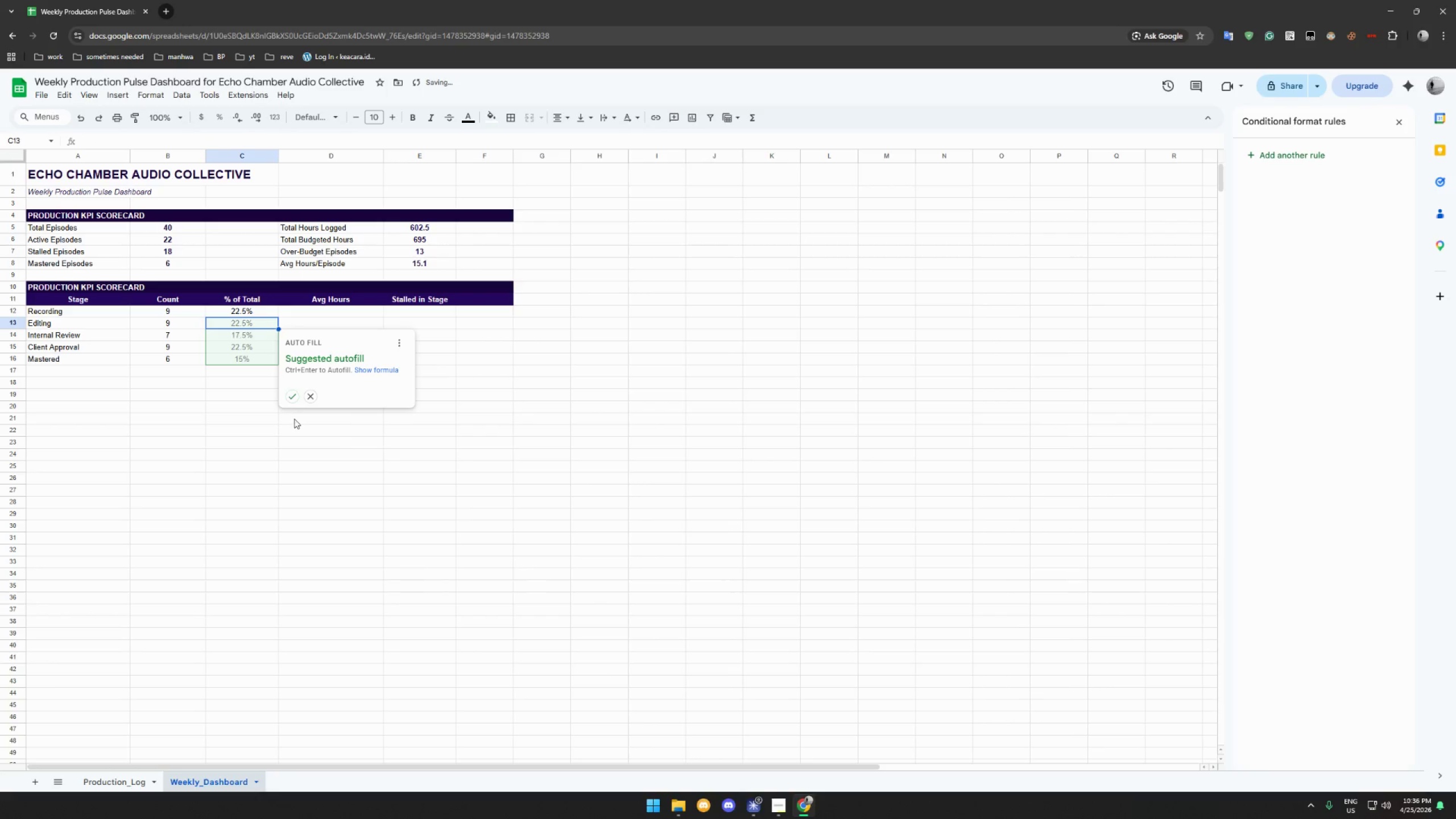 
left_click([294, 398])
 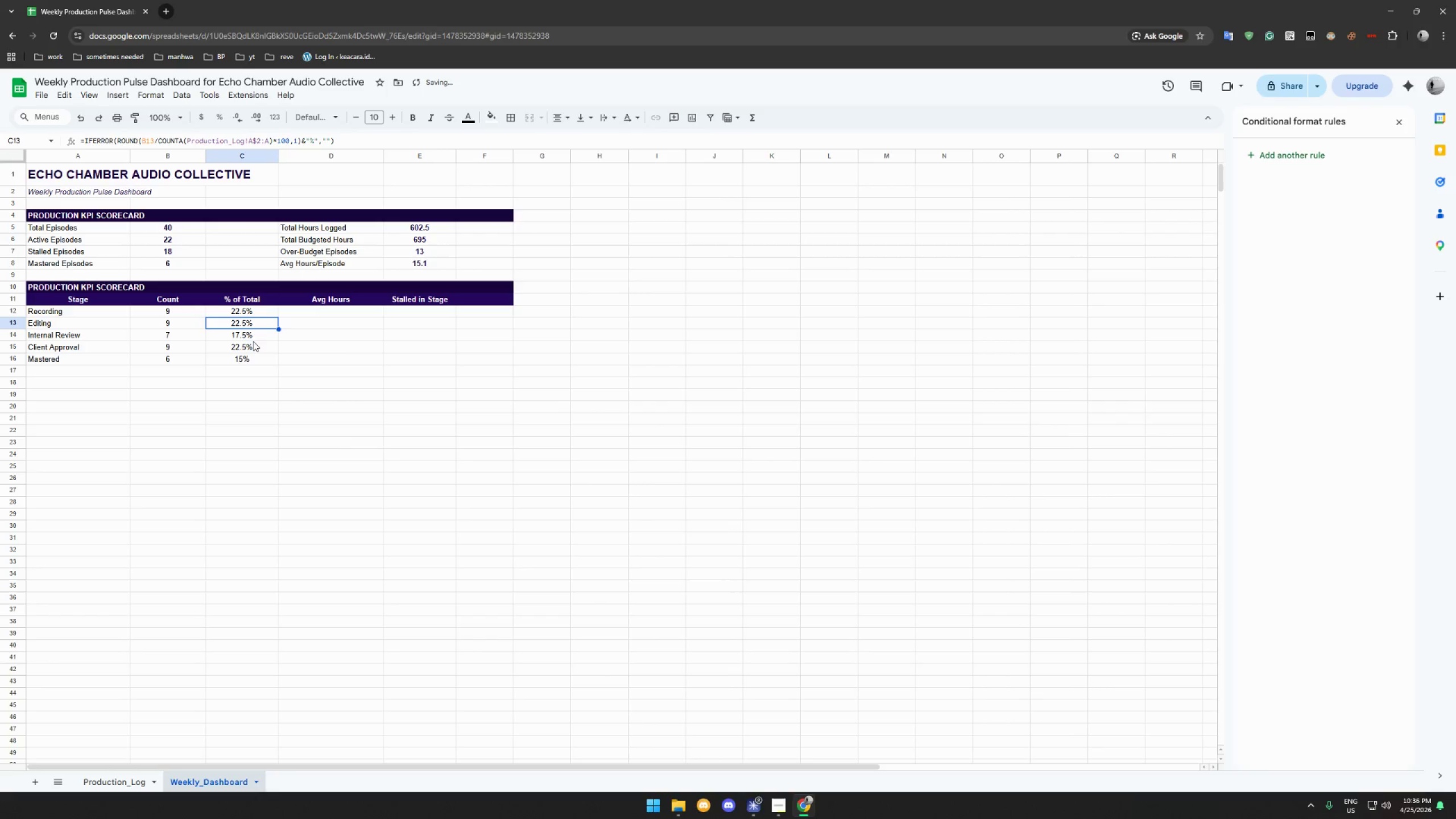 
left_click_drag(start_coordinate=[250, 315], to_coordinate=[251, 360])
 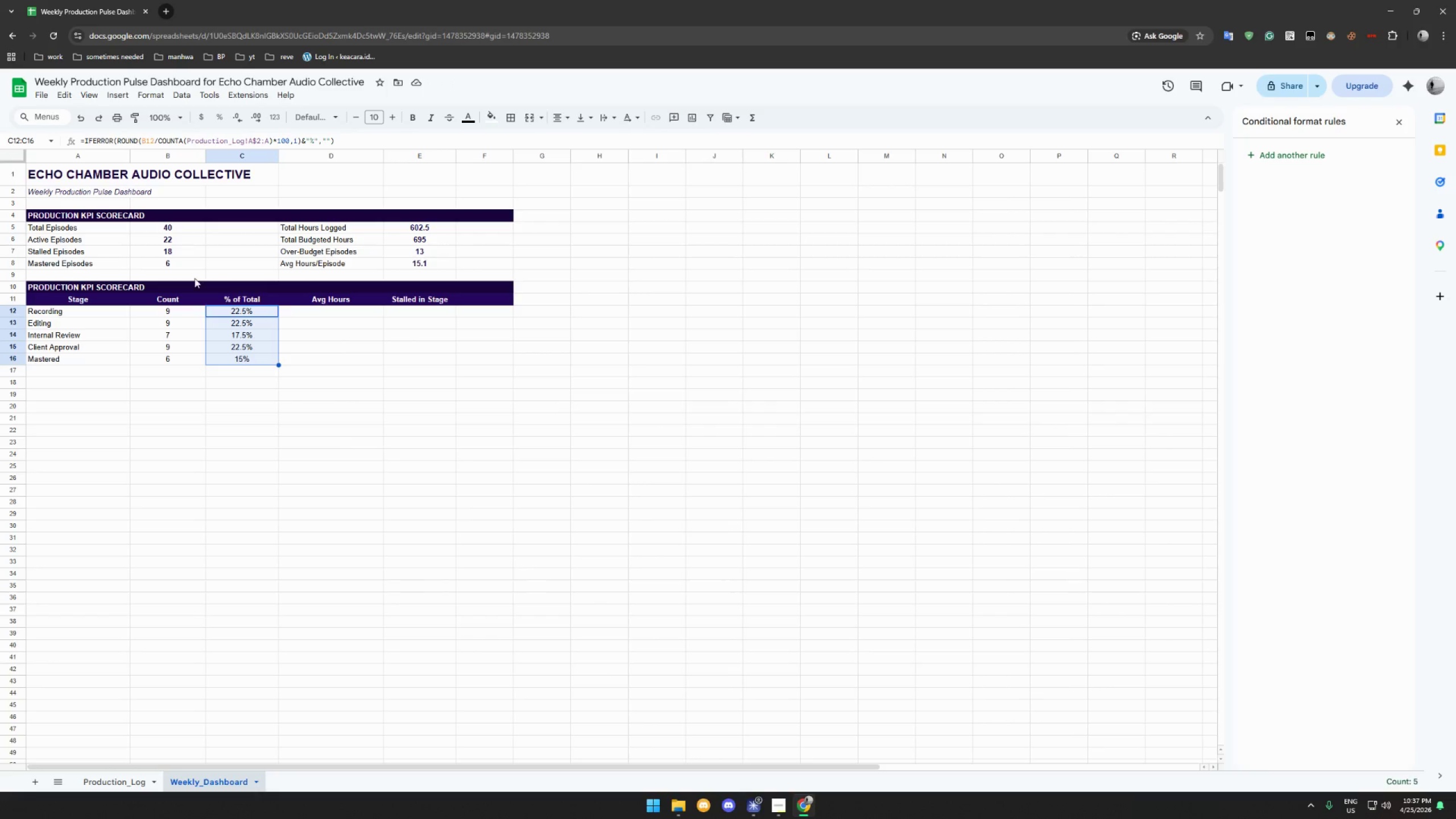 
wait(8.02)
 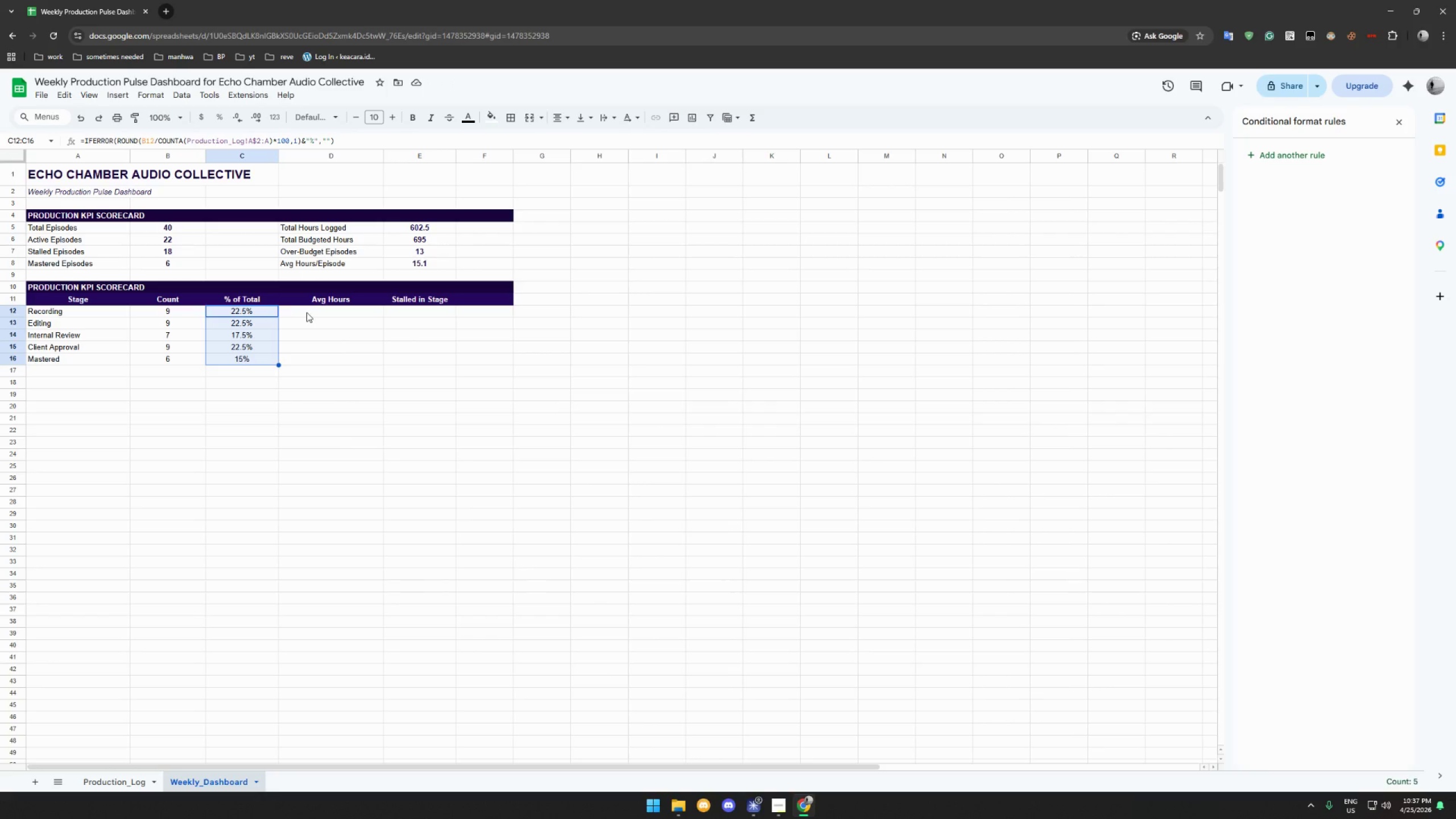 
left_click([144, 94])
 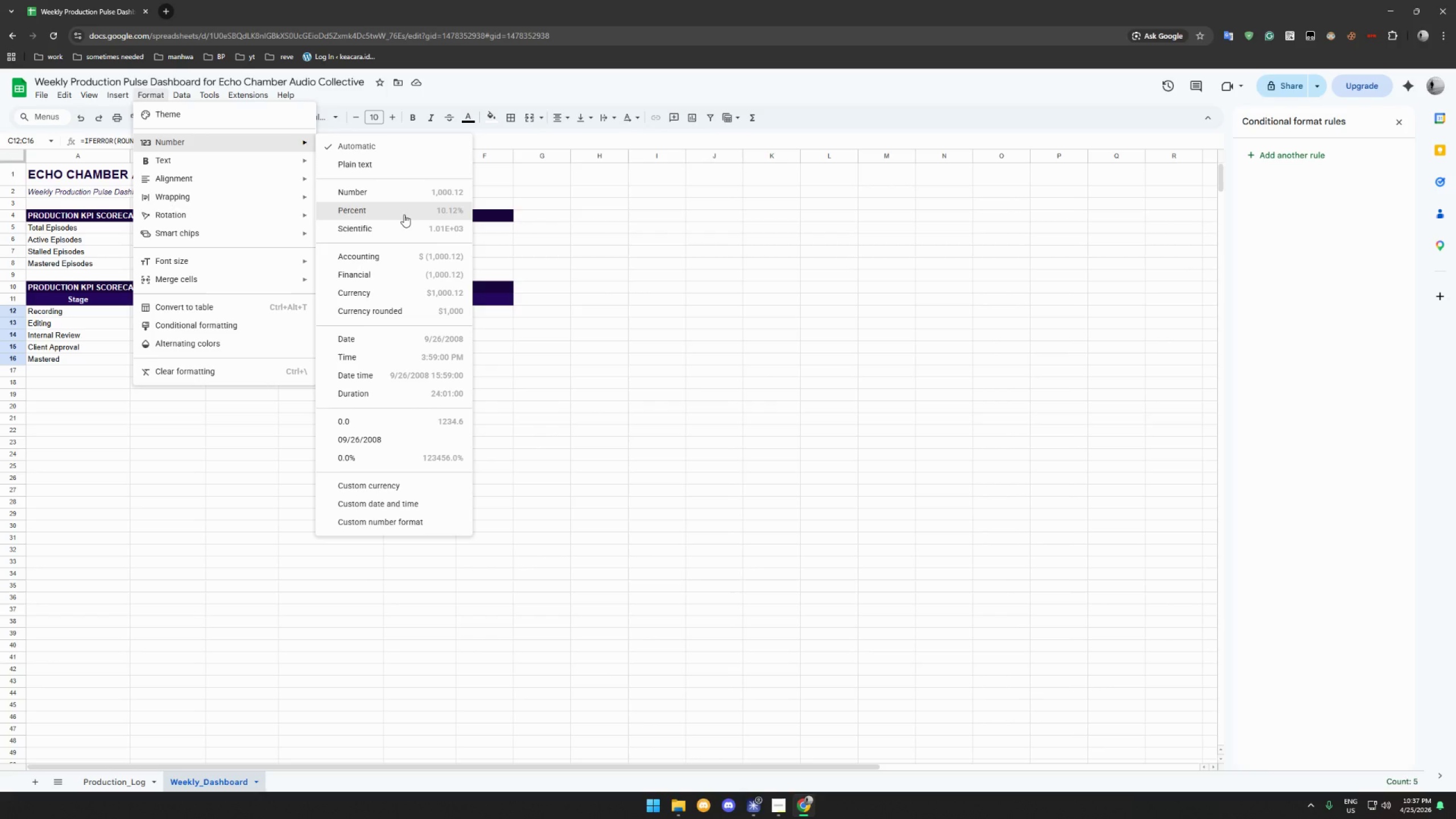 
left_click([404, 214])
 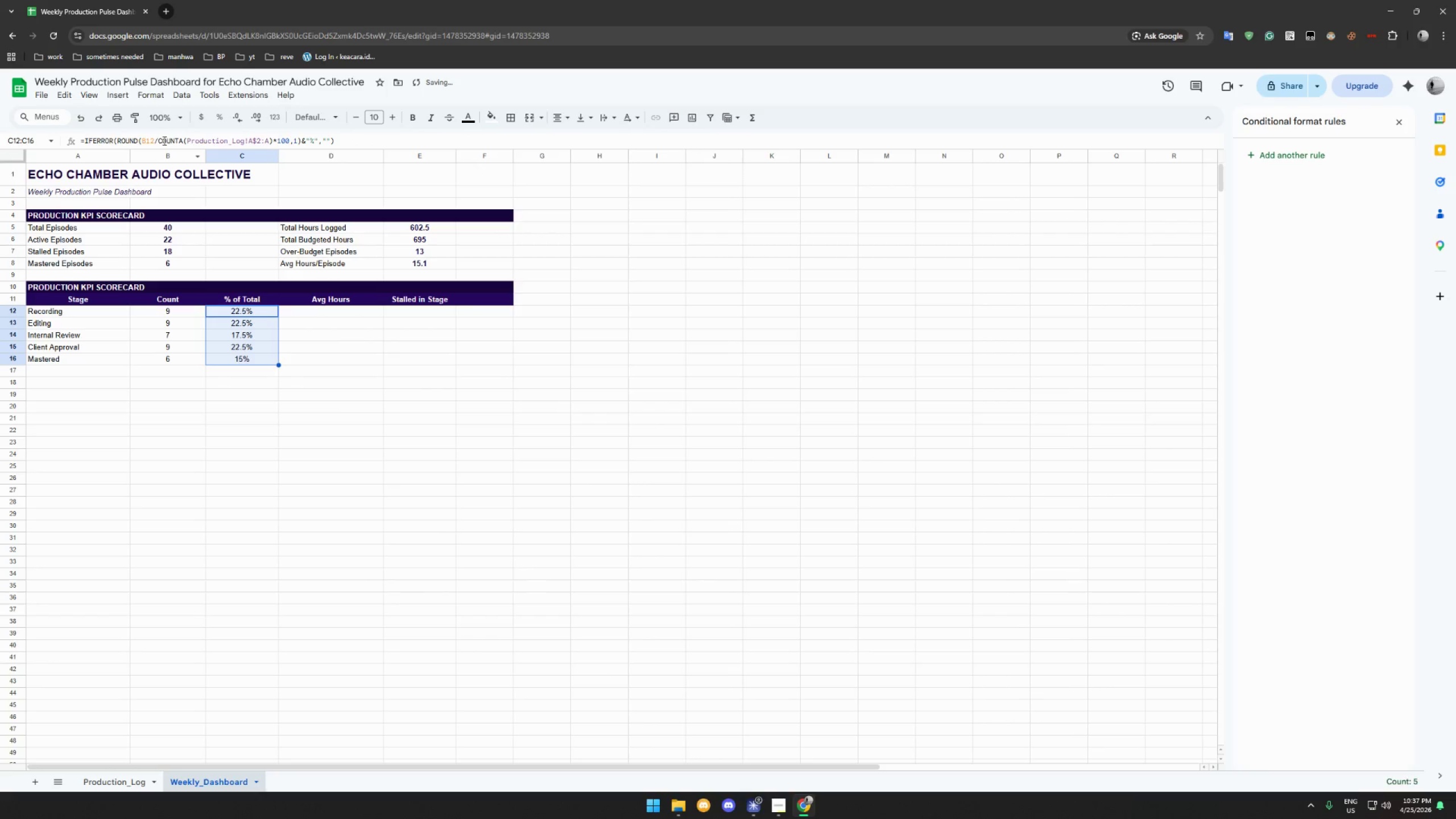 
left_click([157, 97])
 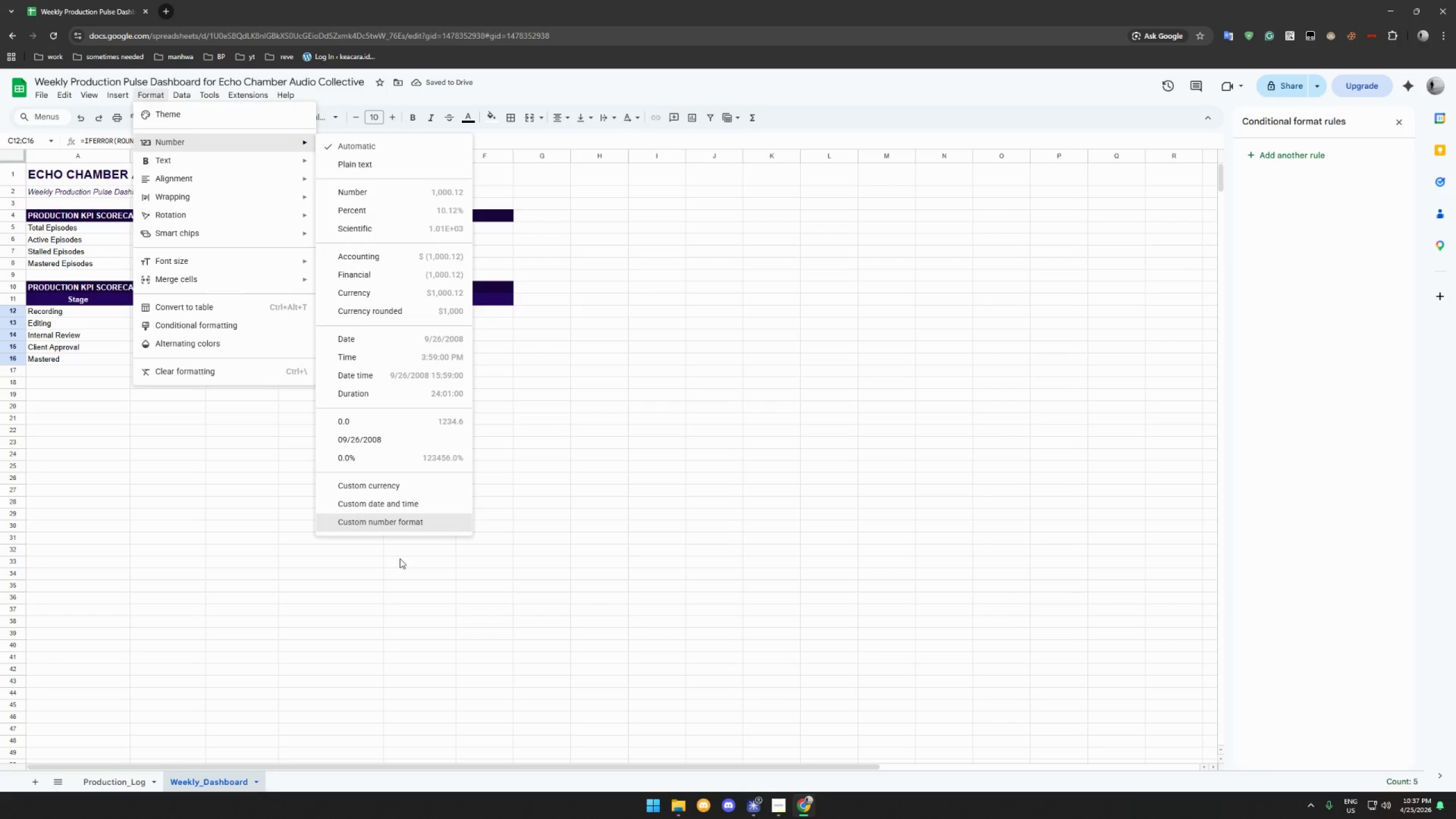 
left_click([409, 519])
 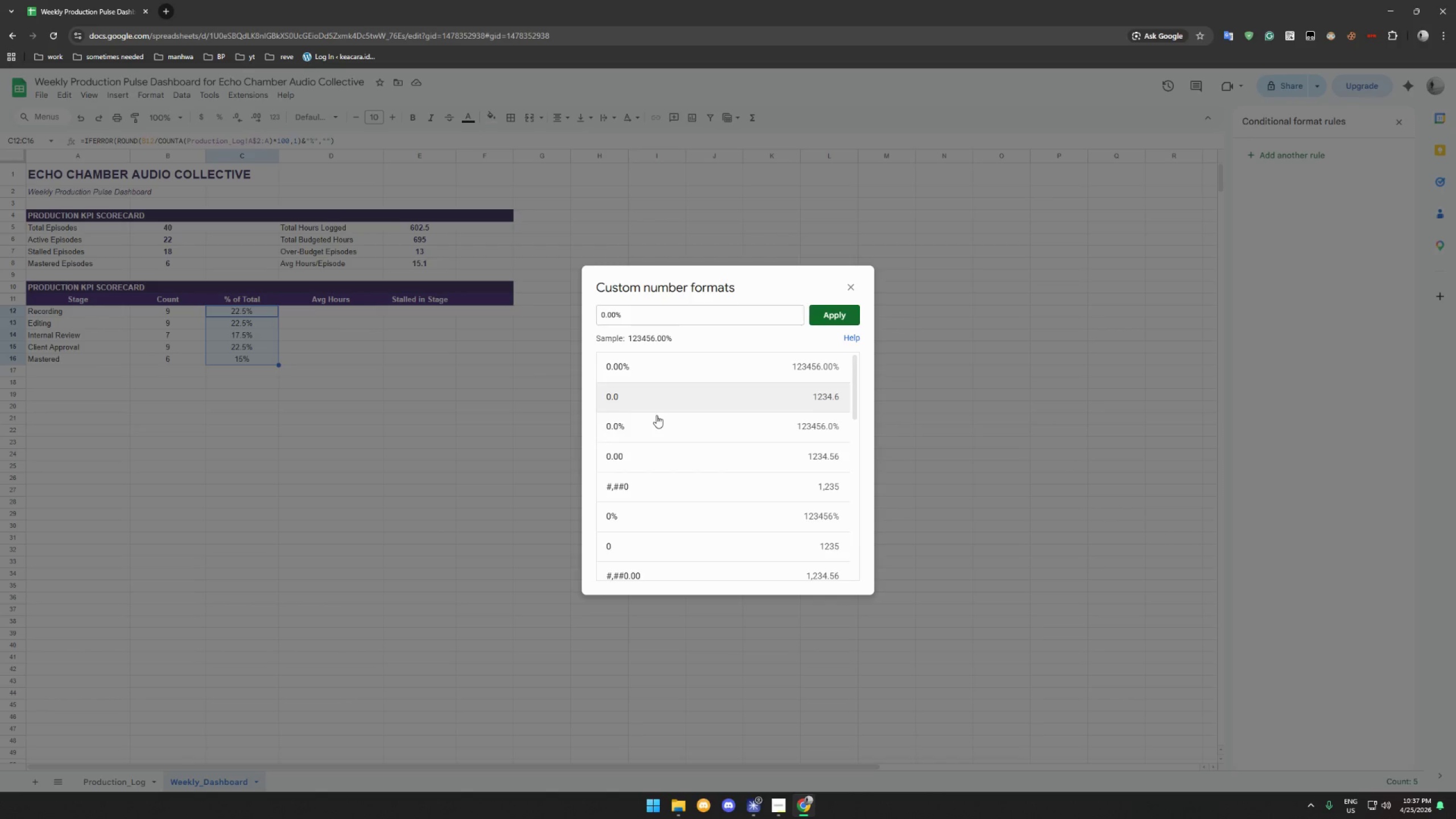 
left_click([656, 421])
 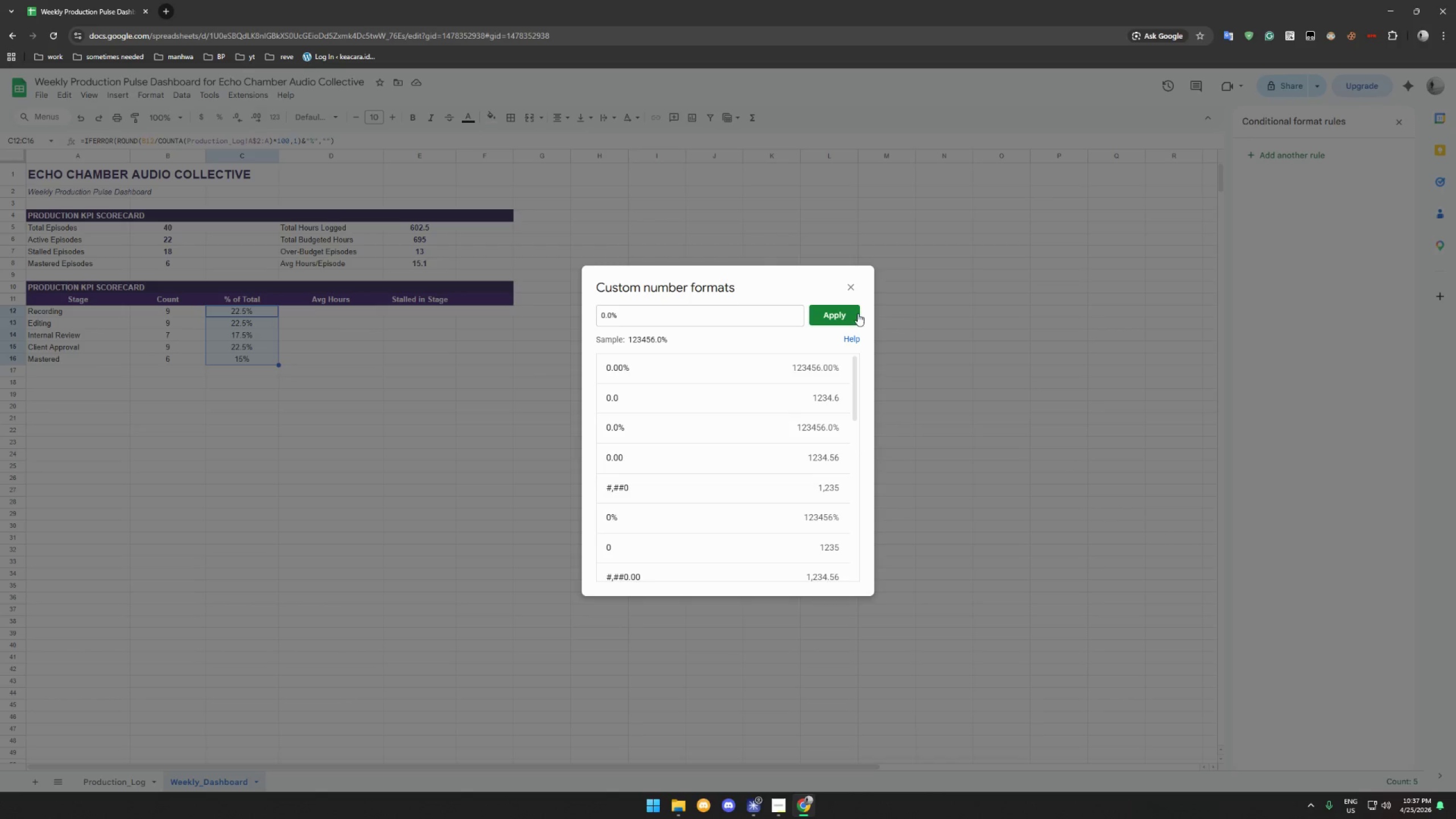 
left_click([841, 316])
 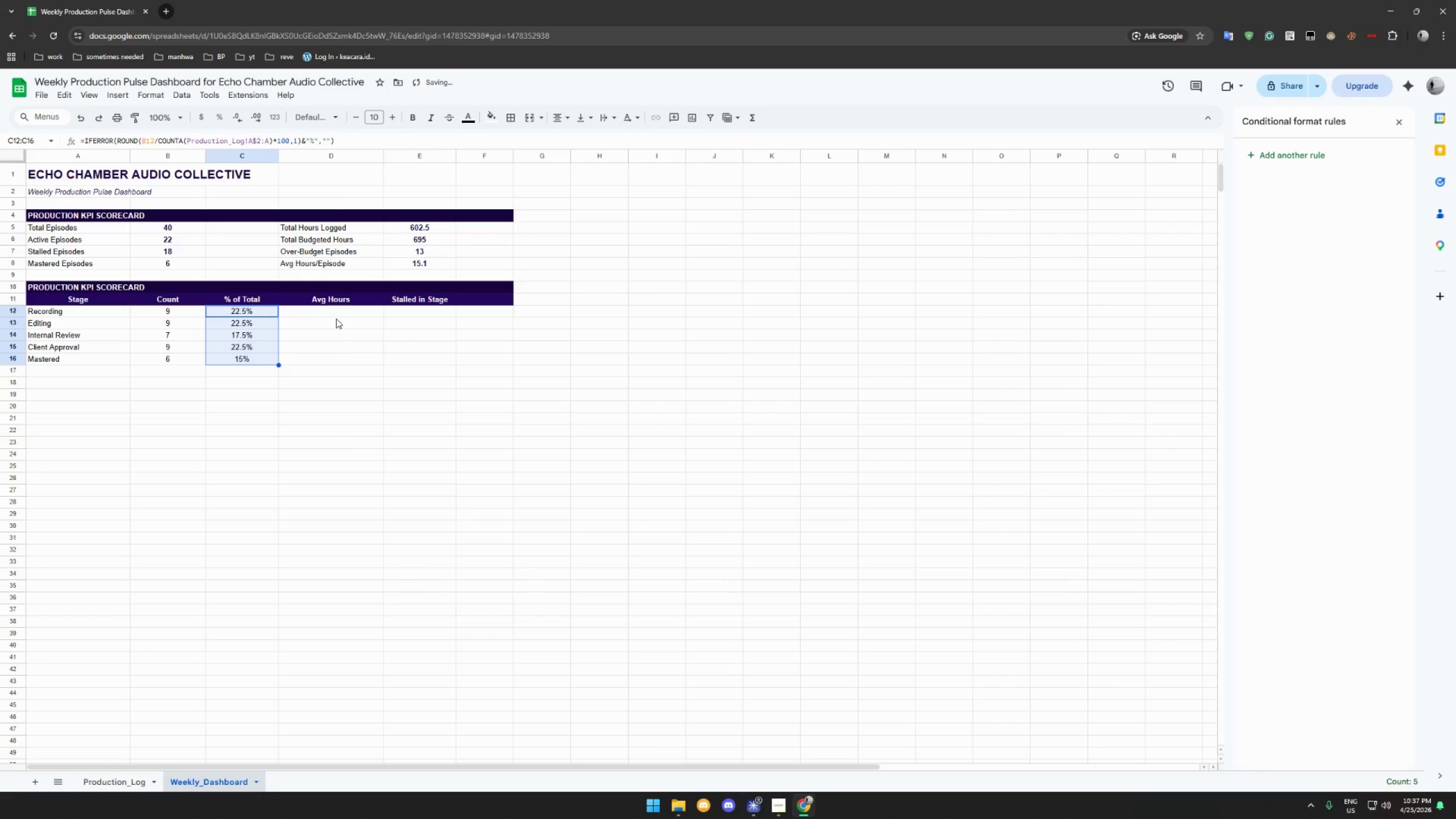 
left_click([336, 318])
 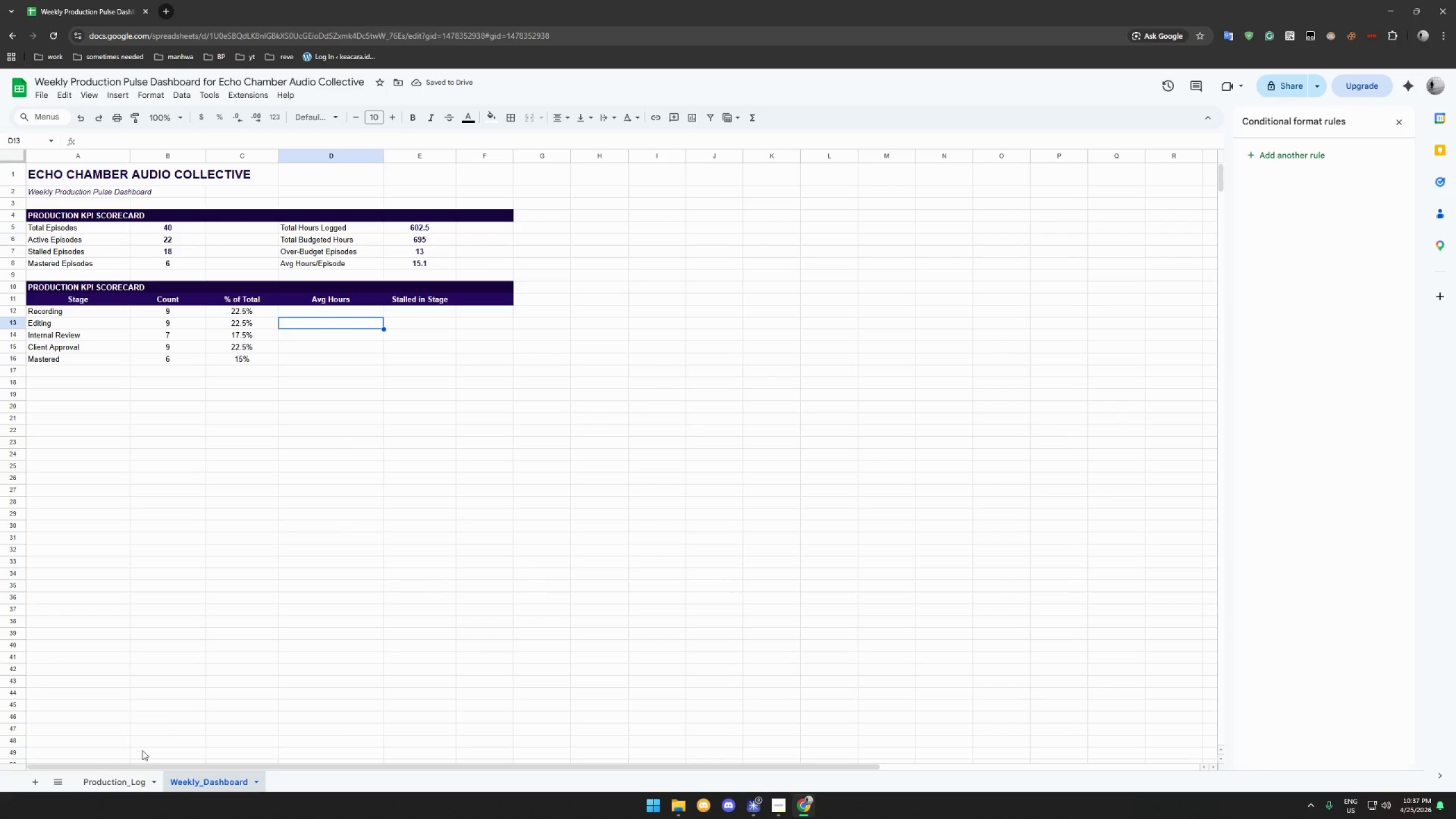 
left_click([123, 778])
 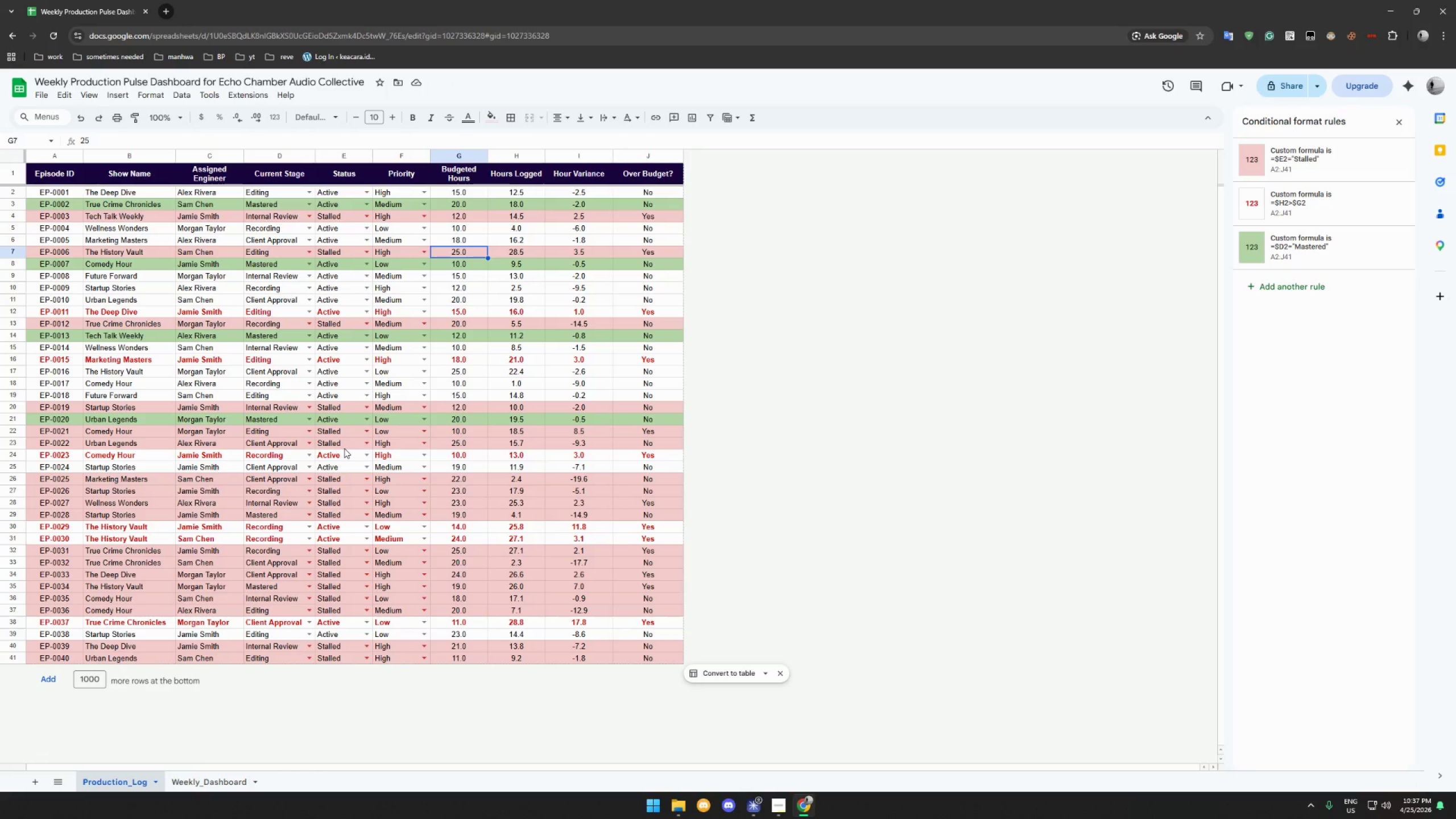 
wait(11.06)
 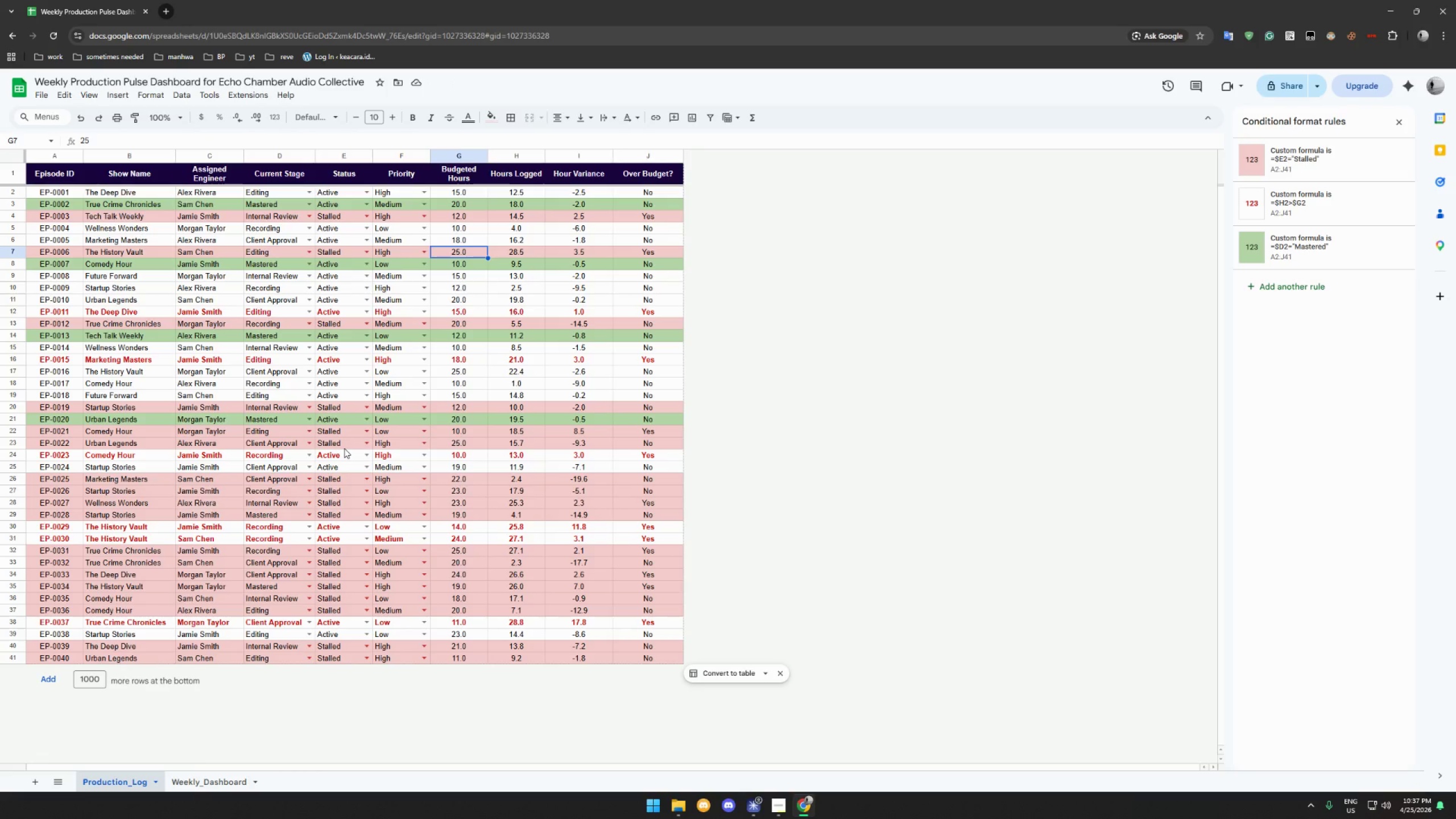 
left_click([210, 776])
 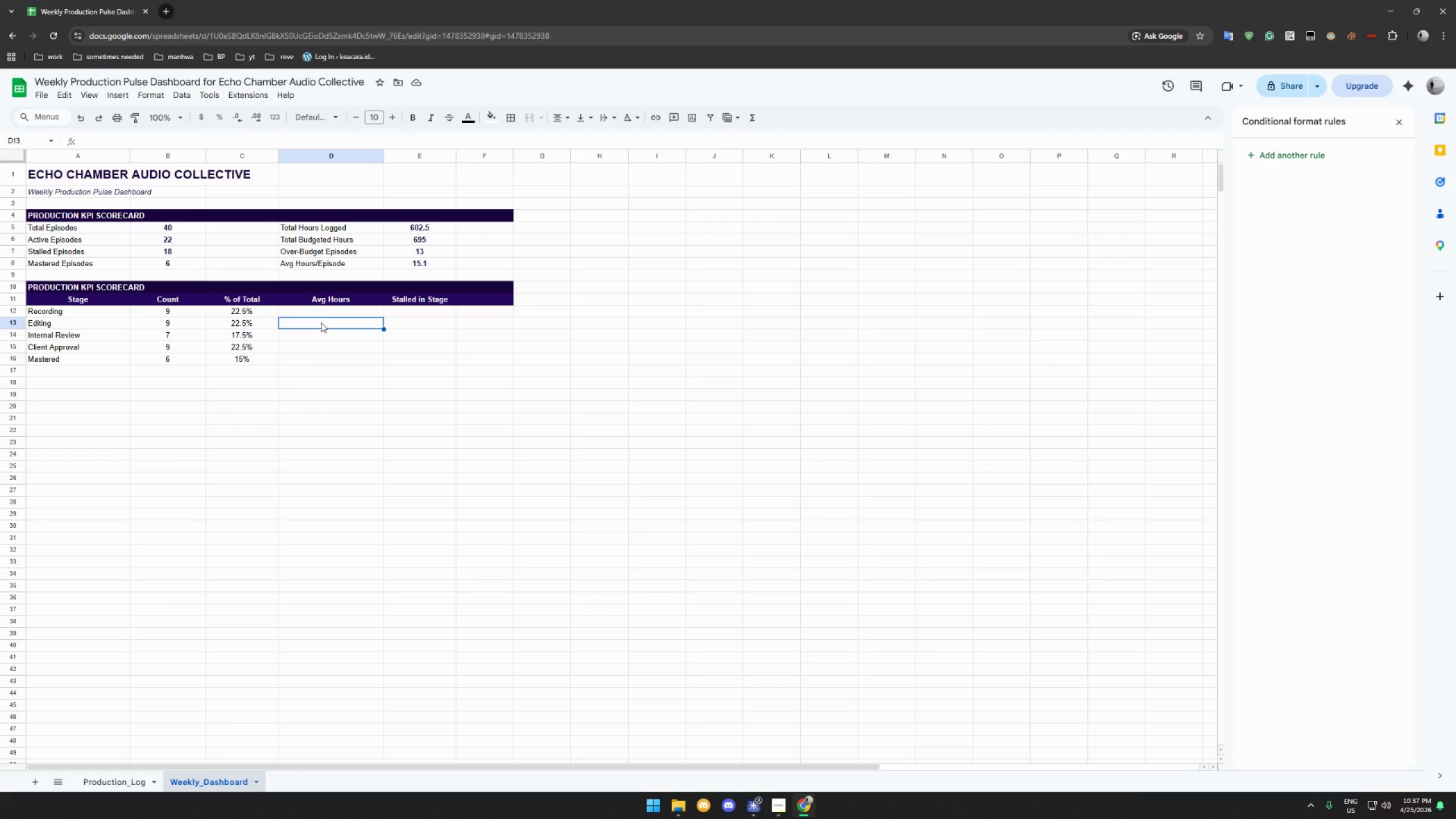 
left_click([324, 311])
 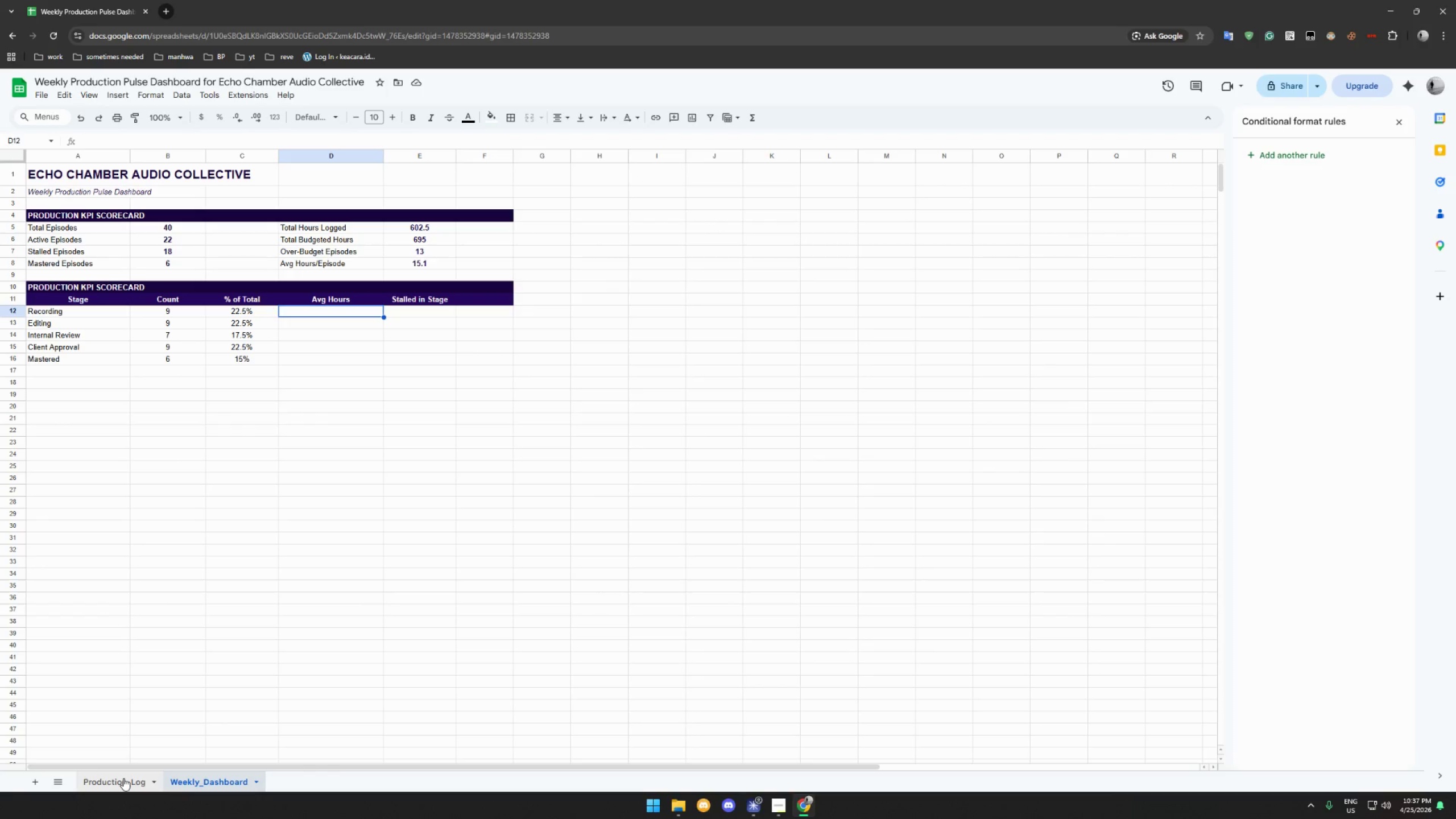 
wait(8.64)
 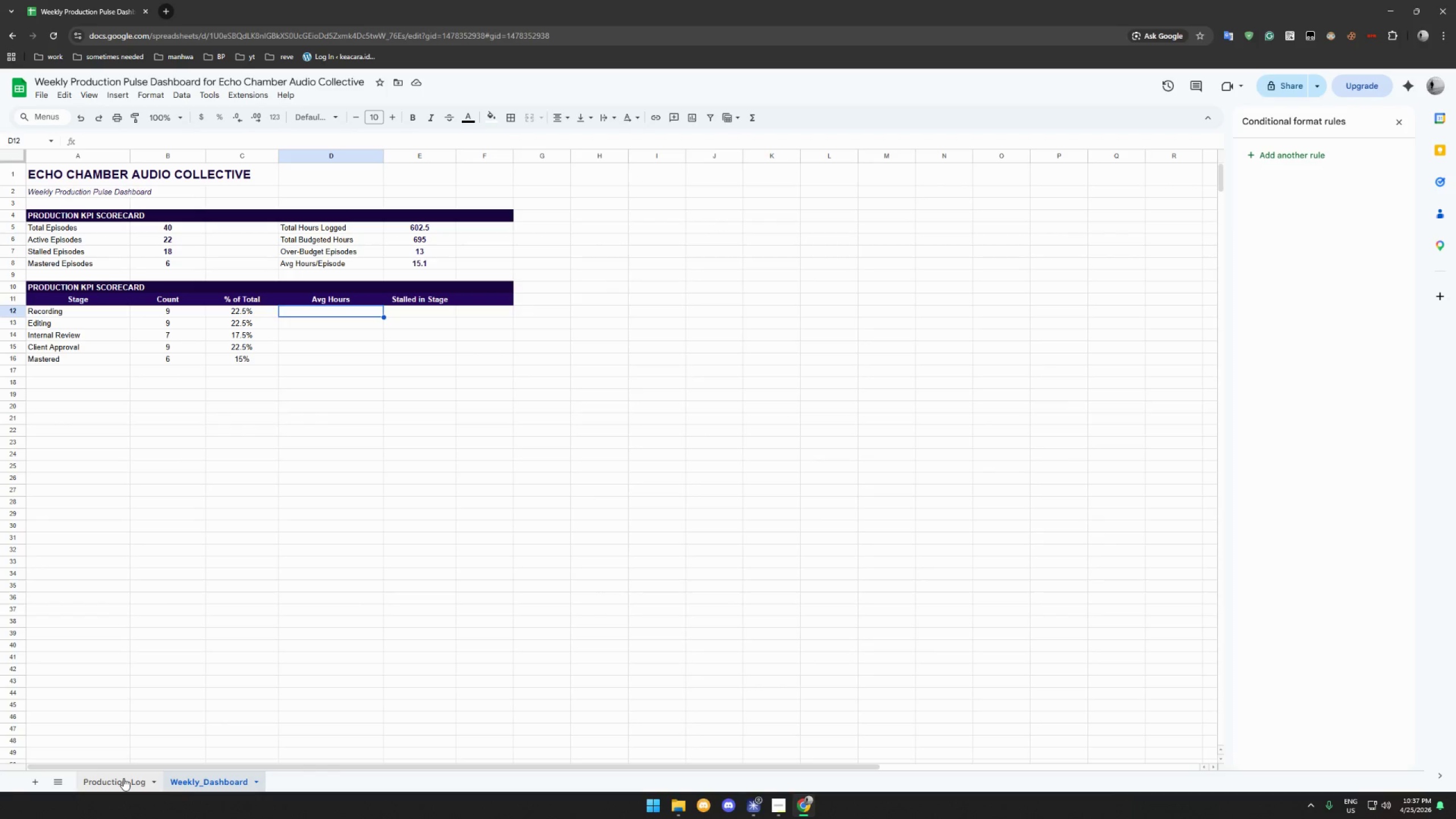 
type(=IFERROR(ROUND(AVERAGEIF(Production_Log!D$D)
key(Backspace)
 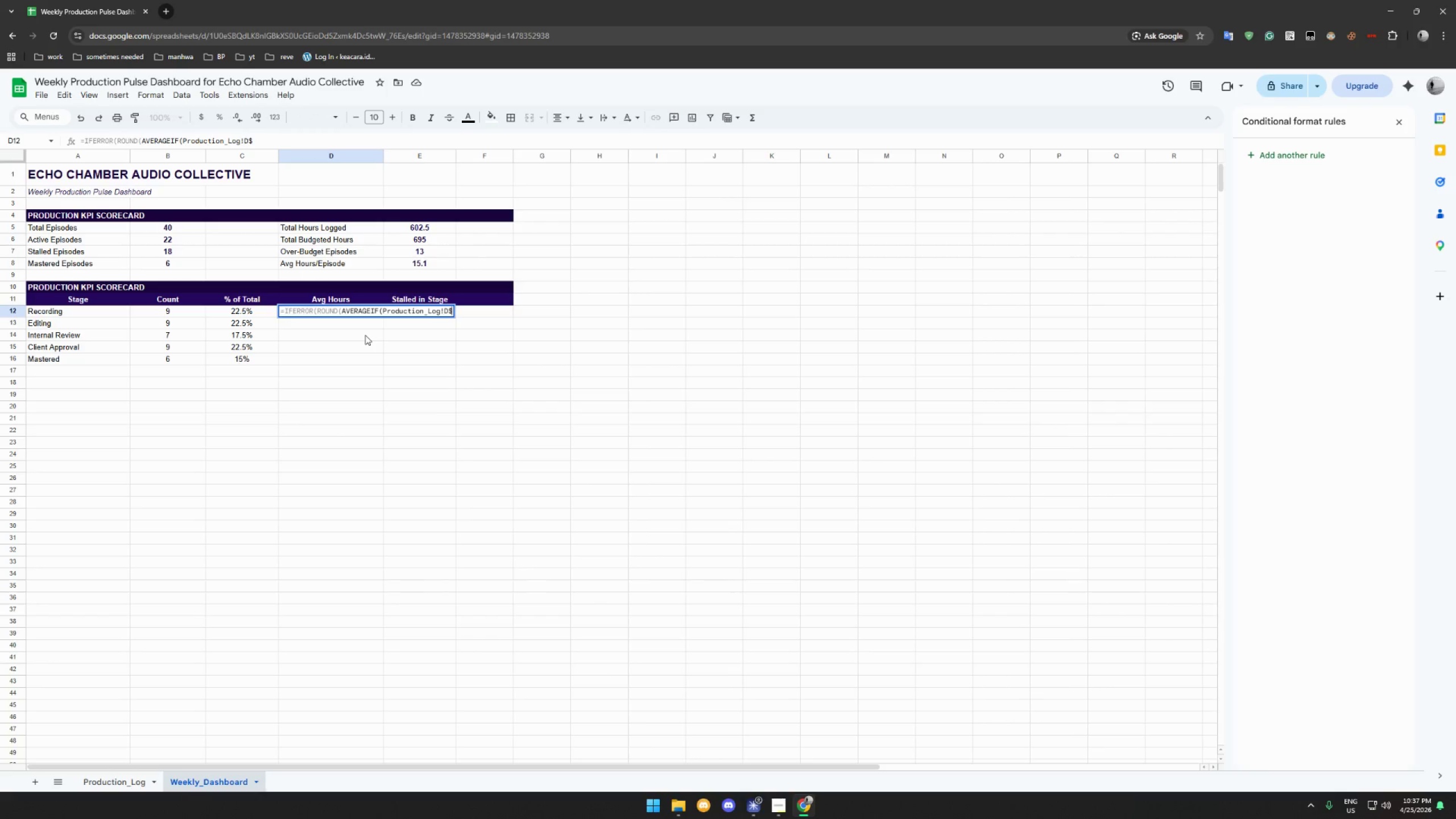 
key(2)
 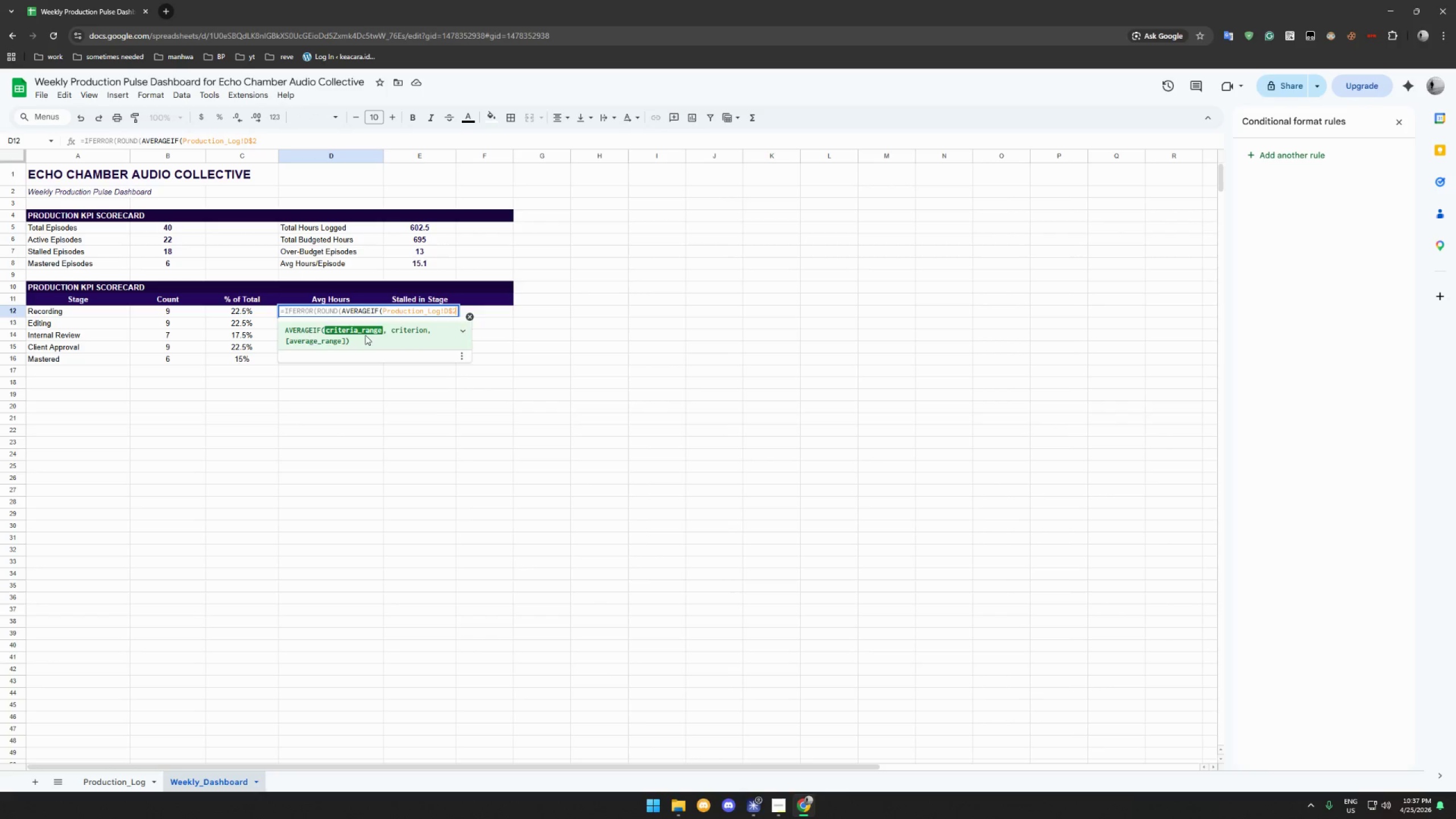 
key(Shift+Semicolon)
 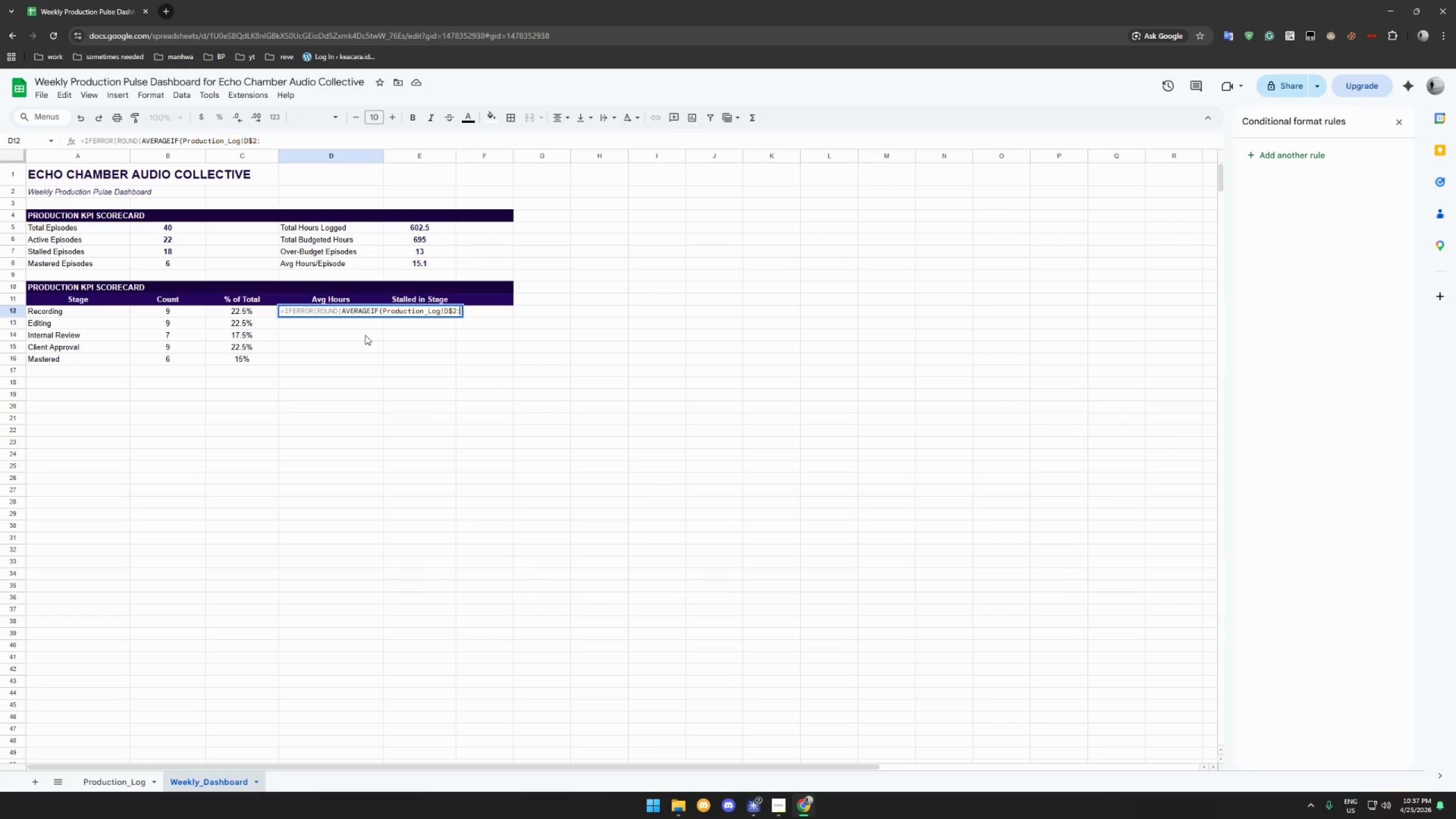 
key(Shift+D)
 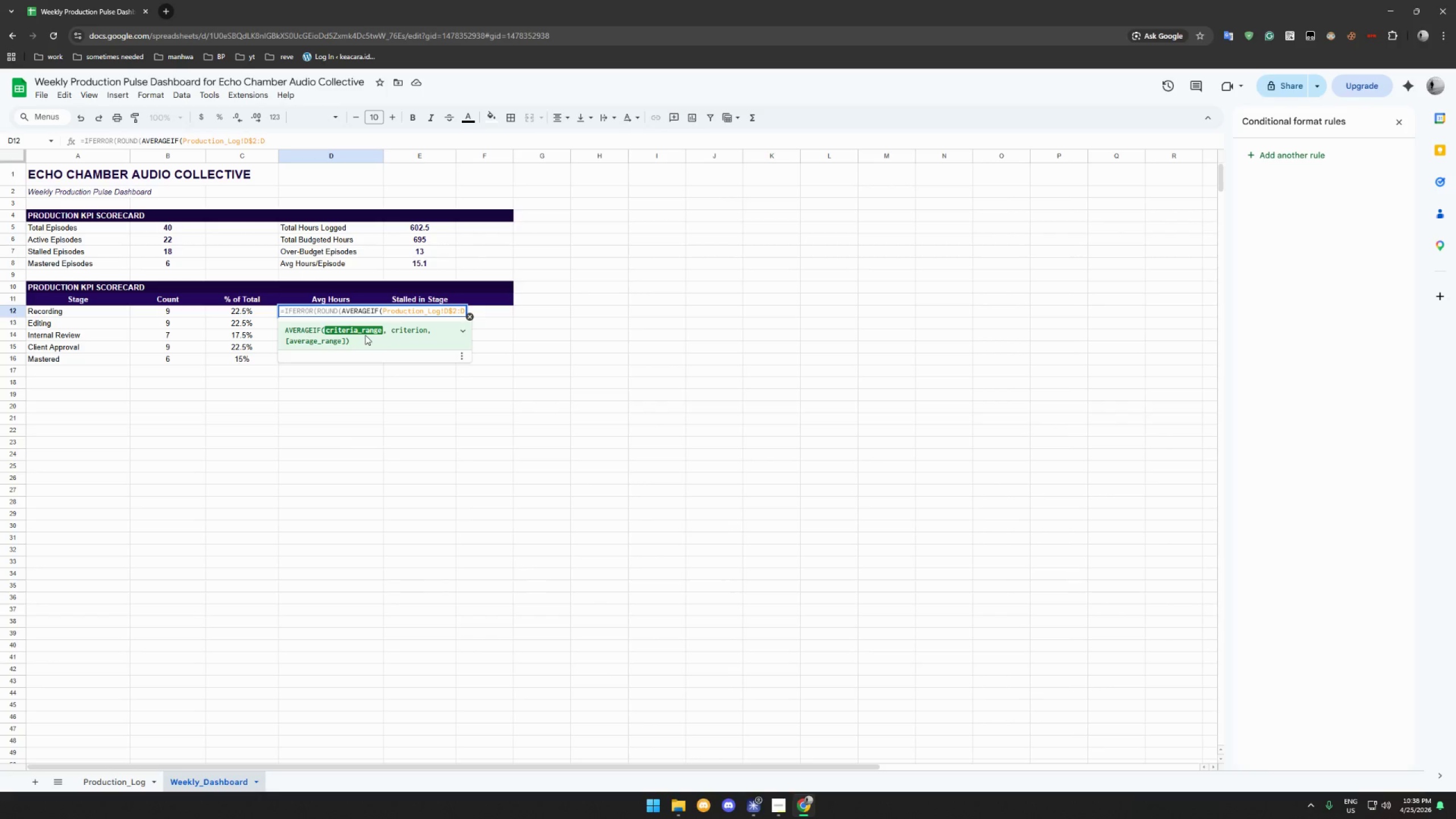 
type(,A12,Production_Log!H$2:J)
key(Backspace)
type(H)
 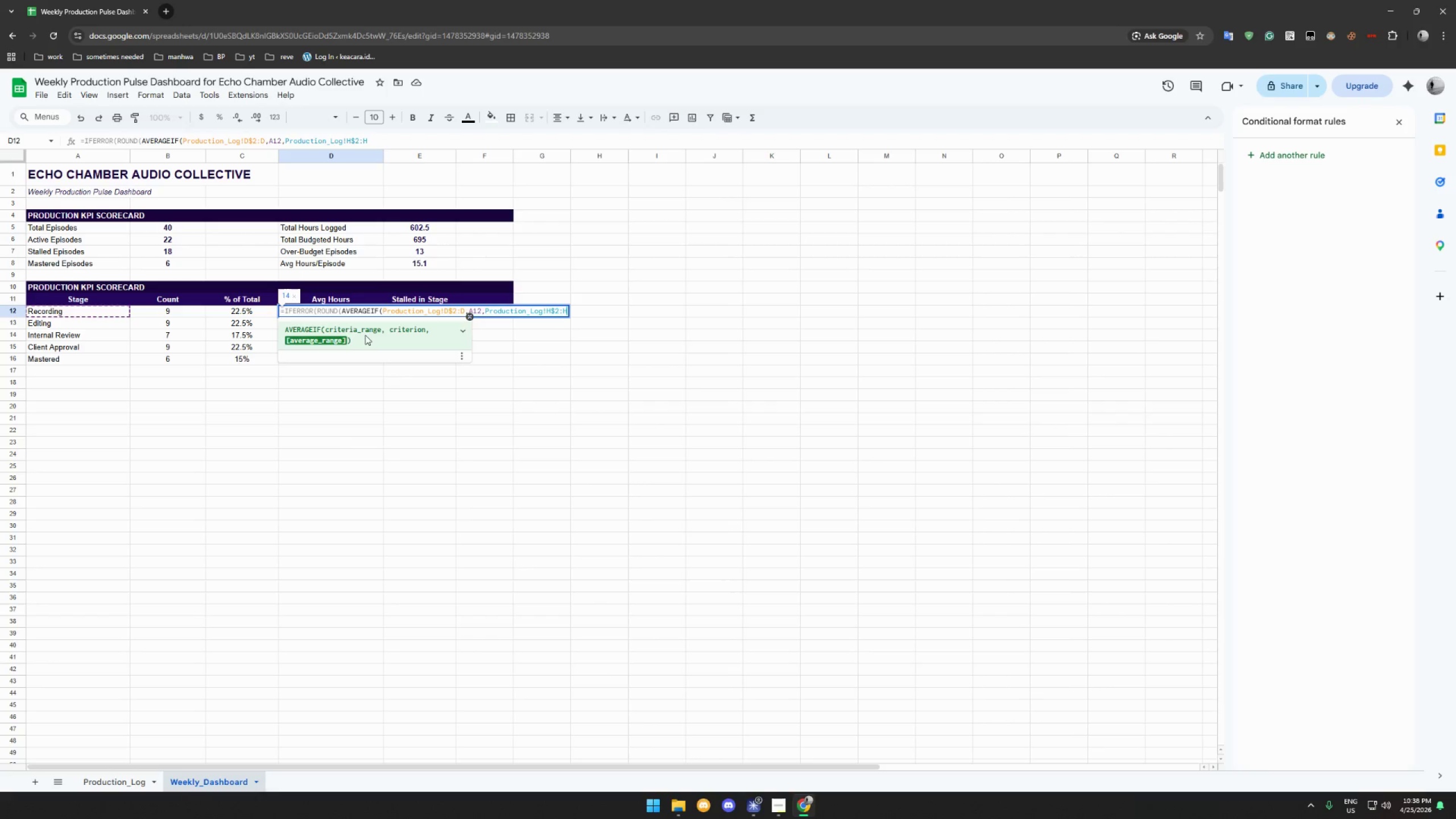 
key(Shift+0)
 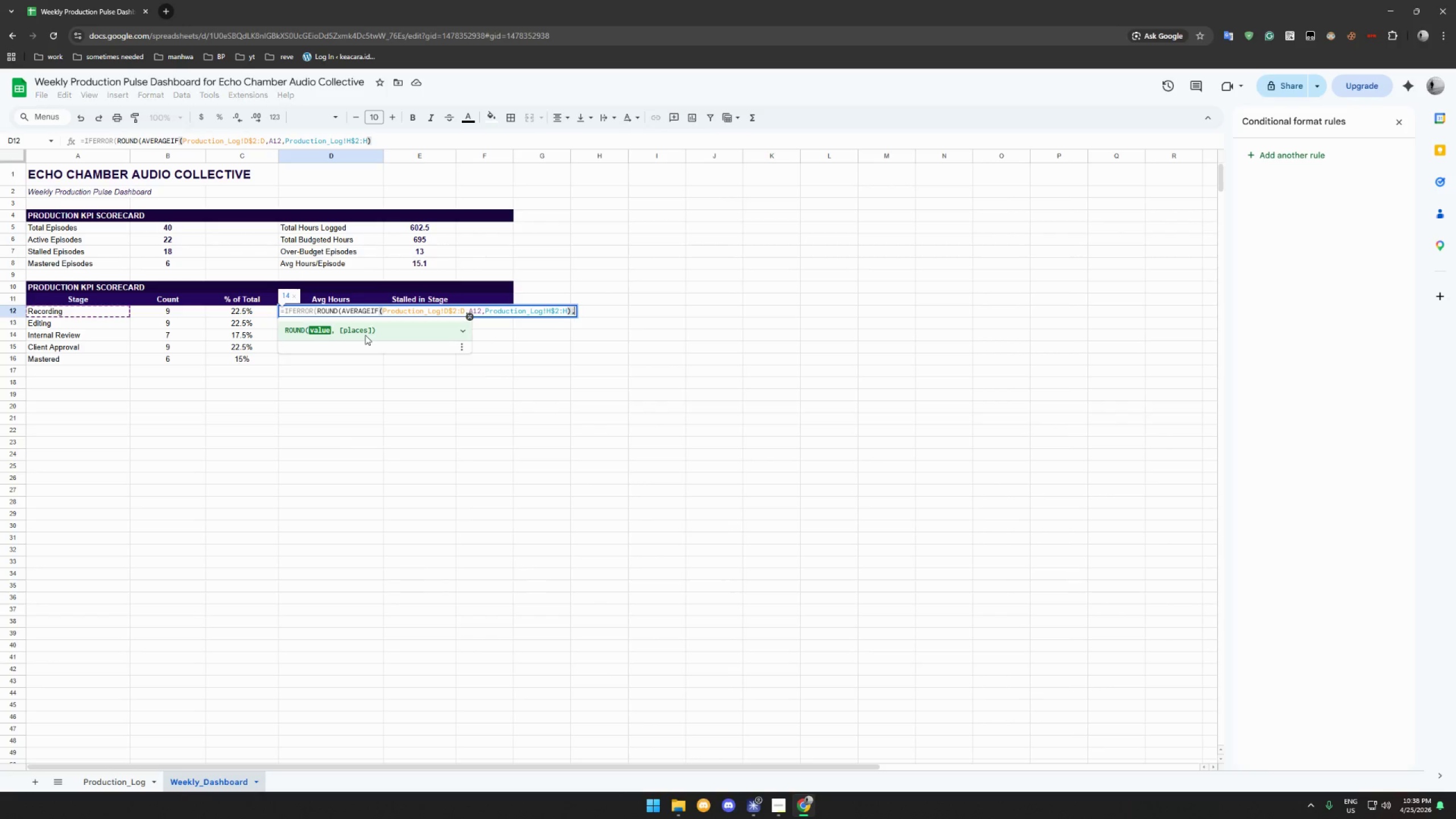 
key(Comma)
 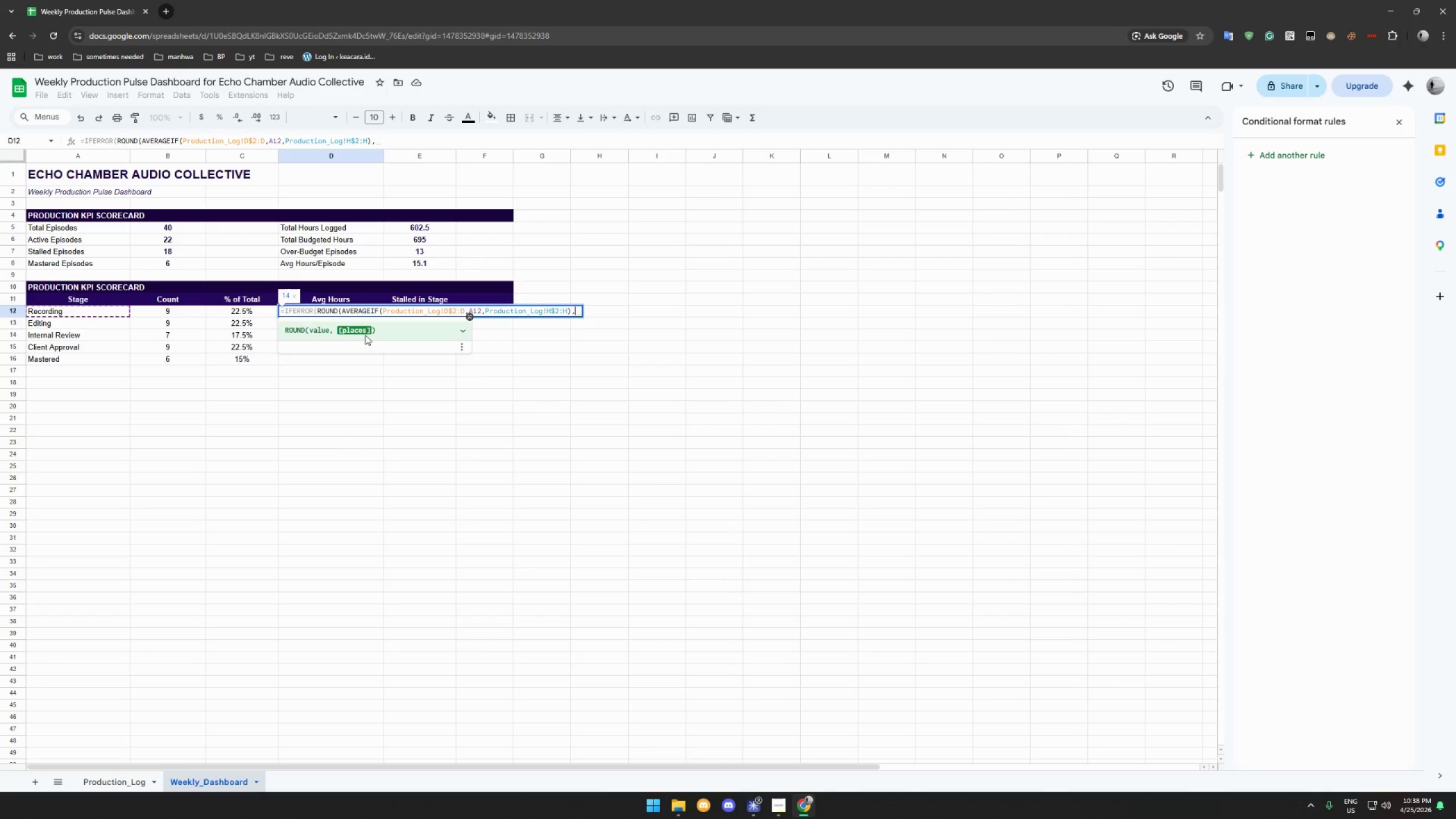 
key(1)
 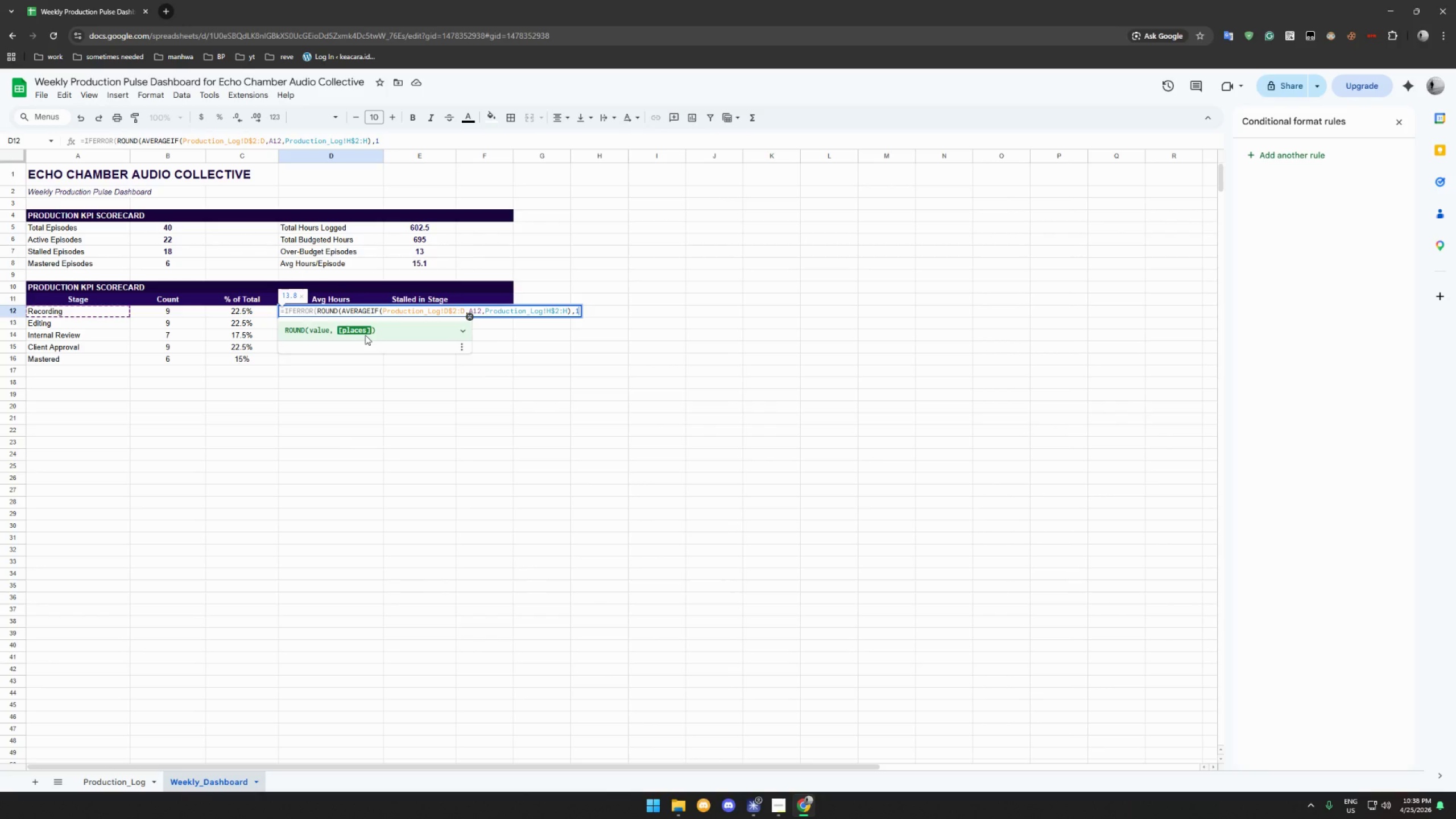 
key(Comma)
 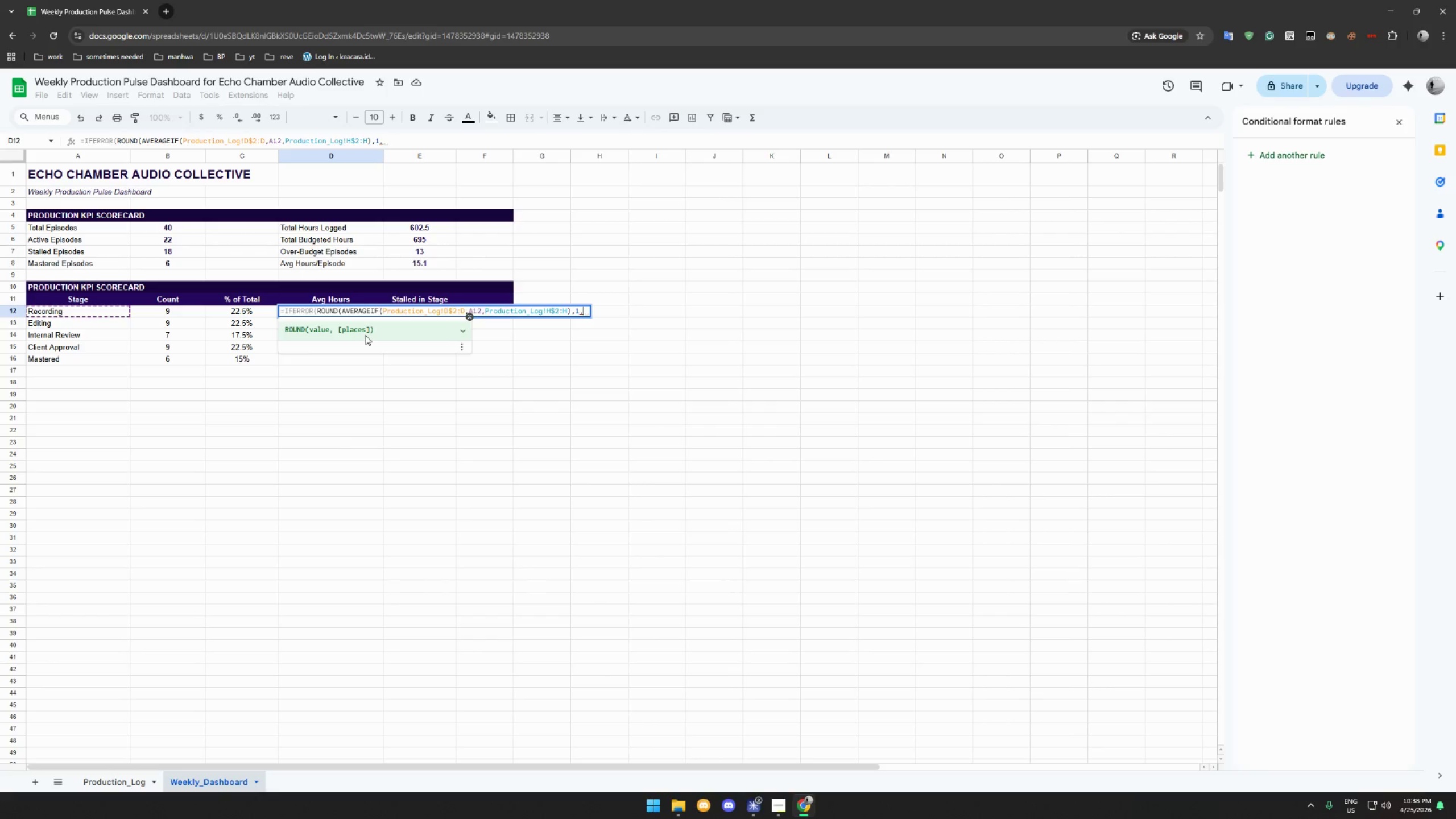 
key(Backspace)
 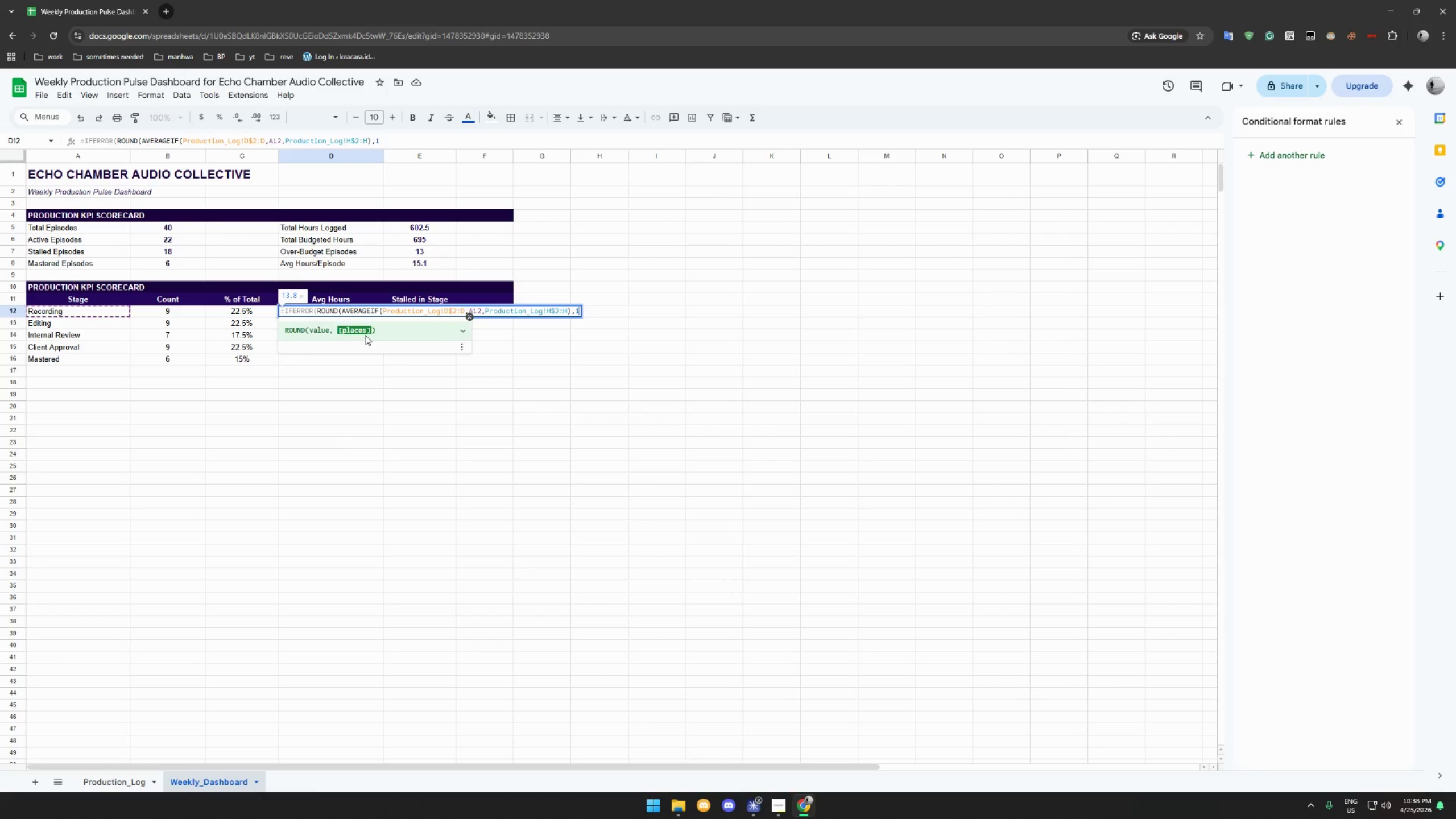 
key(Shift+0)
 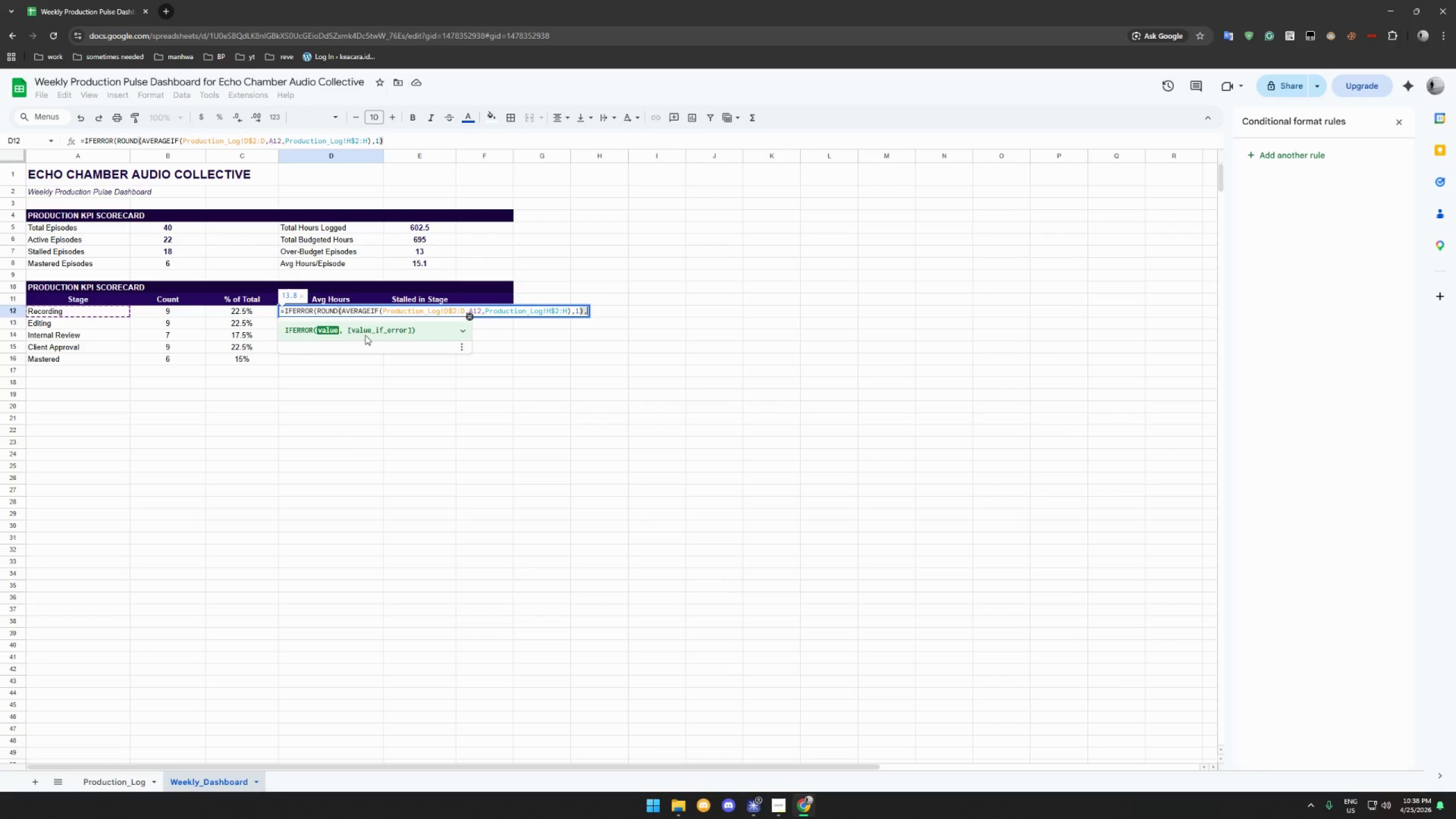 
key(Comma)
 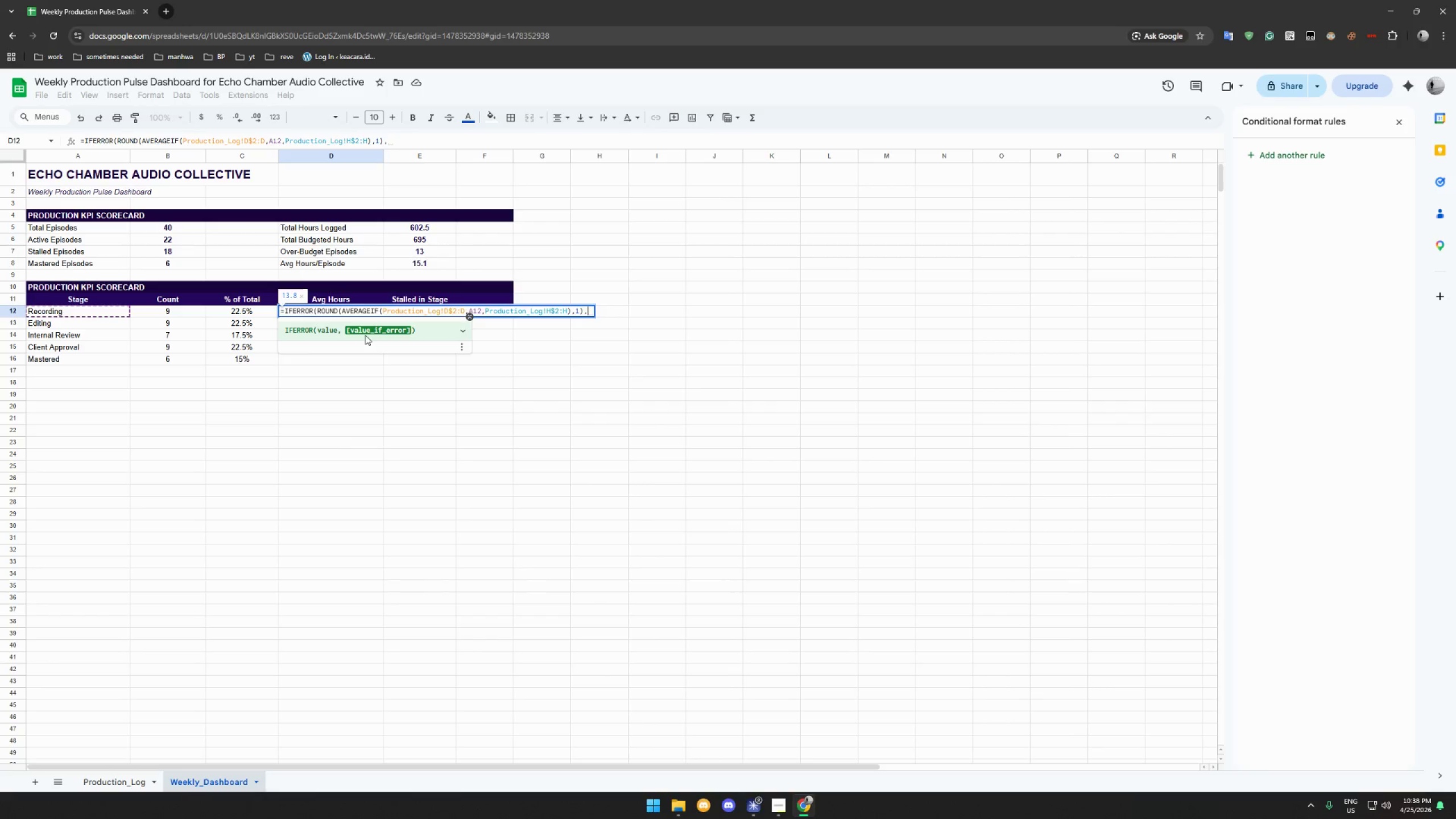 
key(0)
 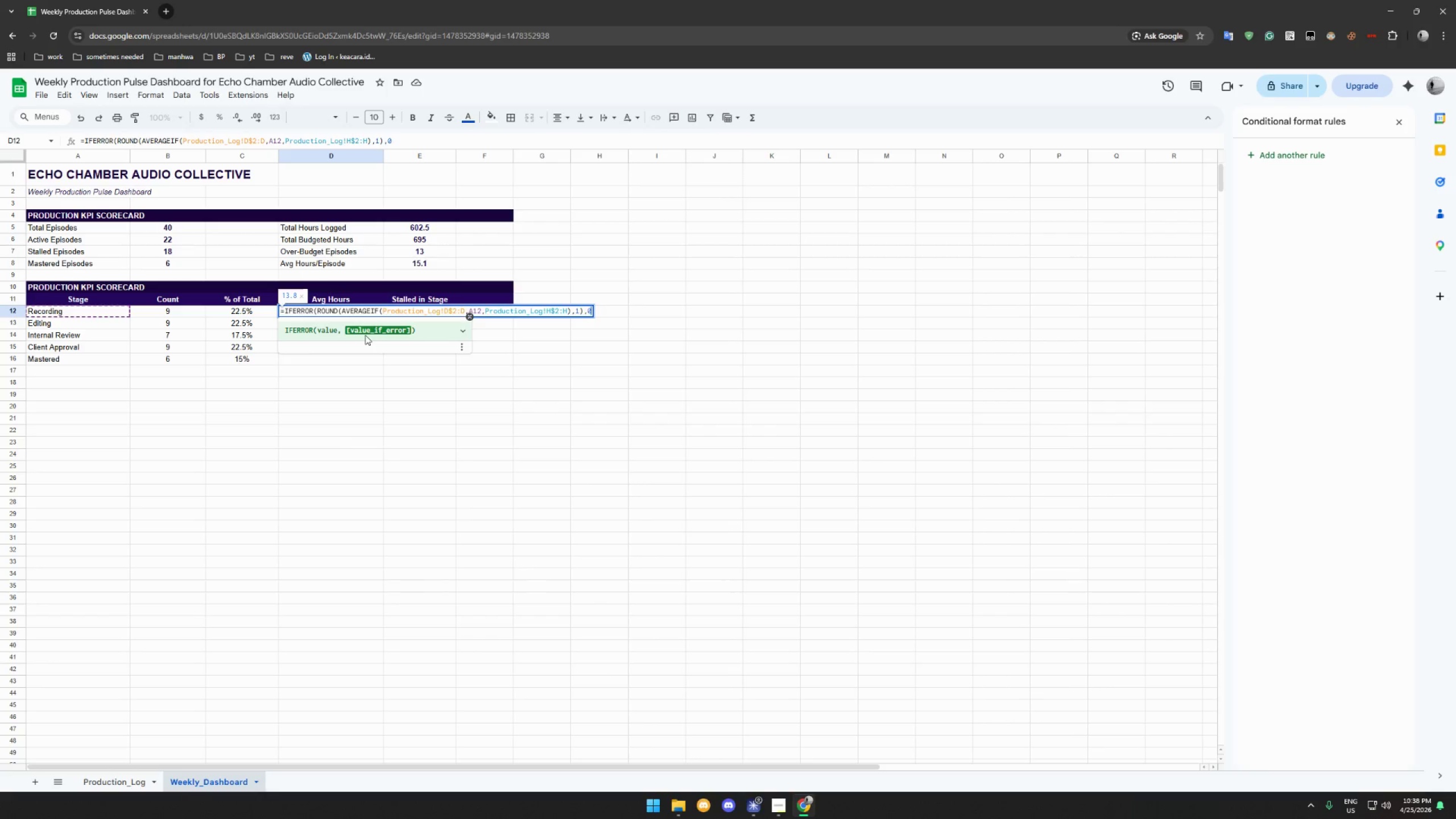 
key(Shift+0)
 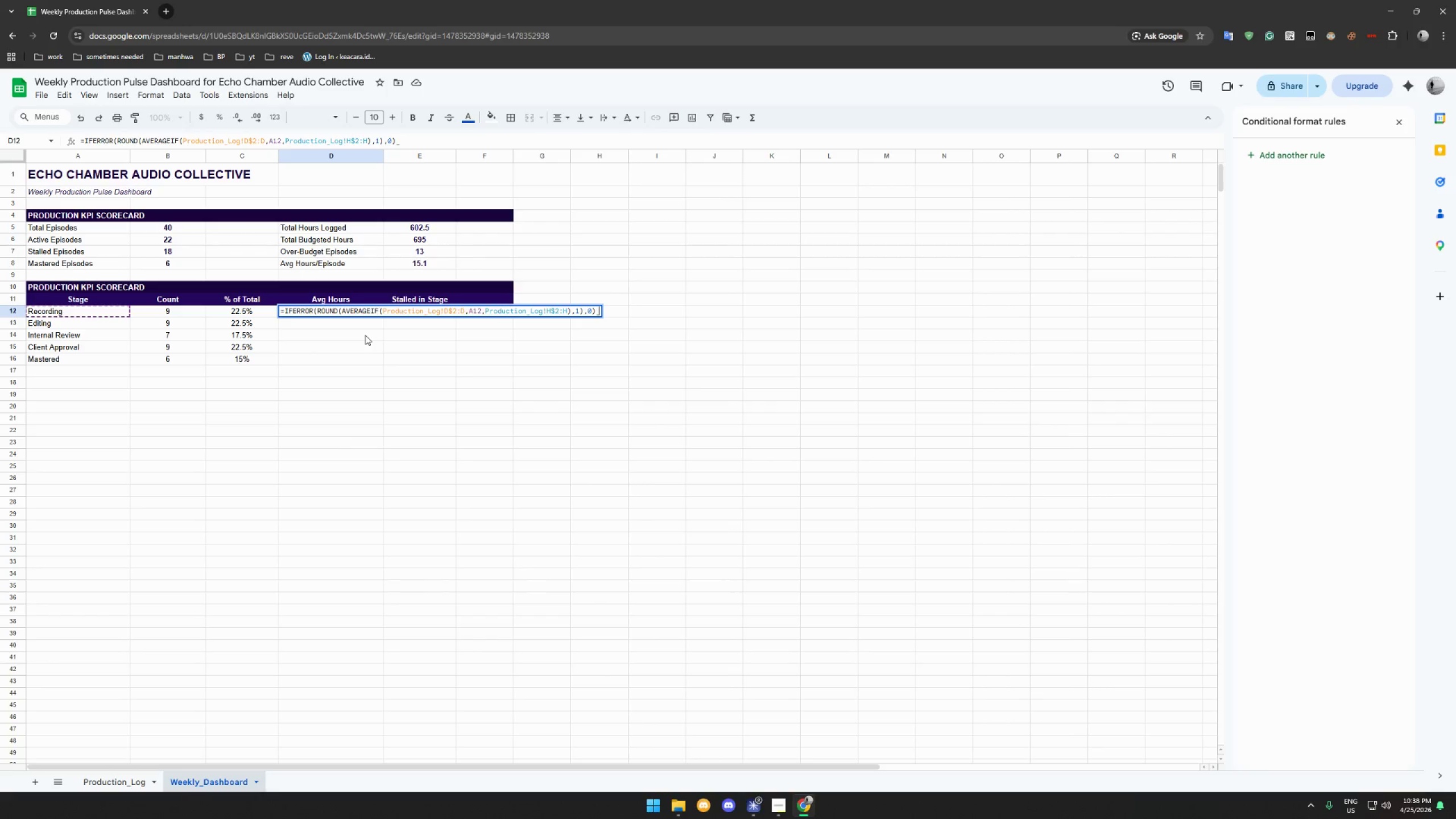 
key(Shift+Minus)
 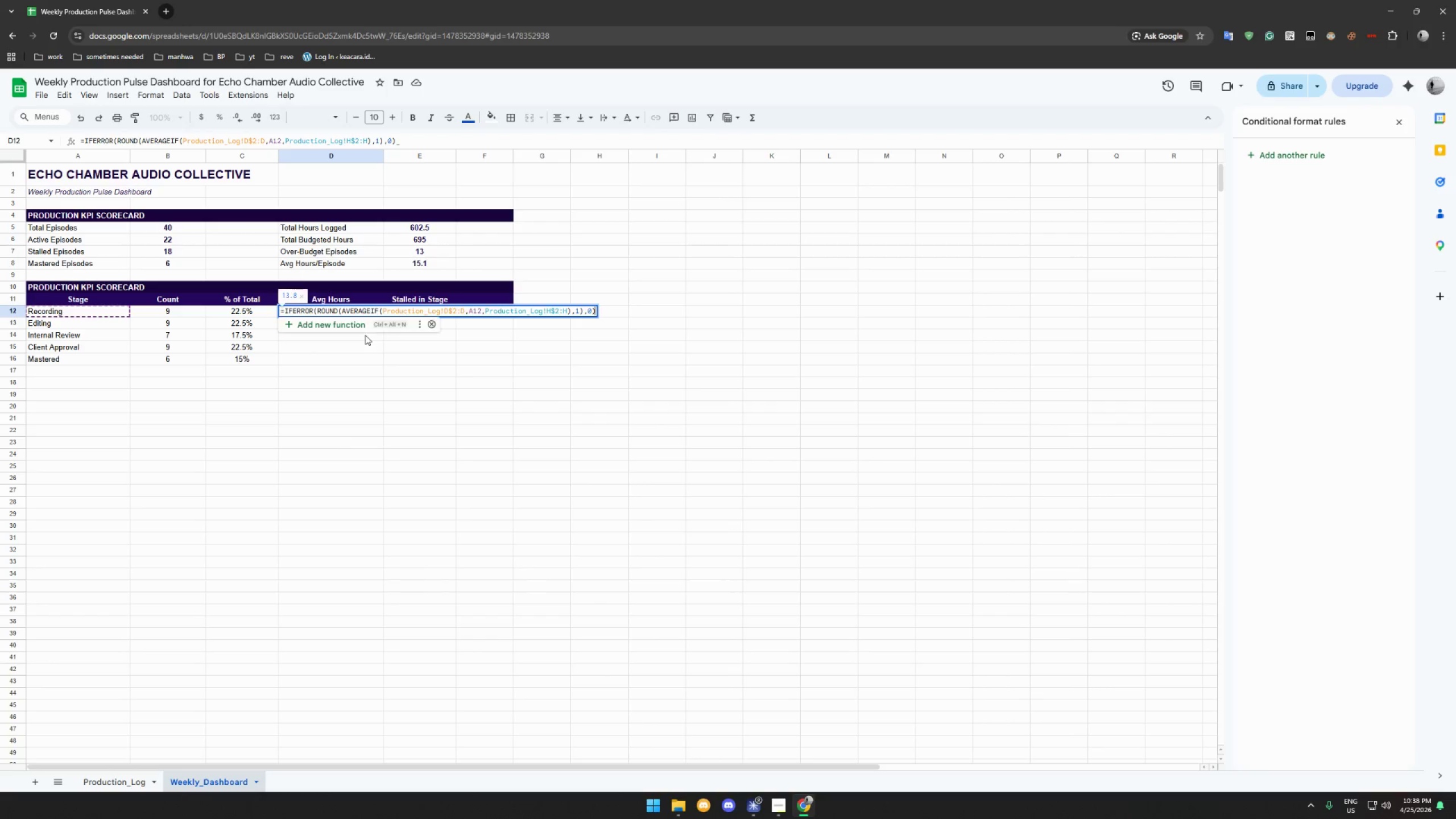 
key(Backspace)
 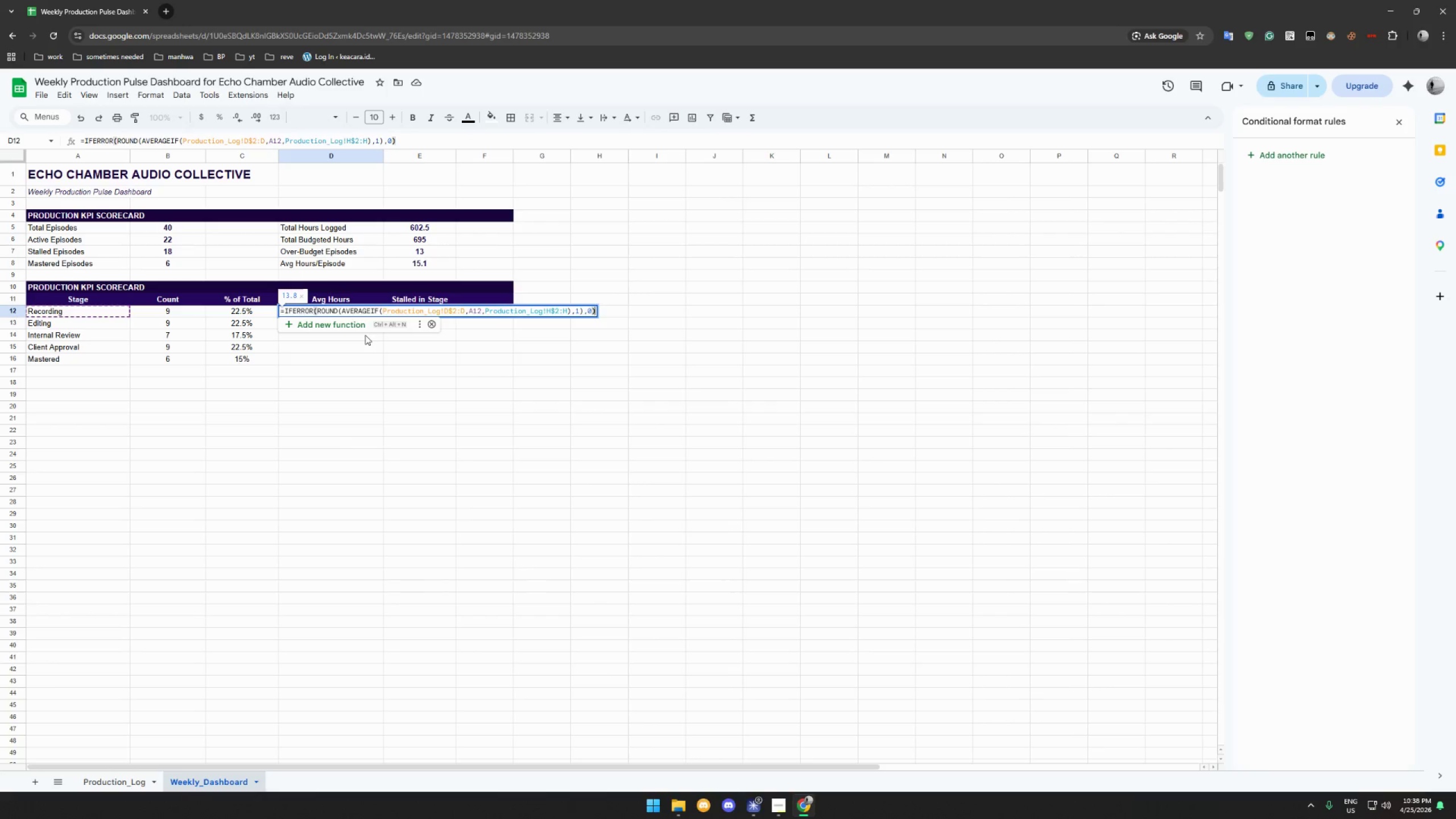 
key(Enter)
 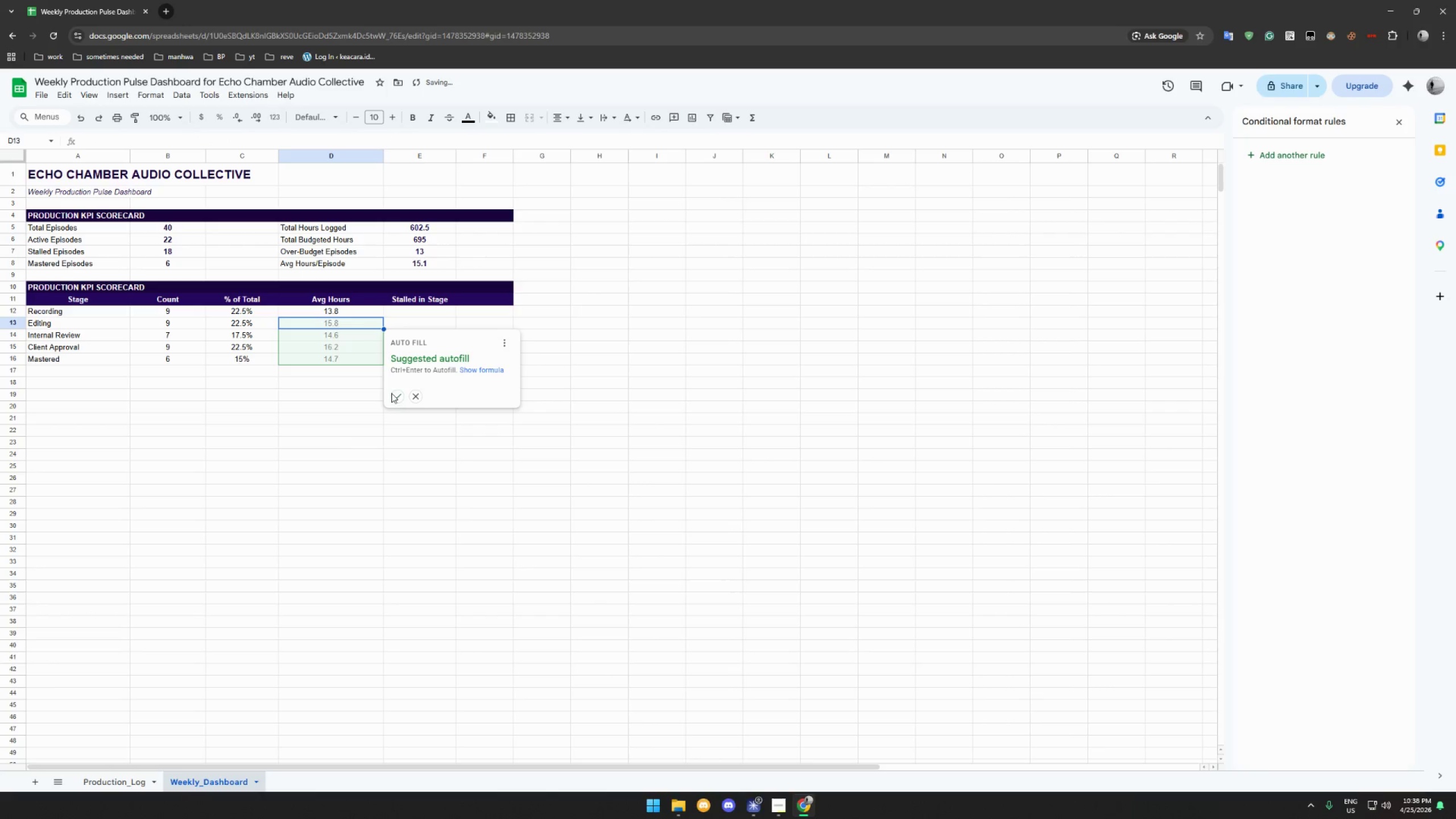 
left_click([395, 398])
 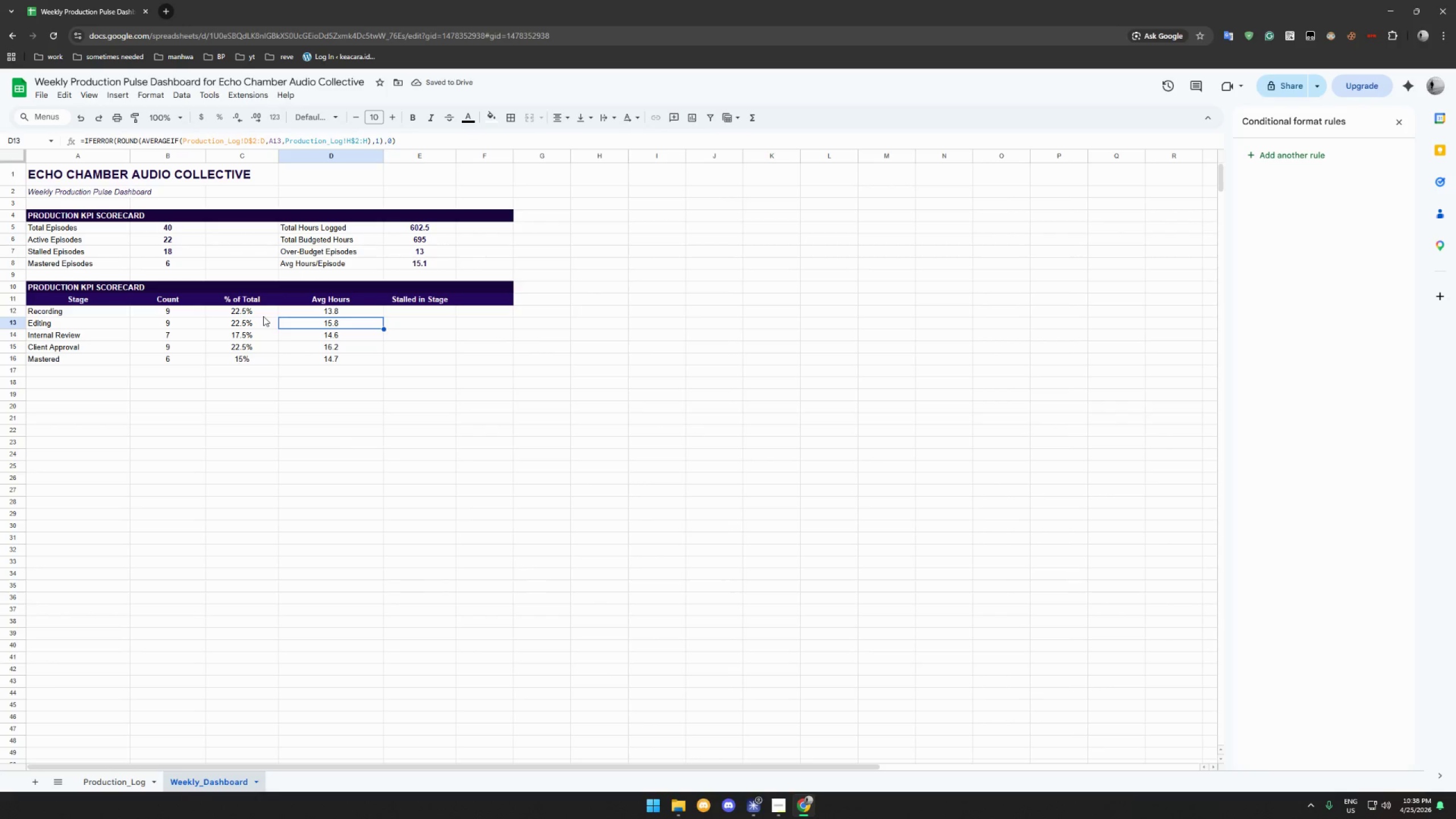 
left_click([420, 310])
 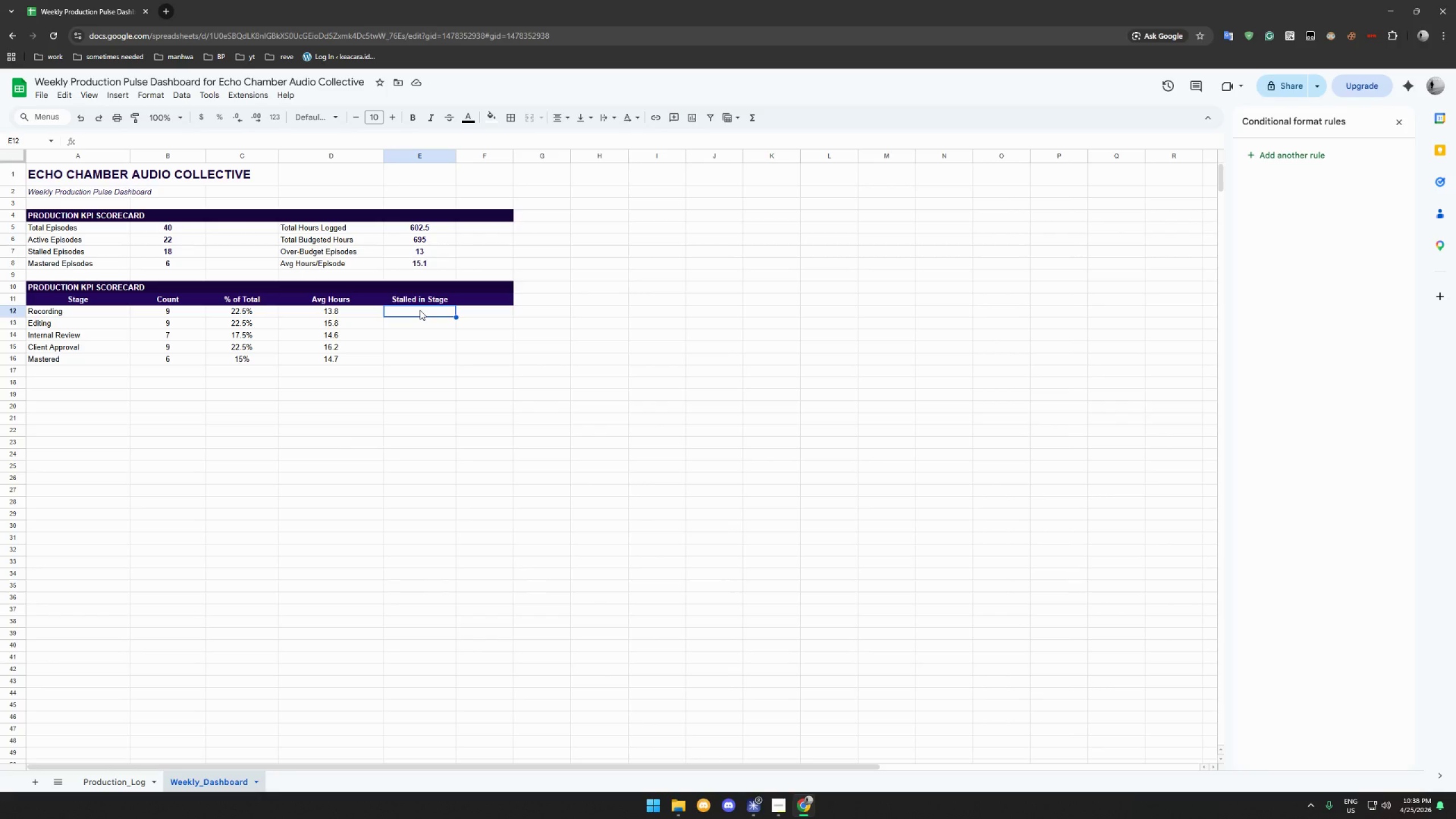 
wait(6.05)
 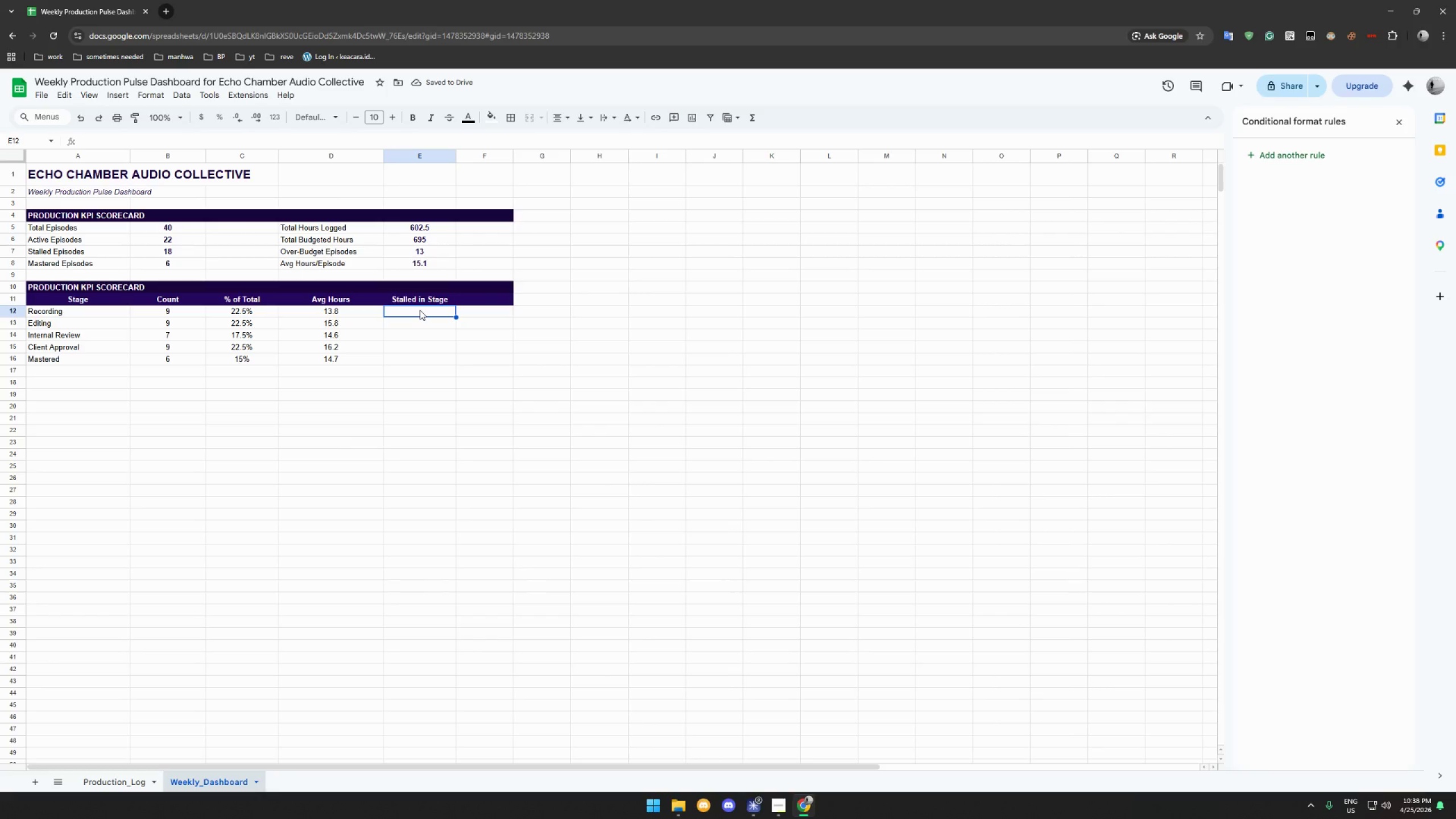 
type(=COUNTIFS(Production_Log!D$2:D,A12,ProductionL)
key(Backspace)
type(_Log!)
 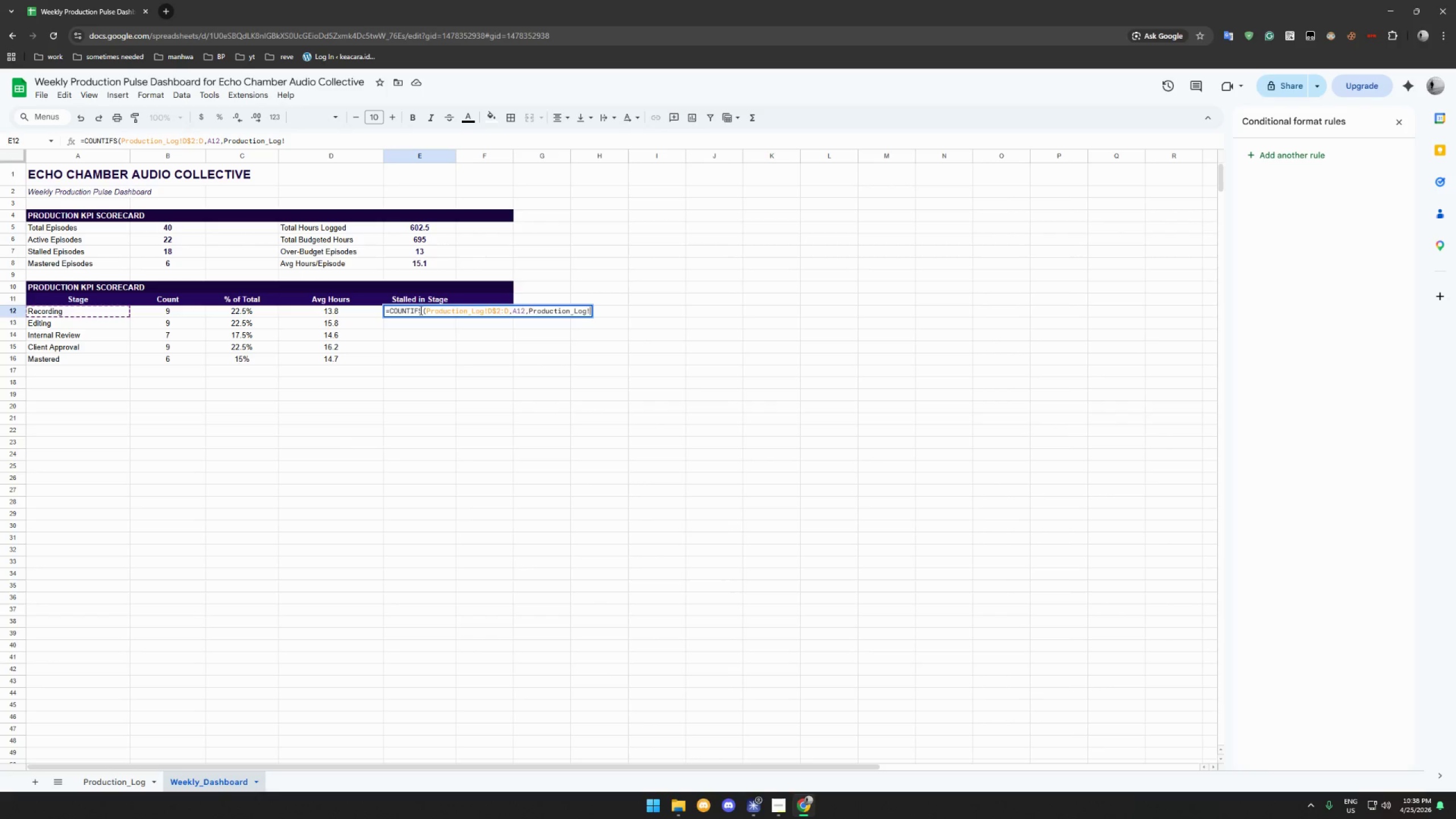 
type(E")
key(Backspace)
type($2:E,"Stalled"))
 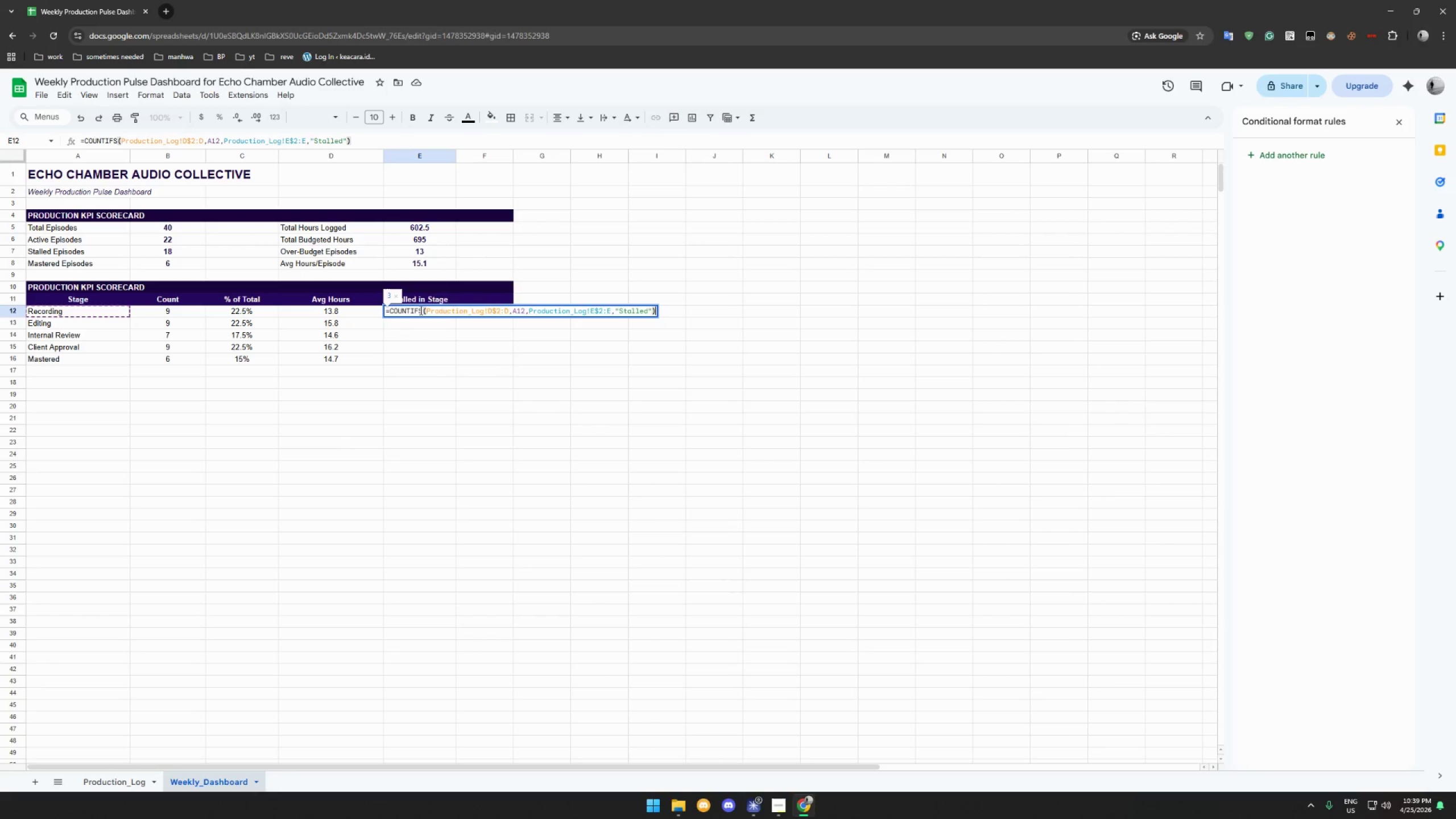 
key(Enter)
 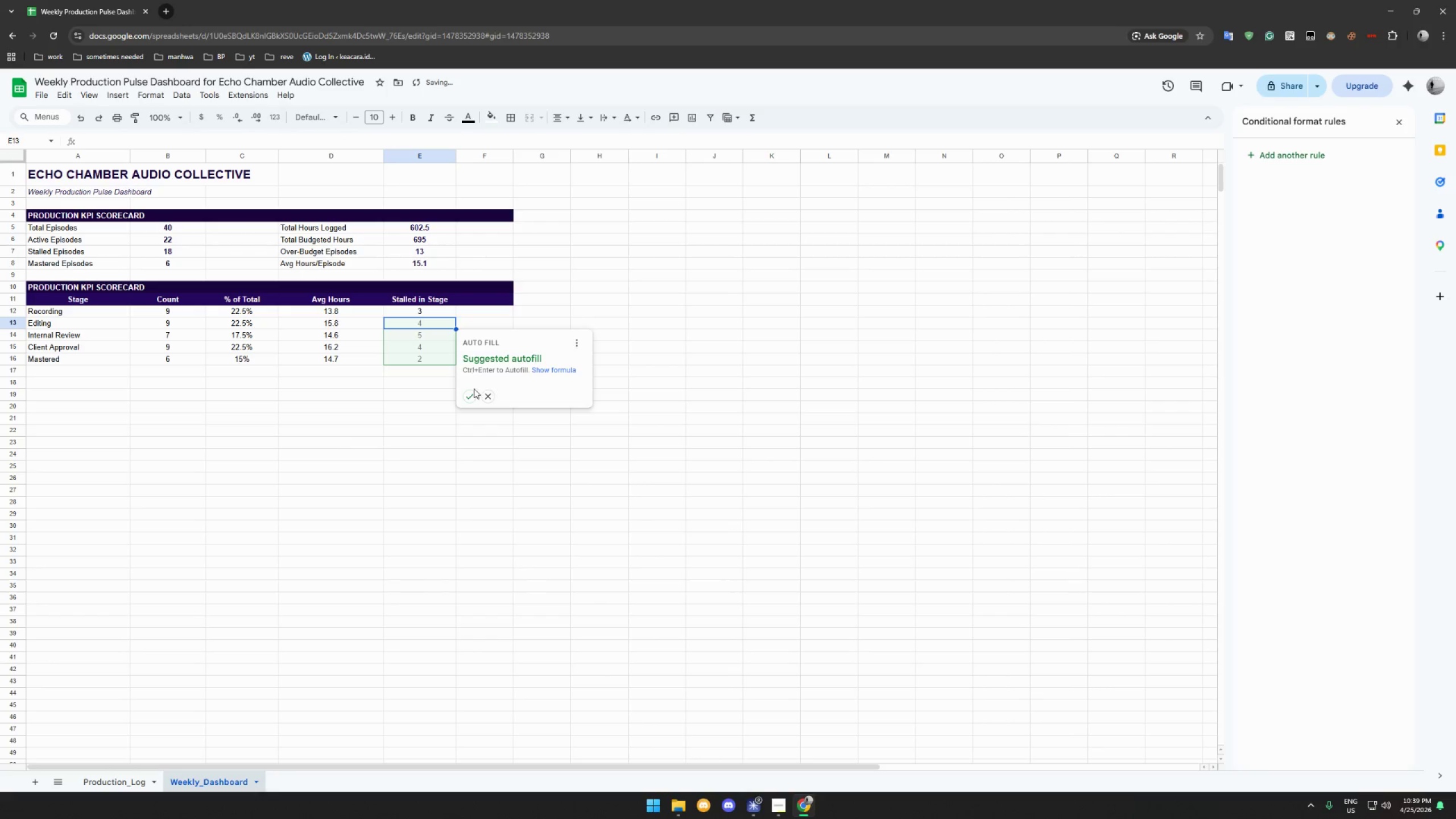 
left_click([471, 400])
 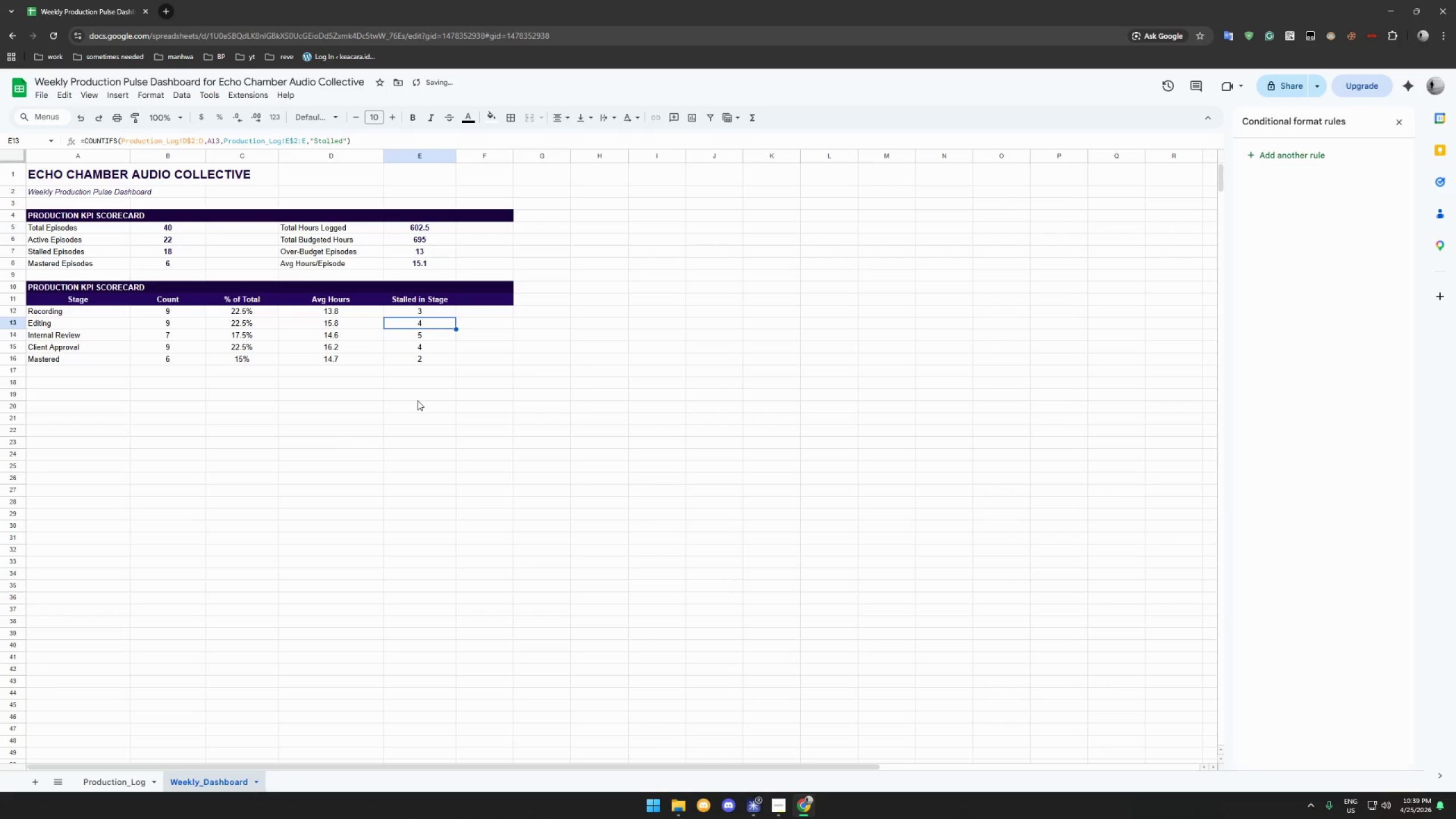 
left_click([417, 400])
 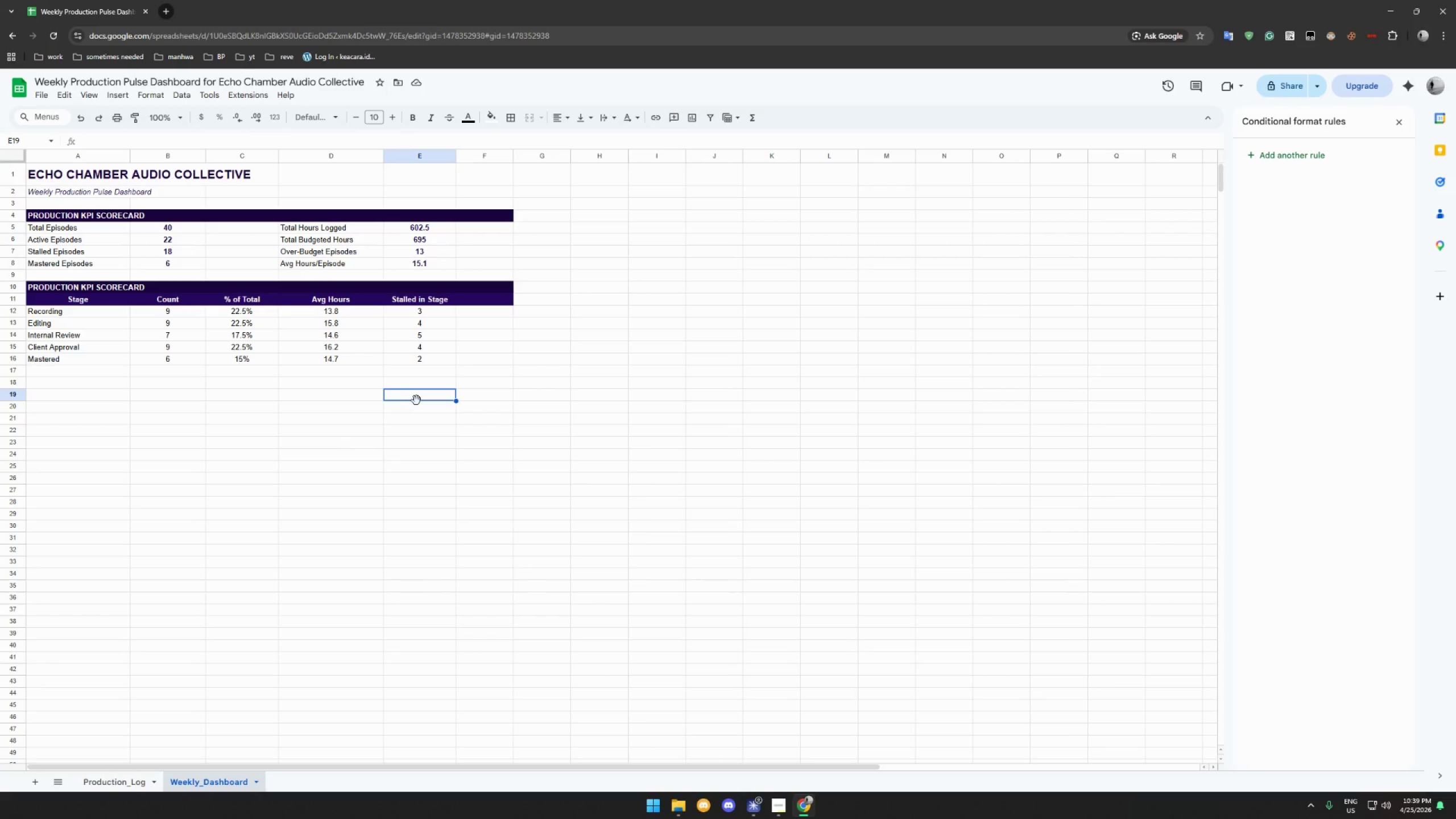 
wait(22.25)
 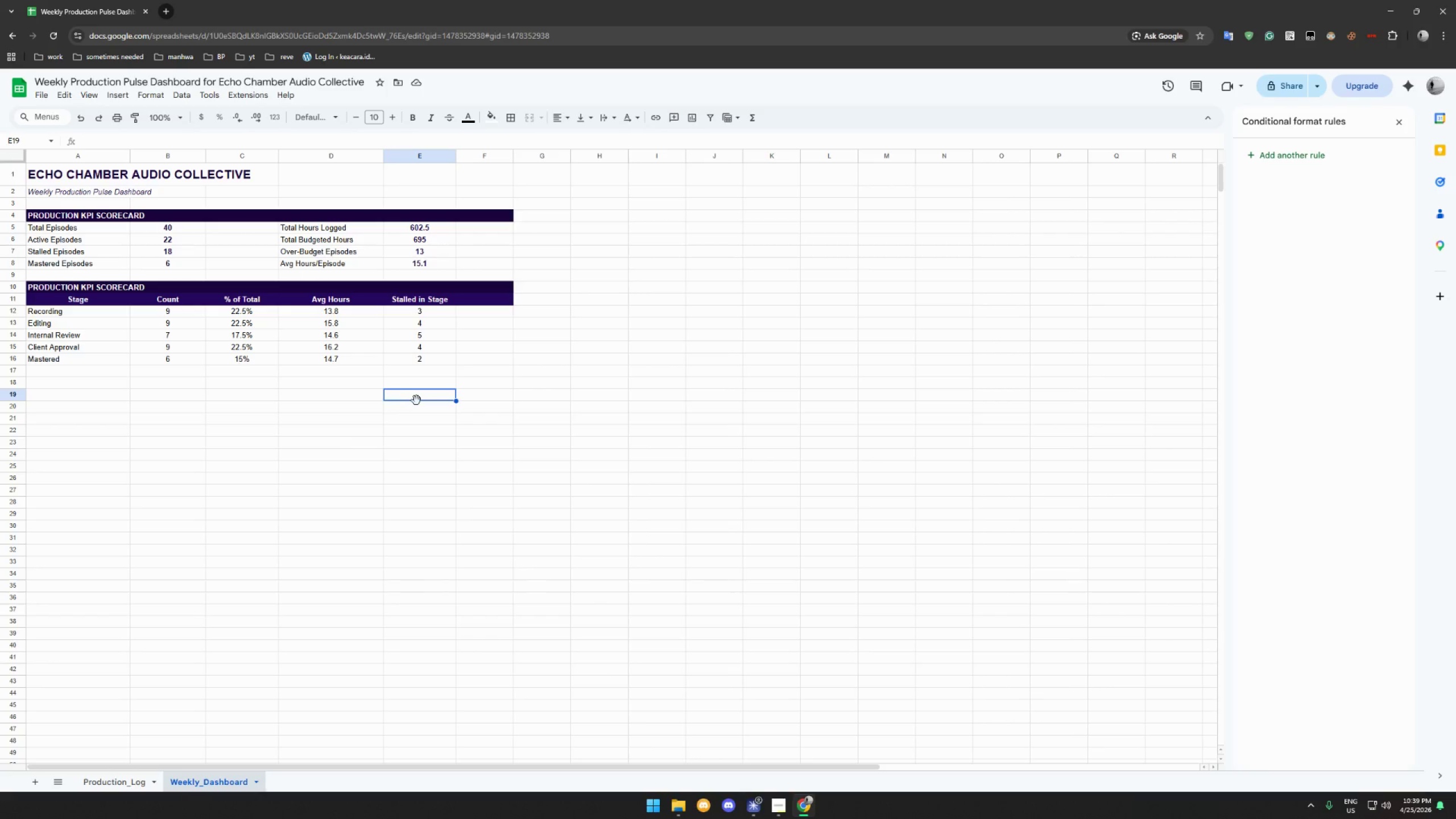 
left_click([73, 376])
 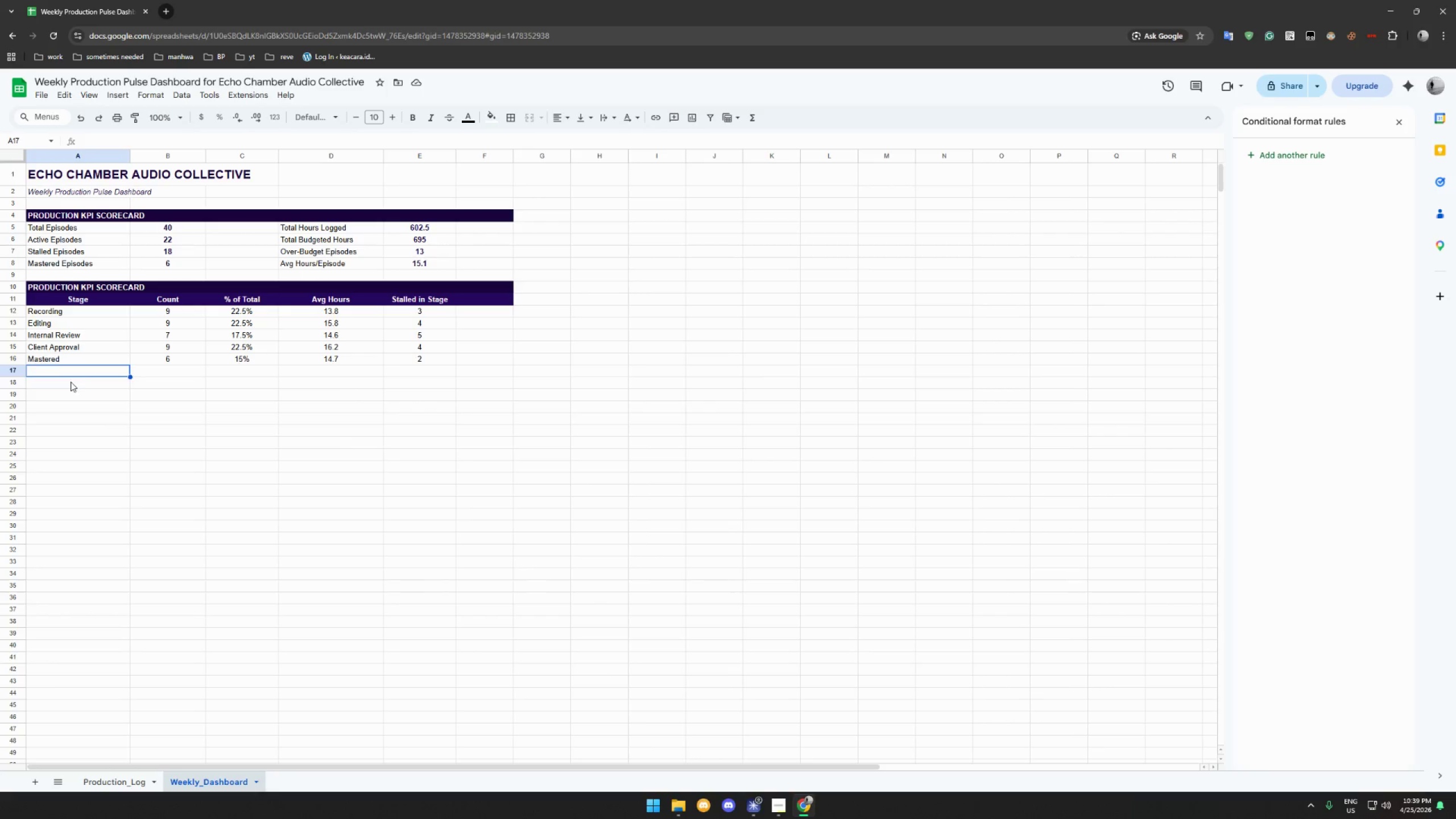 
left_click([71, 382])
 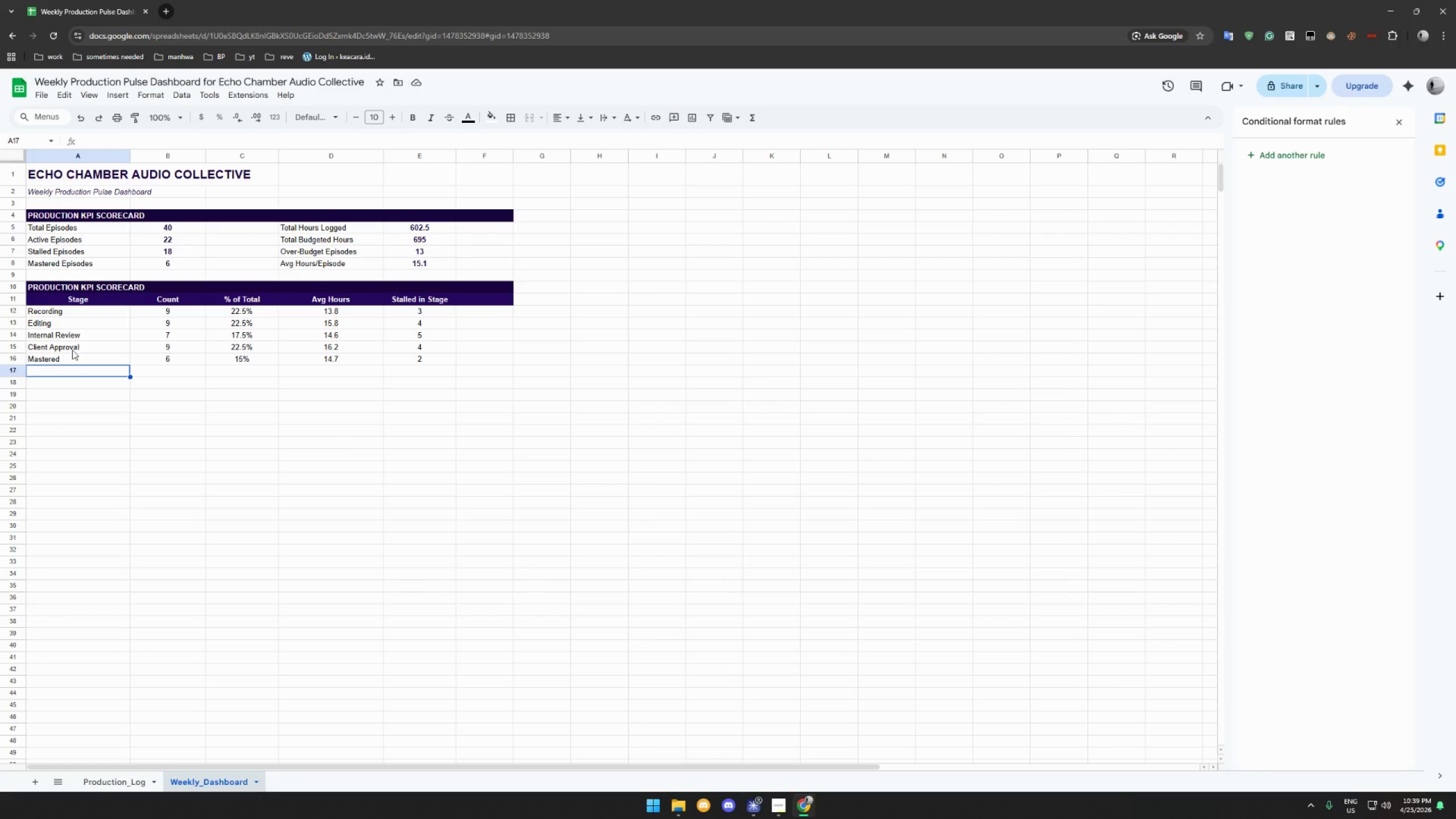 
left_click_drag(start_coordinate=[75, 286], to_coordinate=[480, 296])
 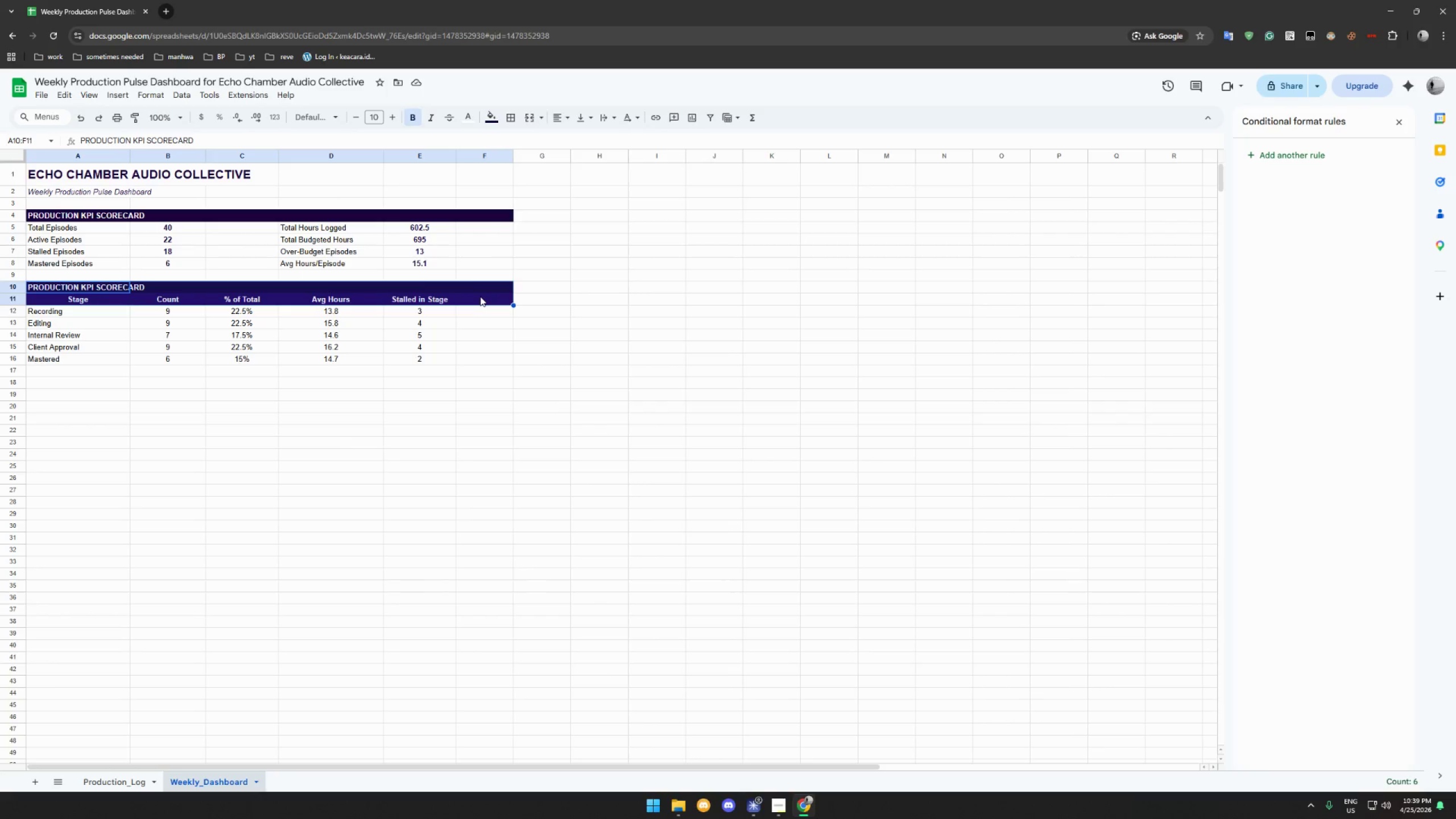 
key(Control+C)
 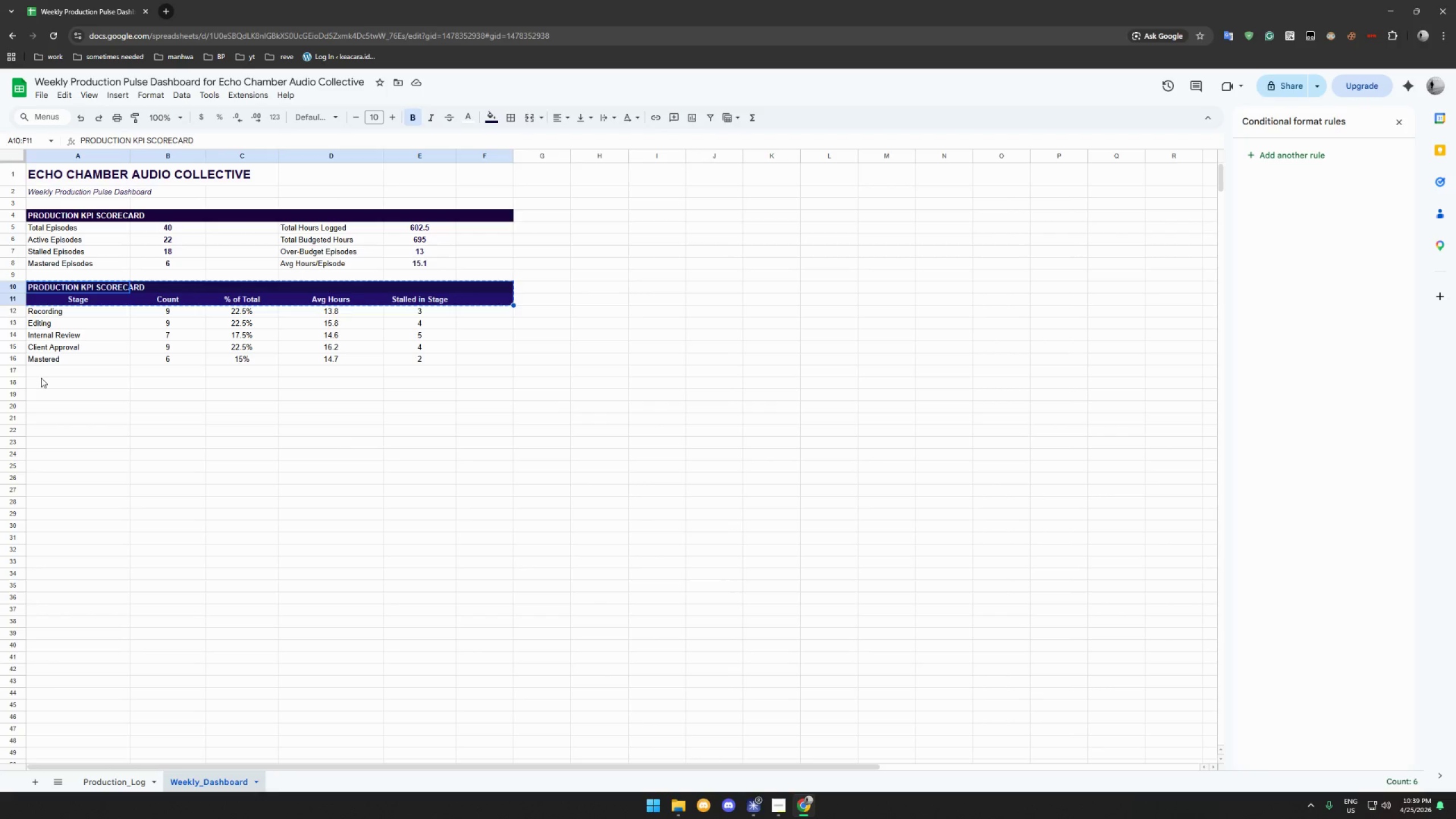 
left_click([38, 380])
 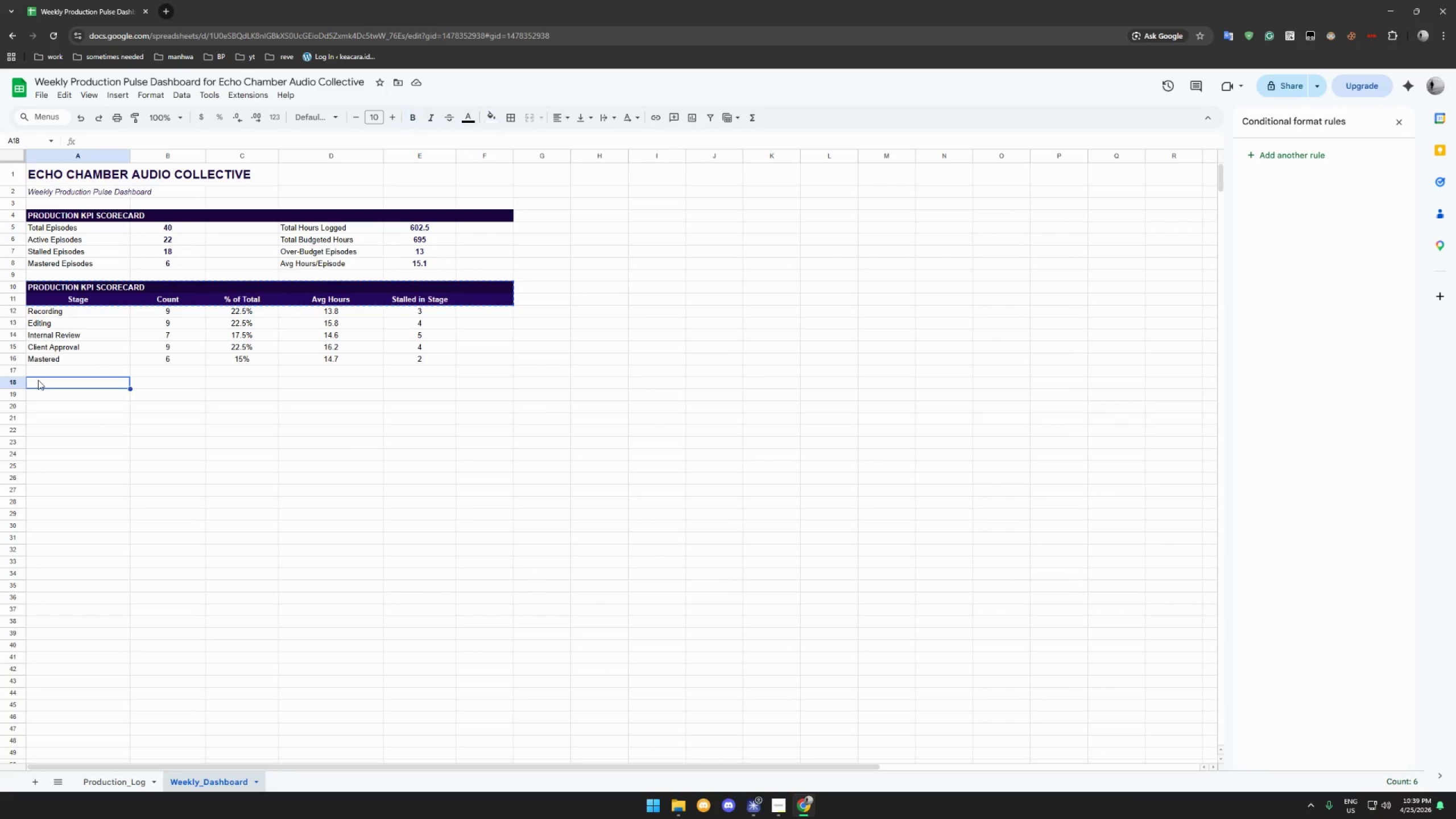 
key(Control+ControlLeft)
 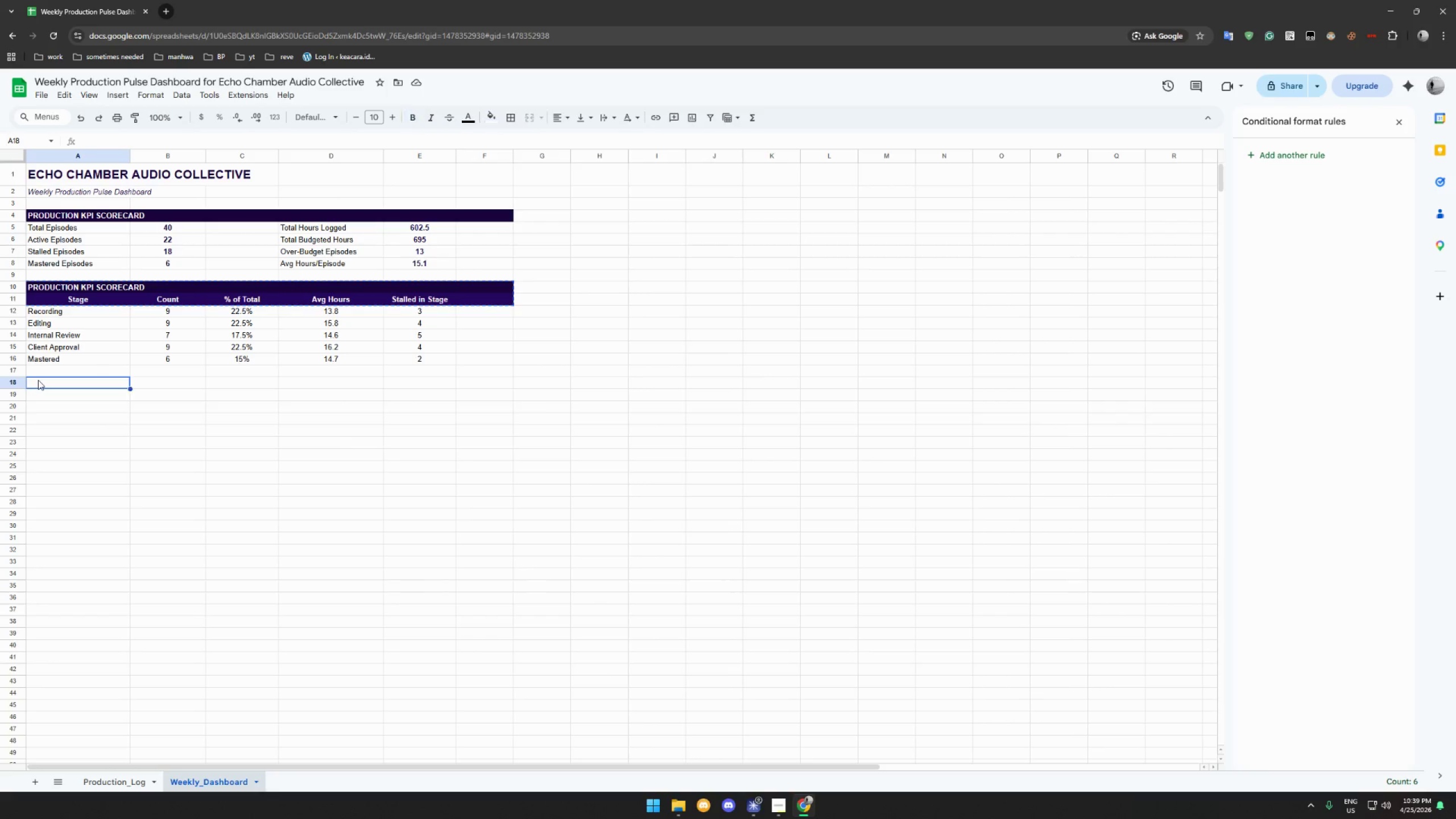 
key(Control+V)
 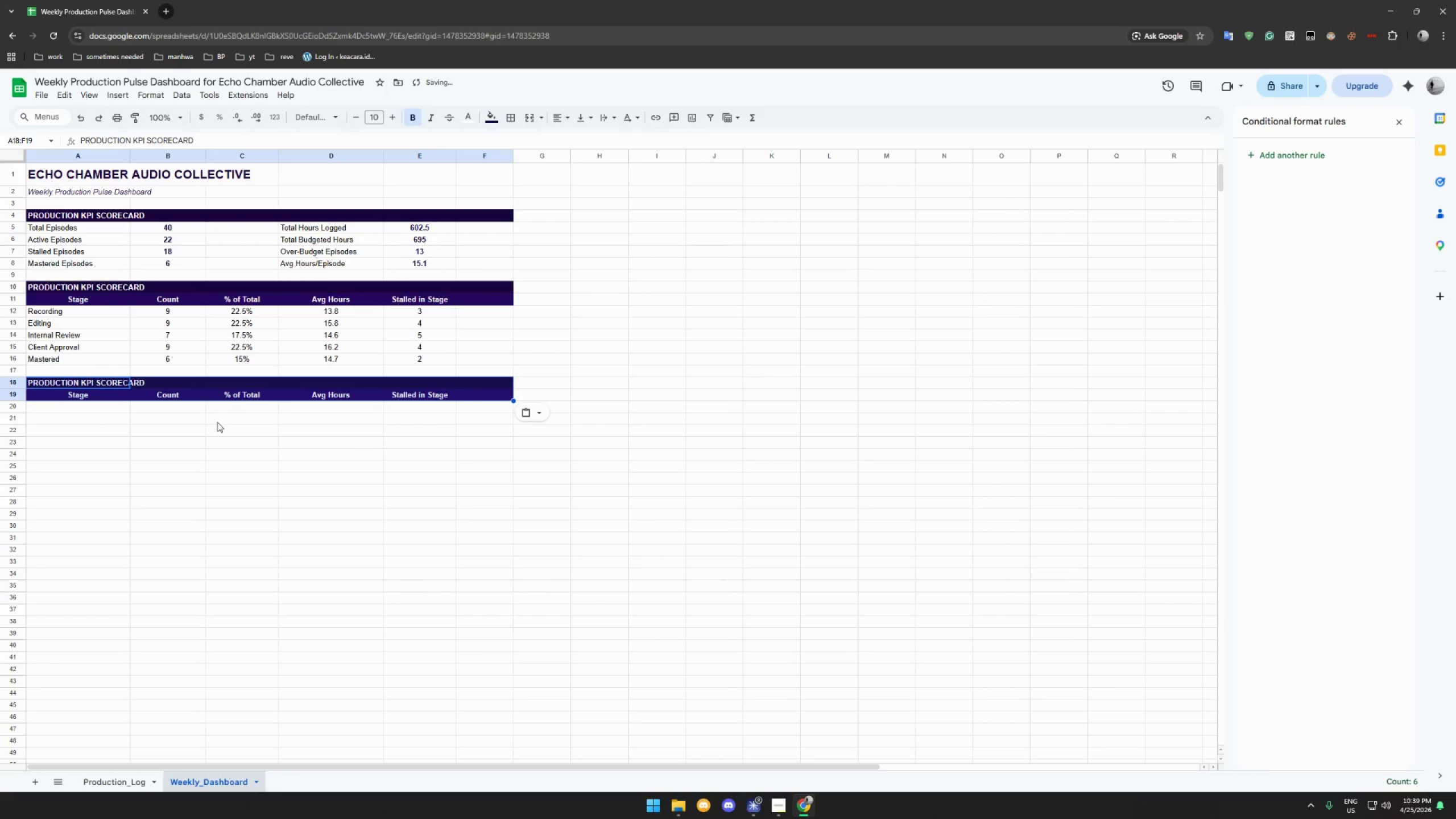 
left_click([218, 428])
 